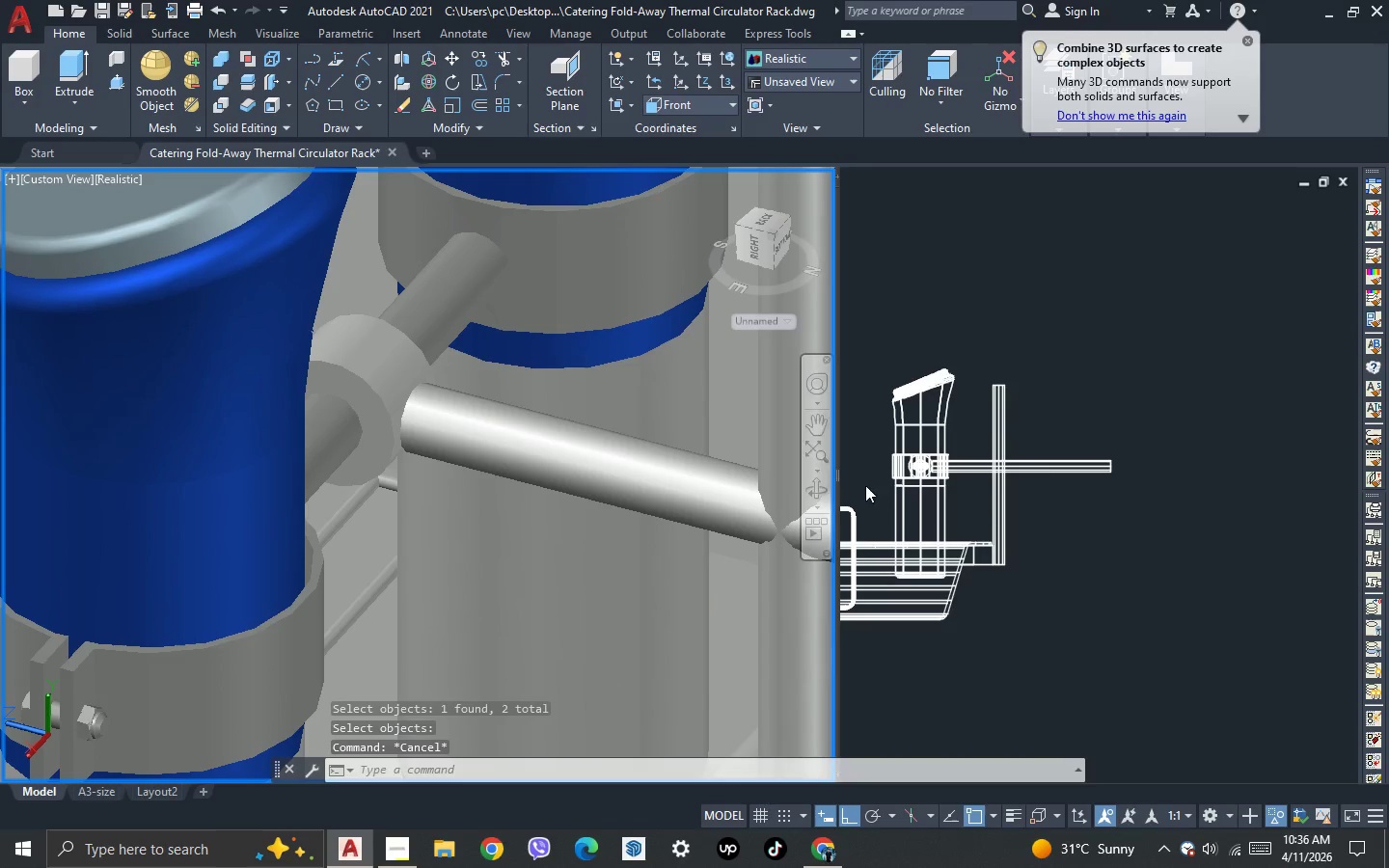 
scroll: coordinate [918, 467], scroll_direction: up, amount: 3.0
 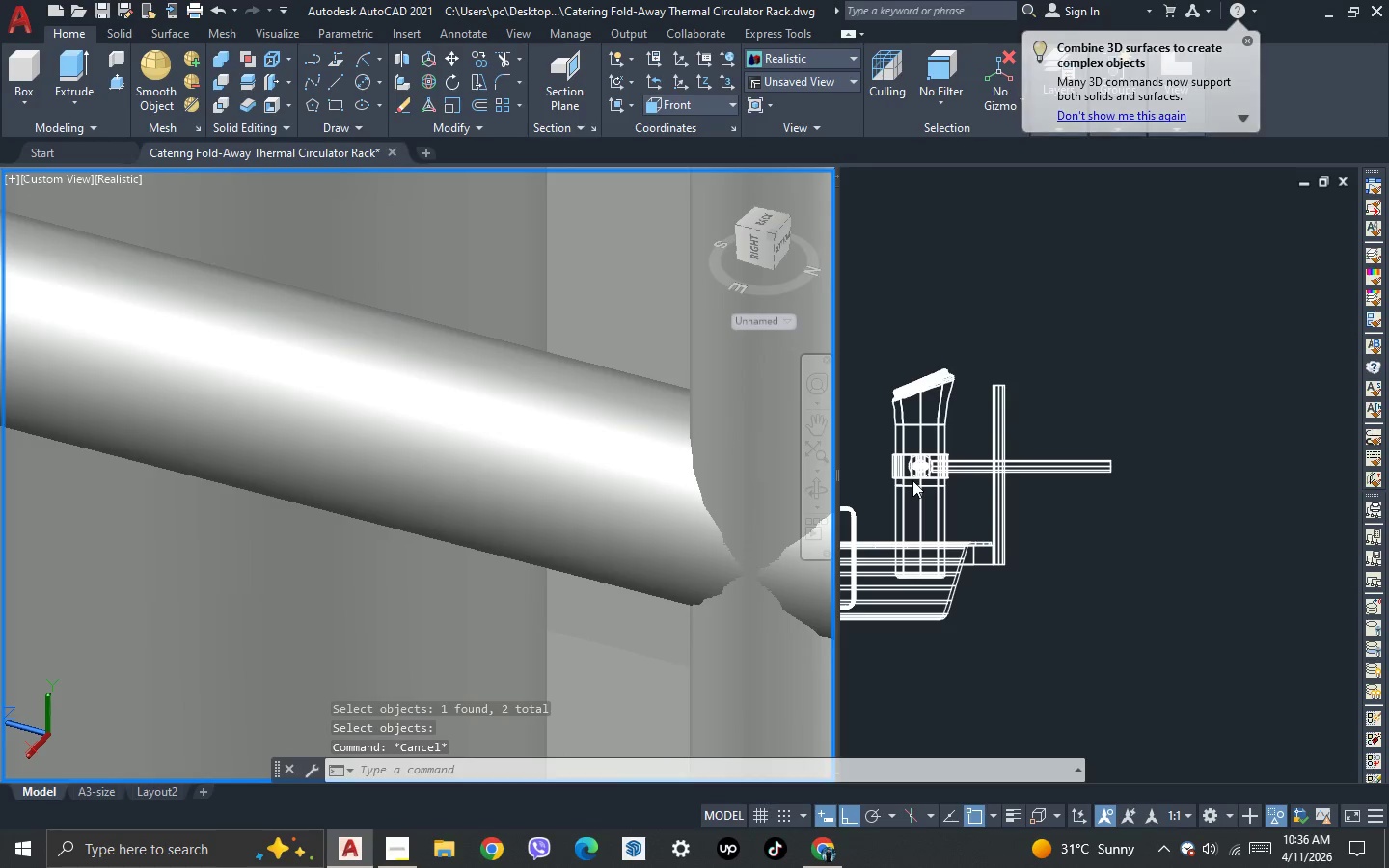 
left_click([912, 480])
 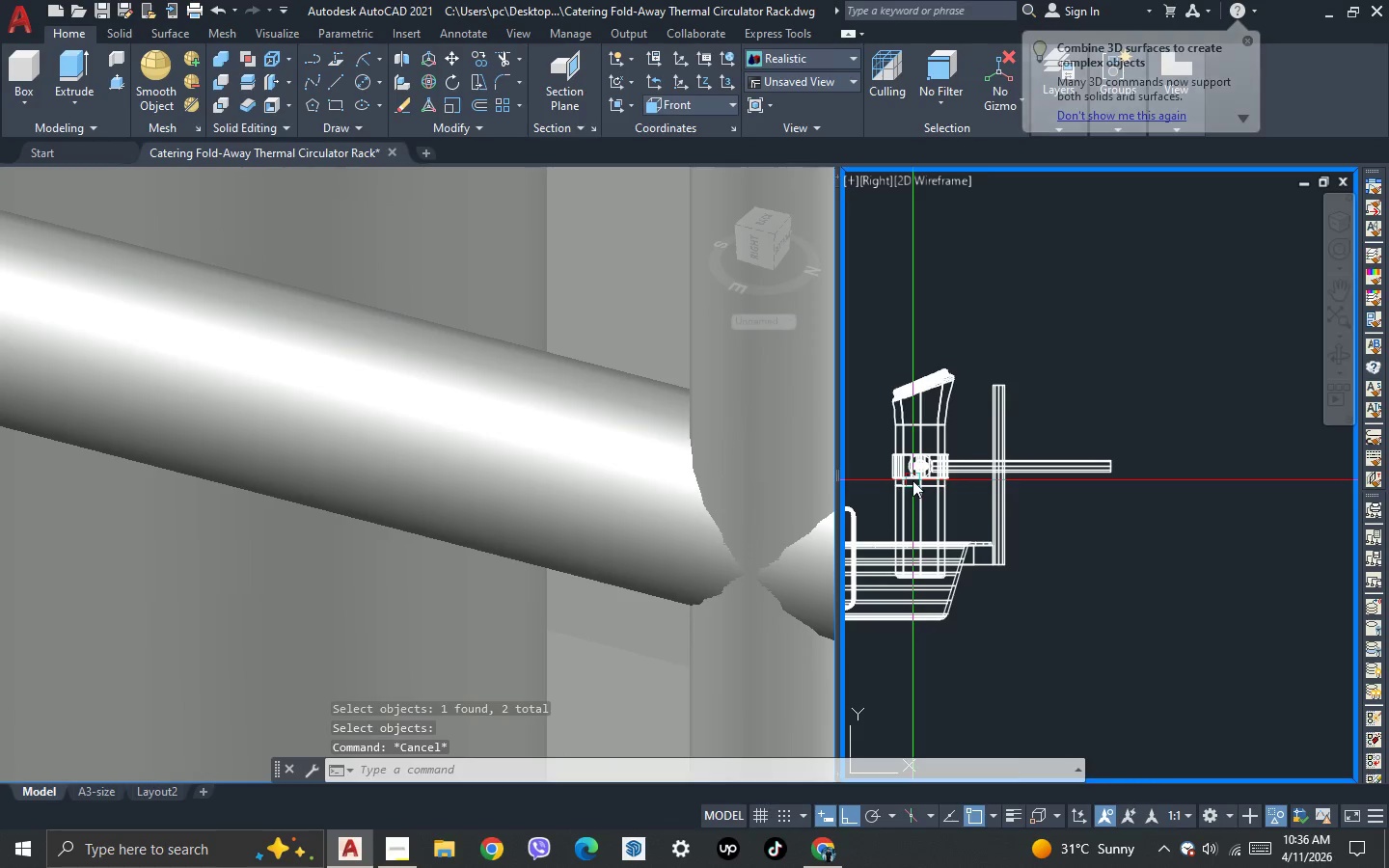 
scroll: coordinate [932, 459], scroll_direction: up, amount: 5.0
 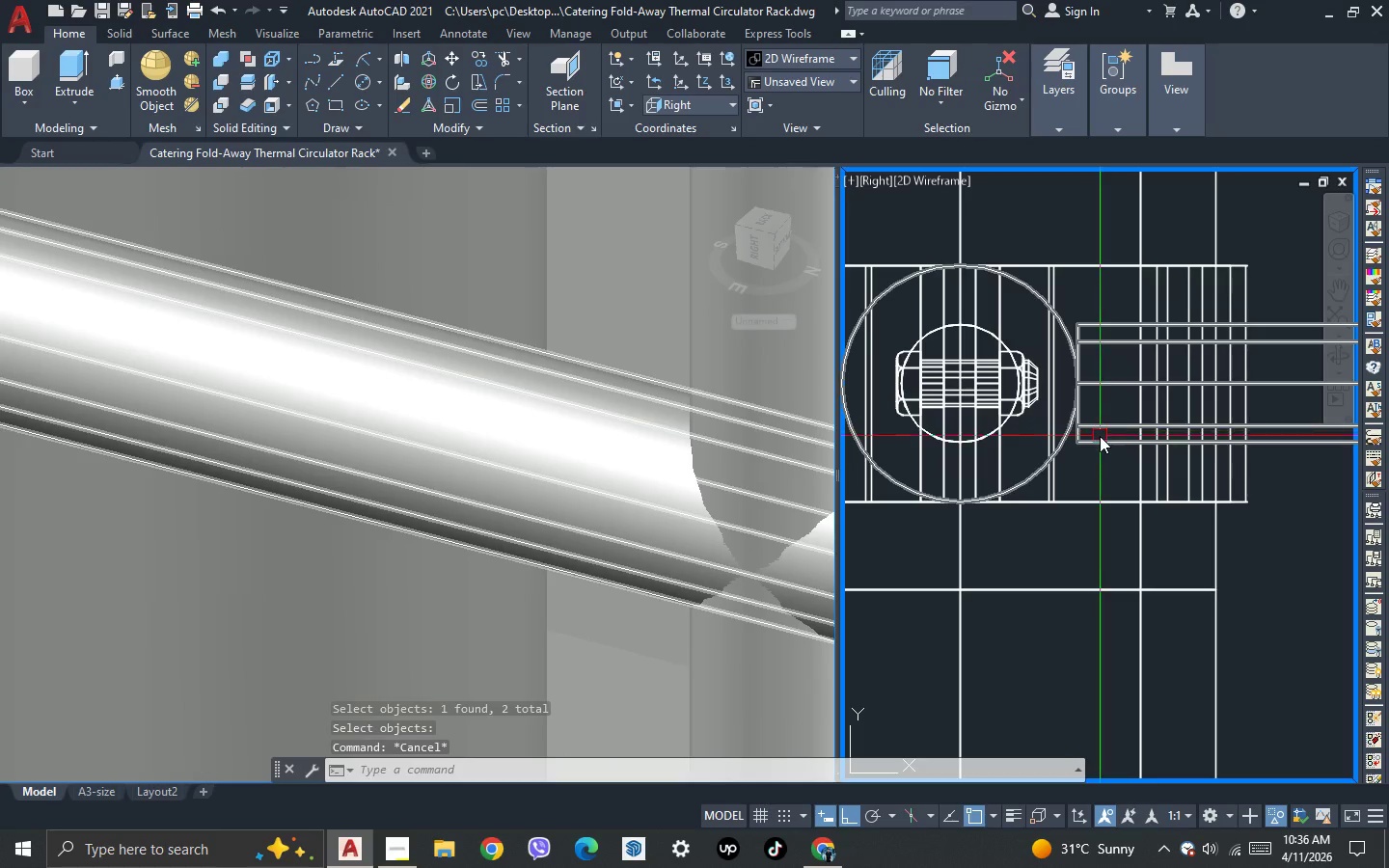 
left_click([1100, 438])
 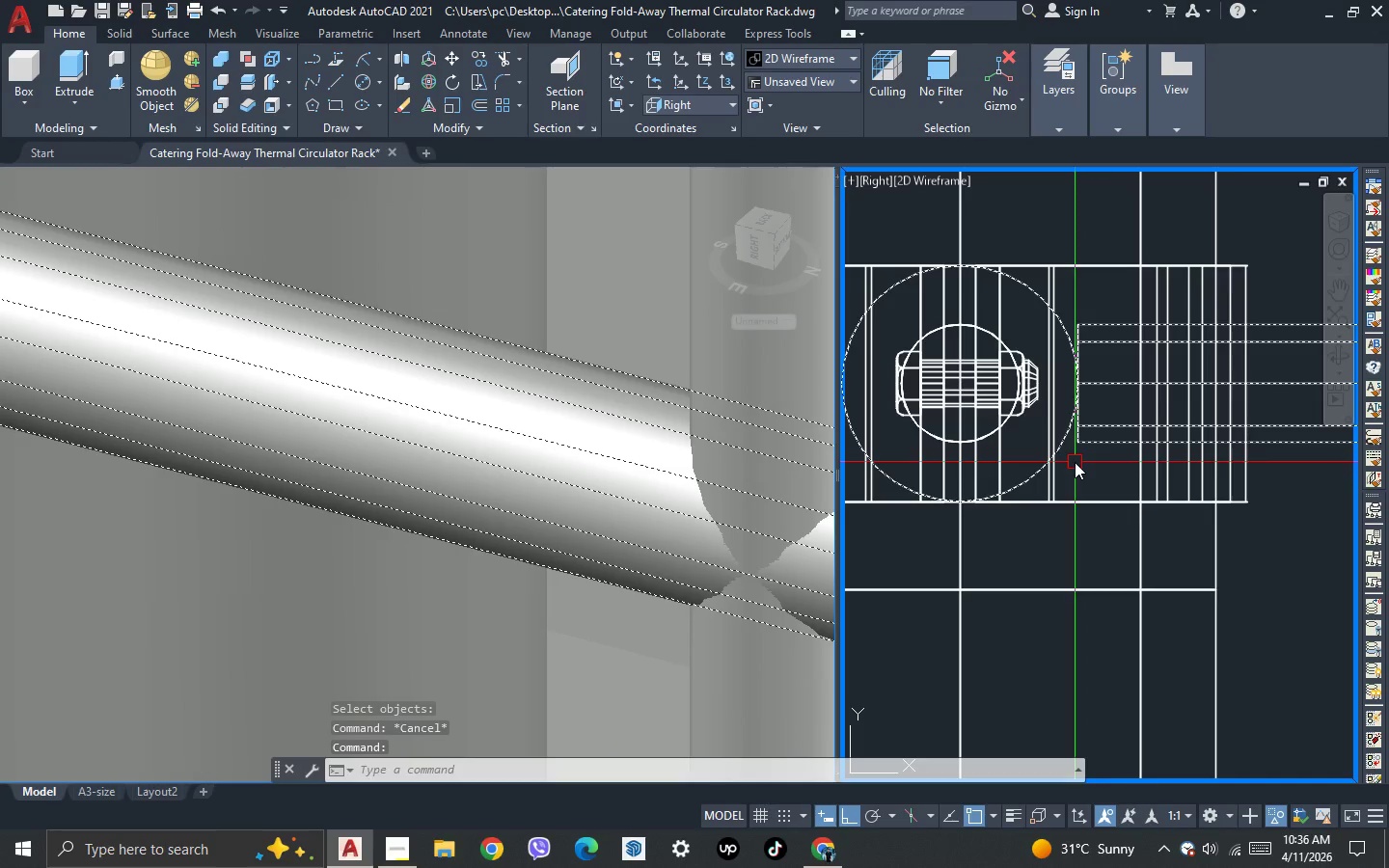 
key(Control+Z)
 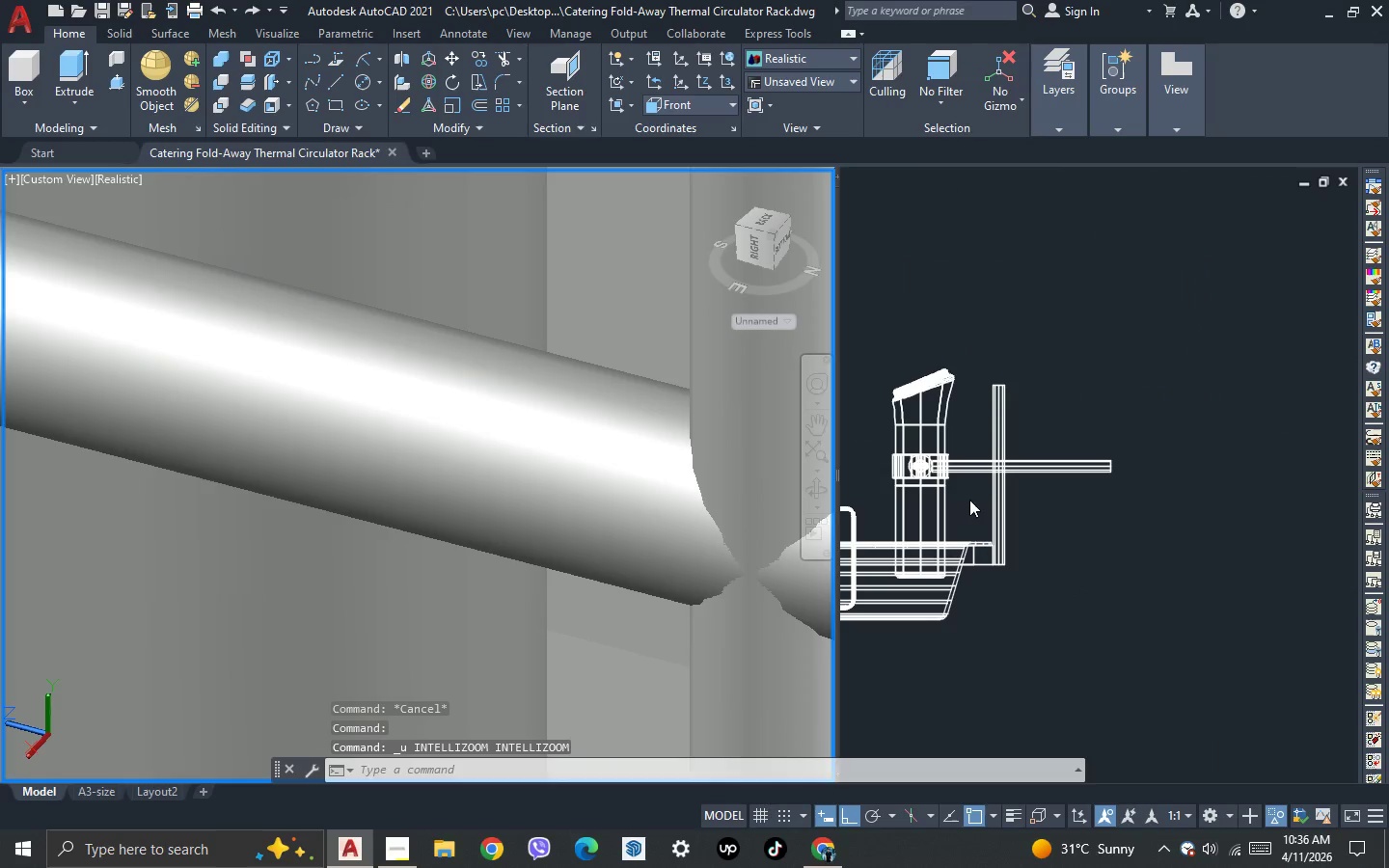 
left_click([963, 502])
 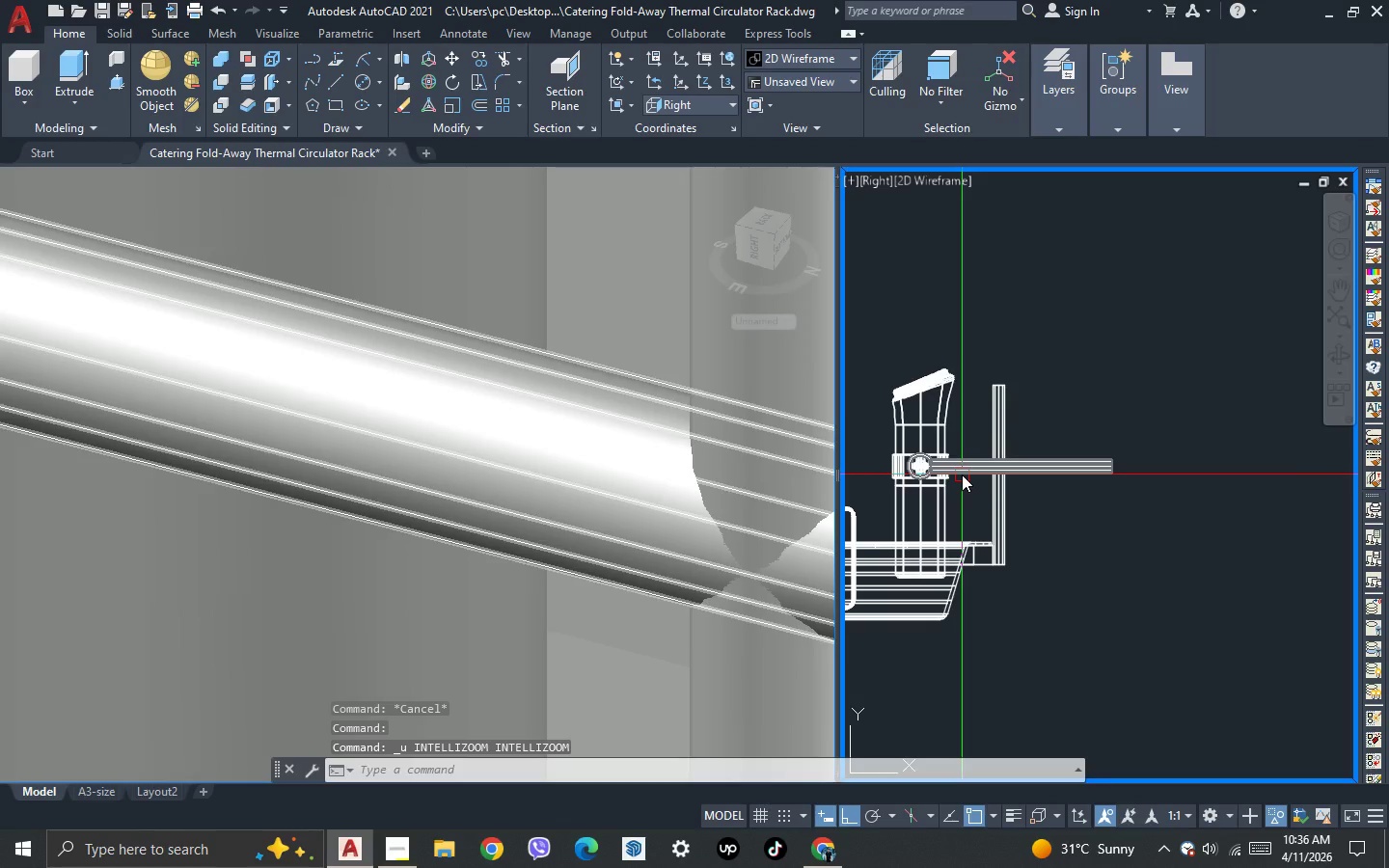 
key(Control+Z)
 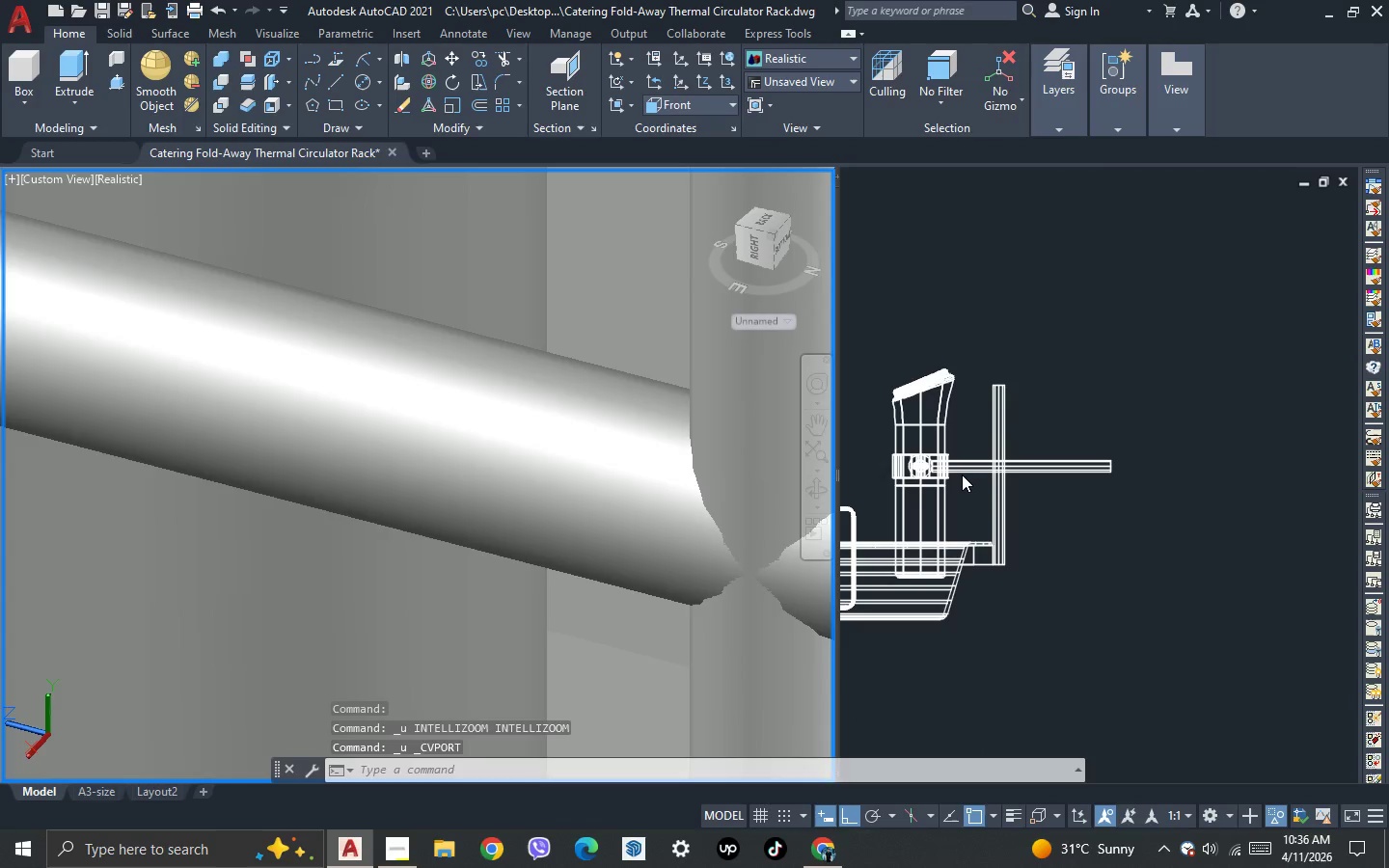 
key(Control+Z)
 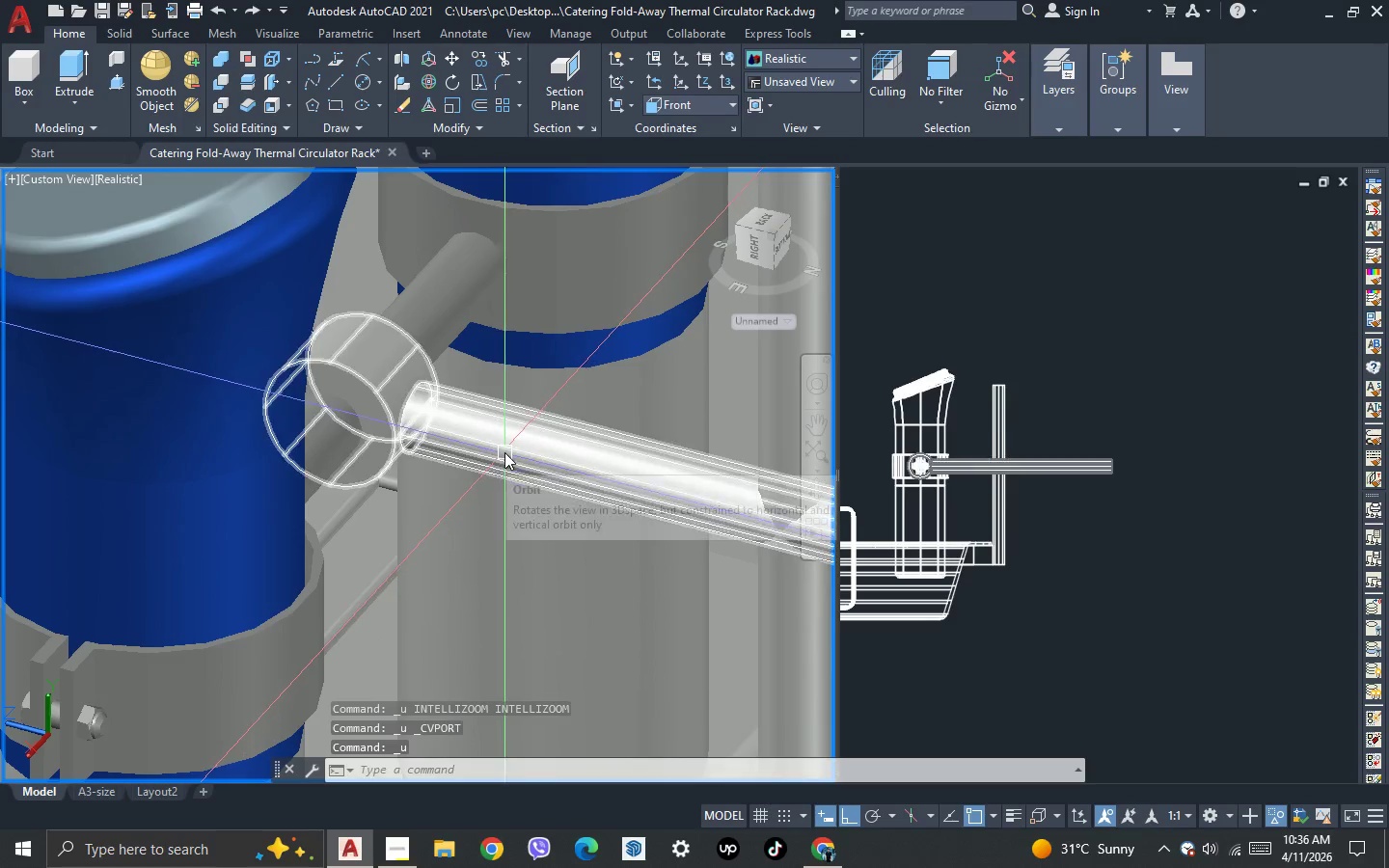 
key(Control+Z)
 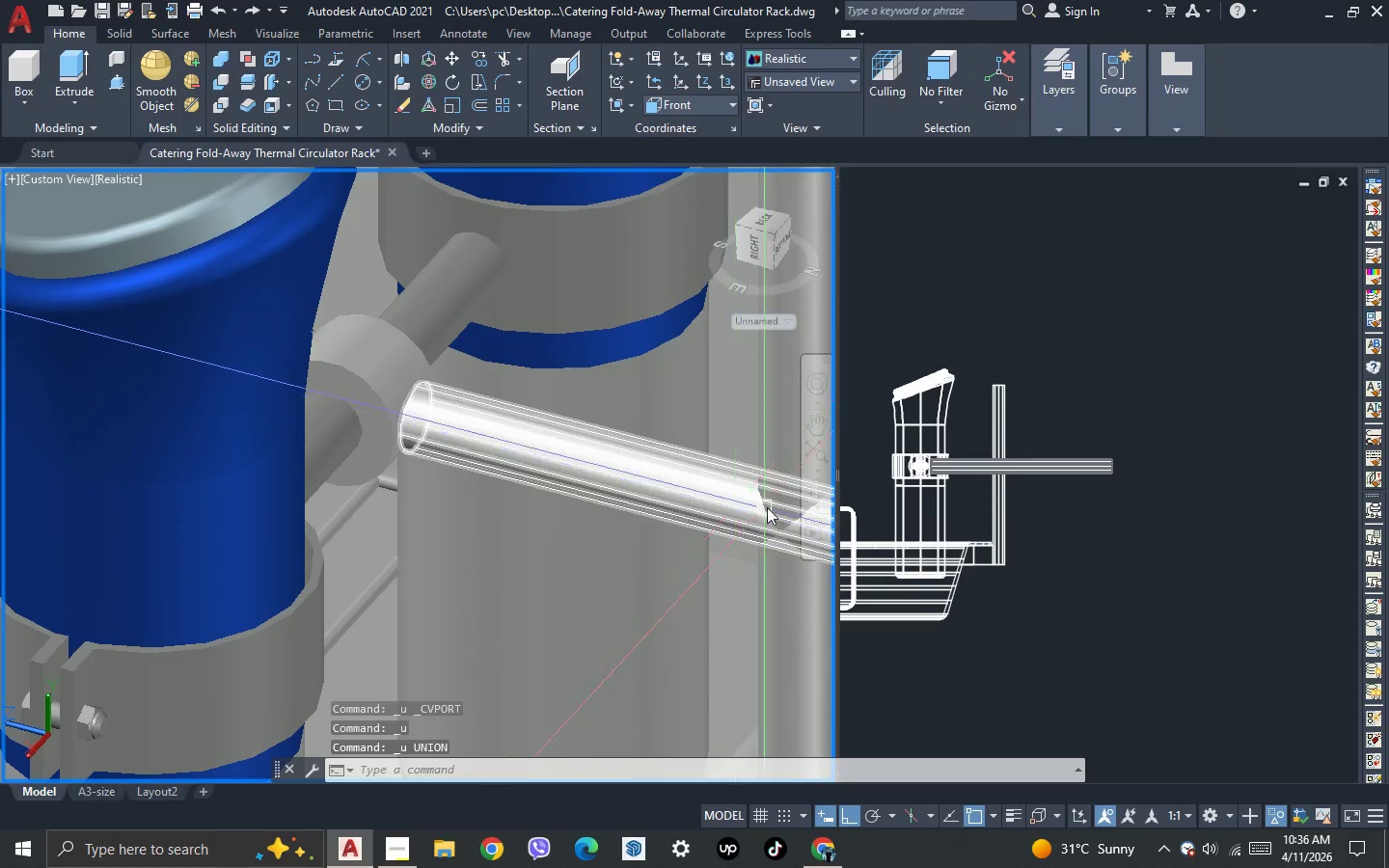 
scroll: coordinate [915, 485], scroll_direction: up, amount: 2.0
 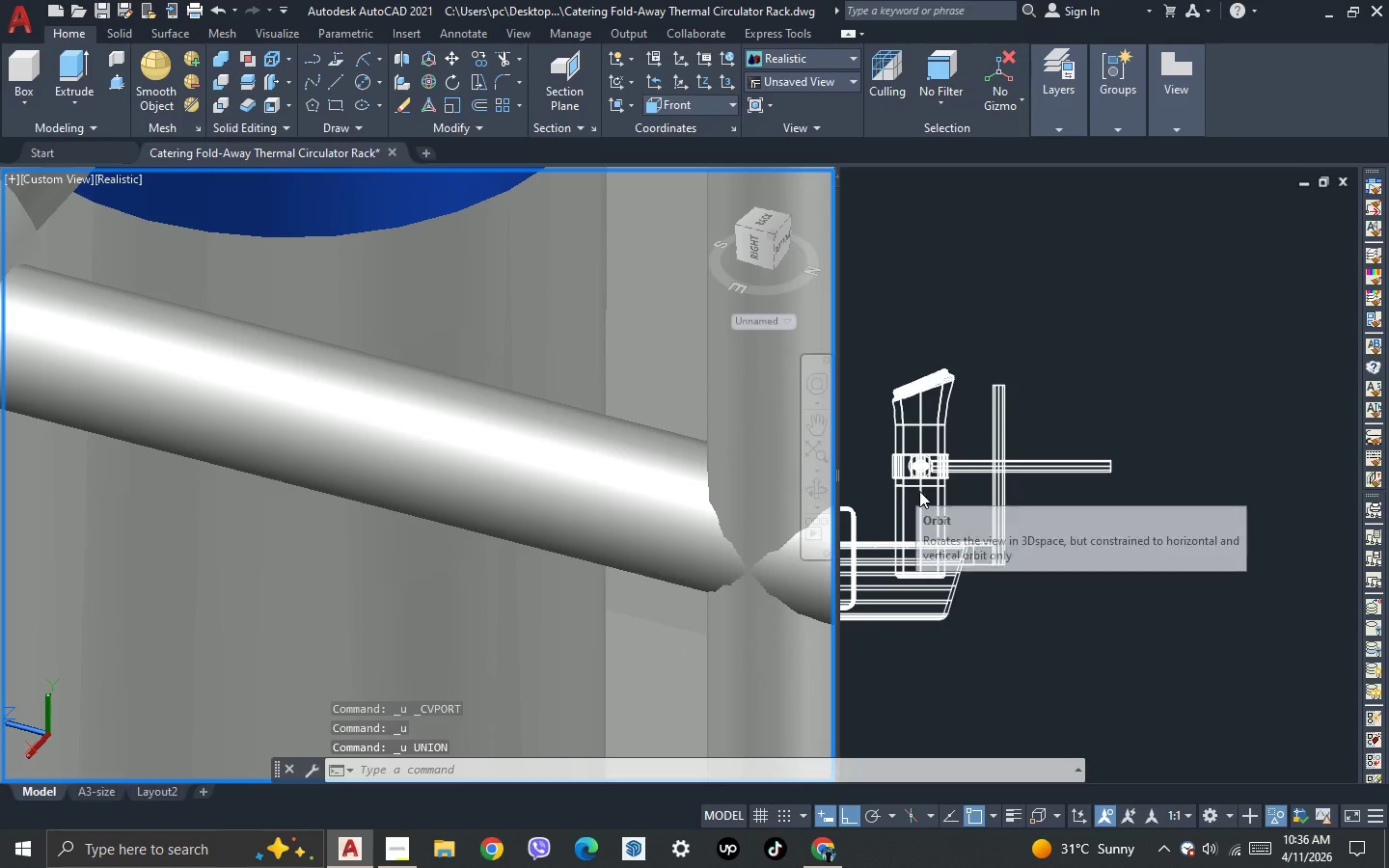 
left_click([919, 493])
 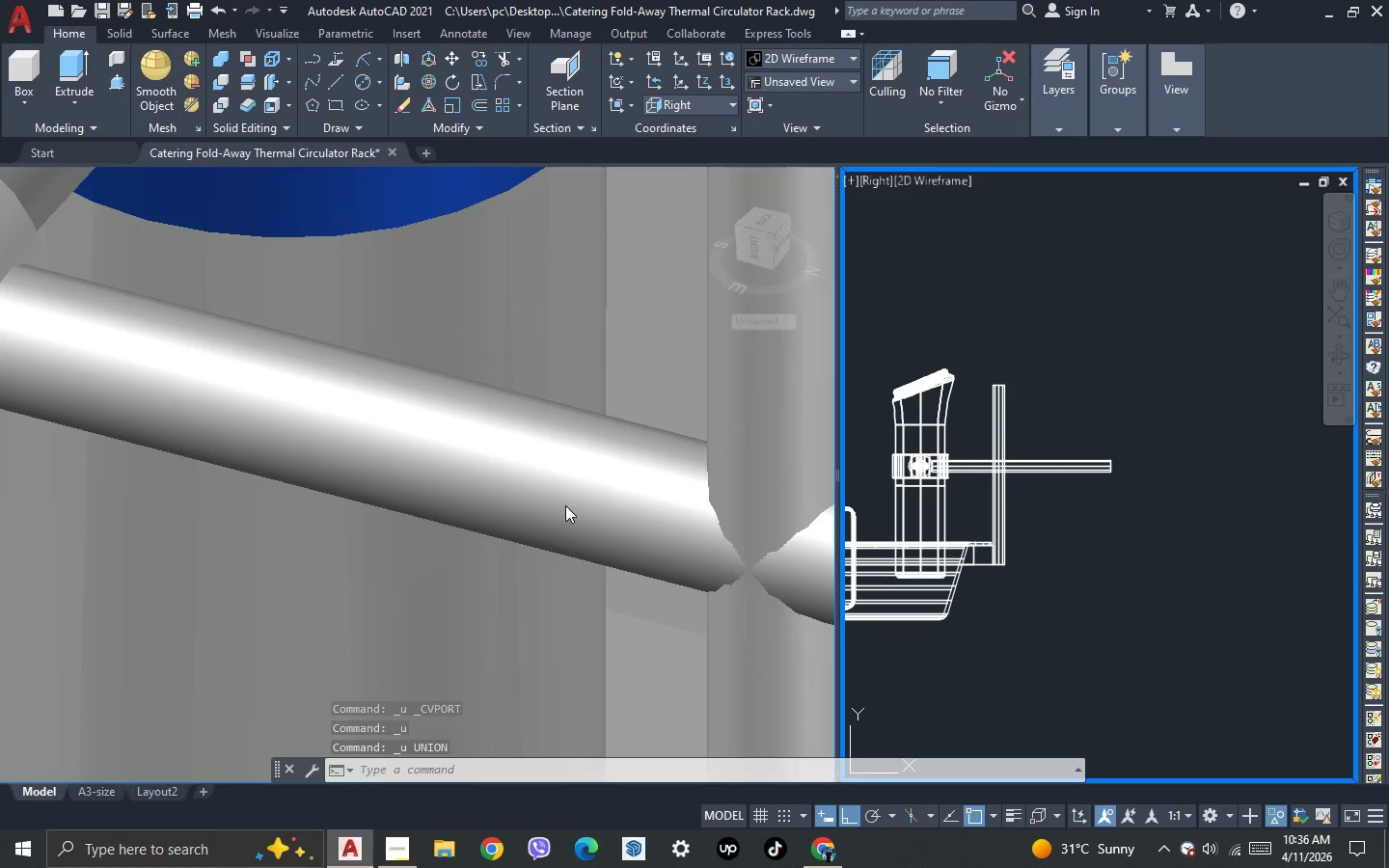 
left_click([565, 505])
 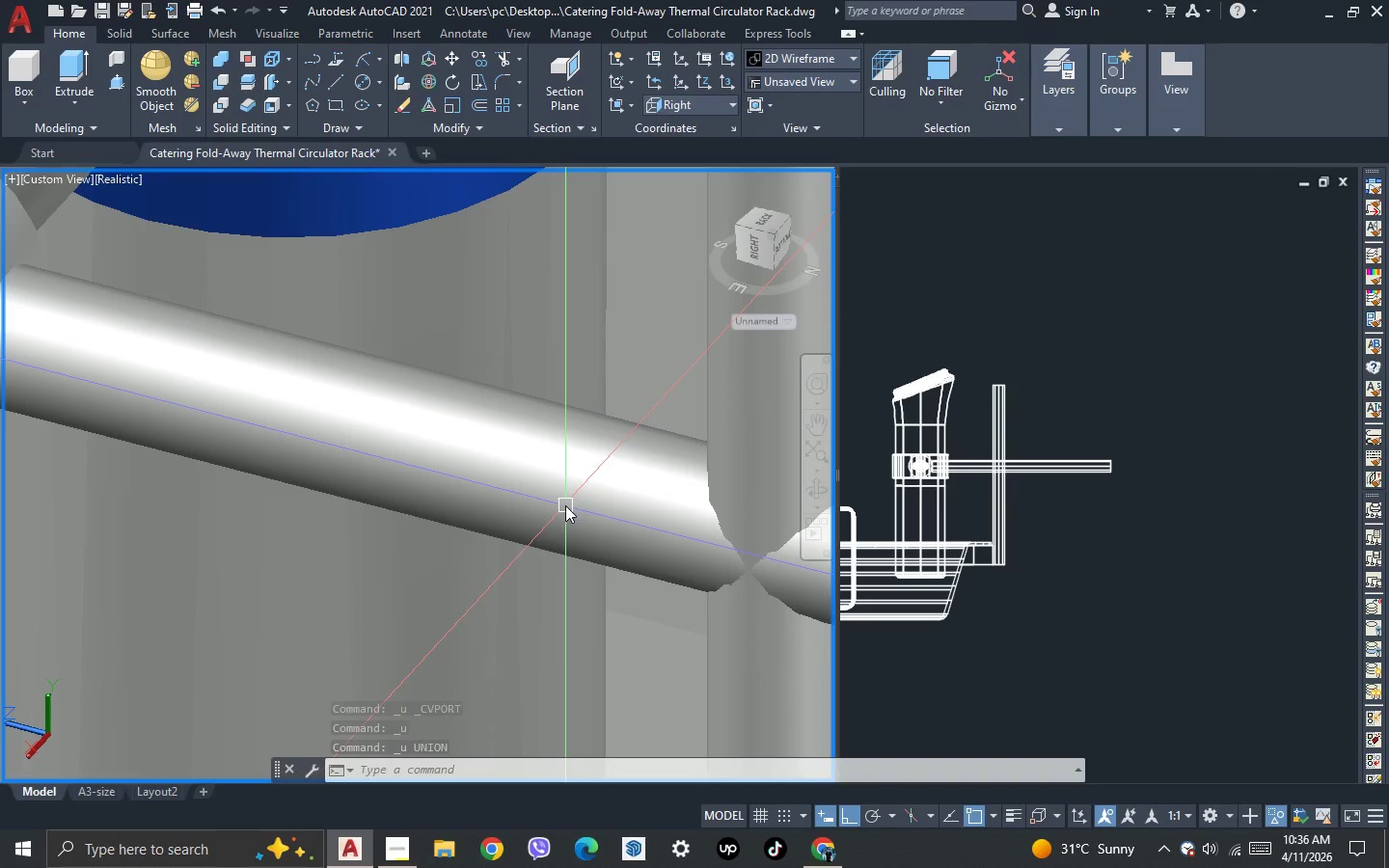 
key(Escape)
 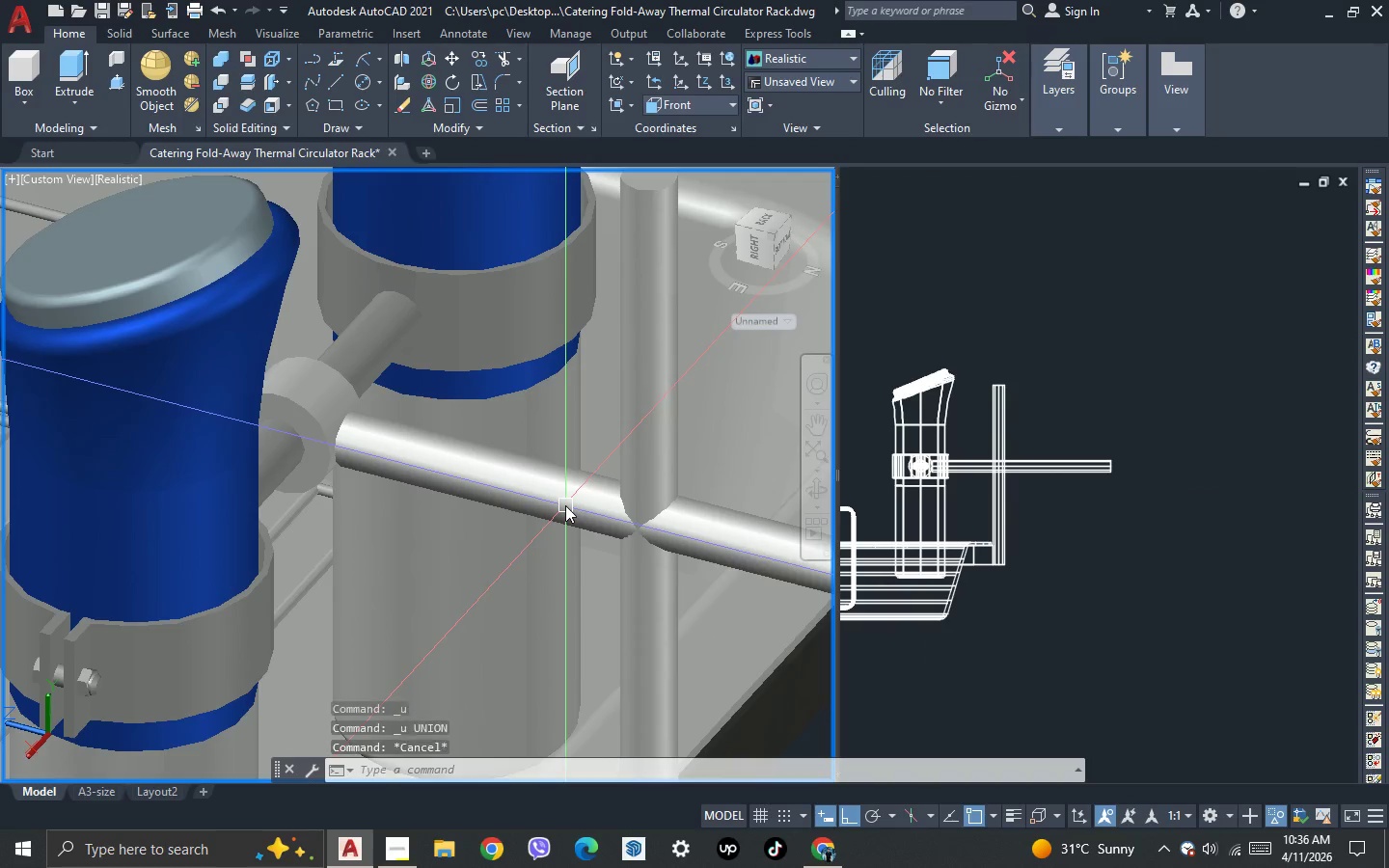 
key(Escape)
 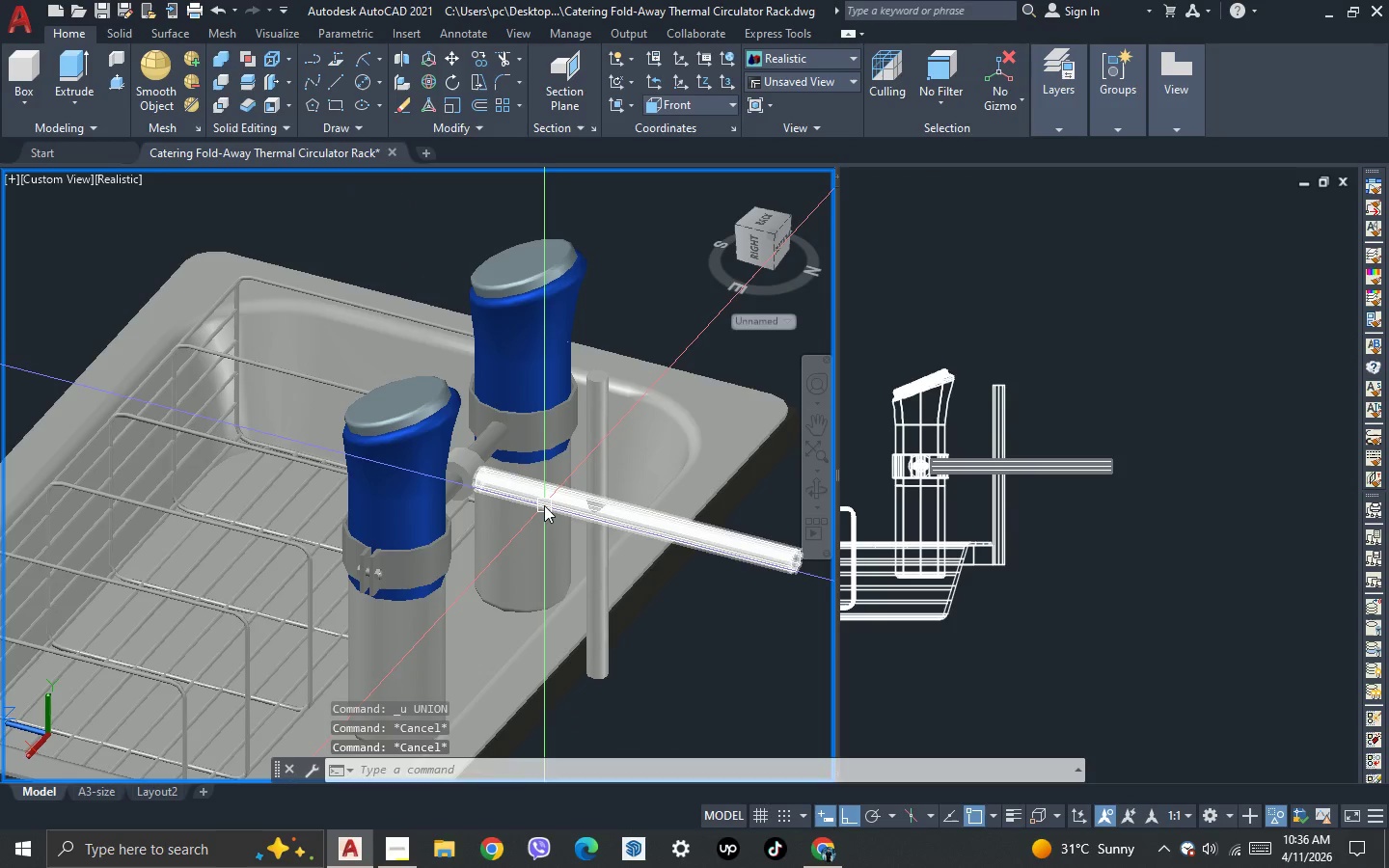 
scroll: coordinate [565, 505], scroll_direction: down, amount: 4.0
 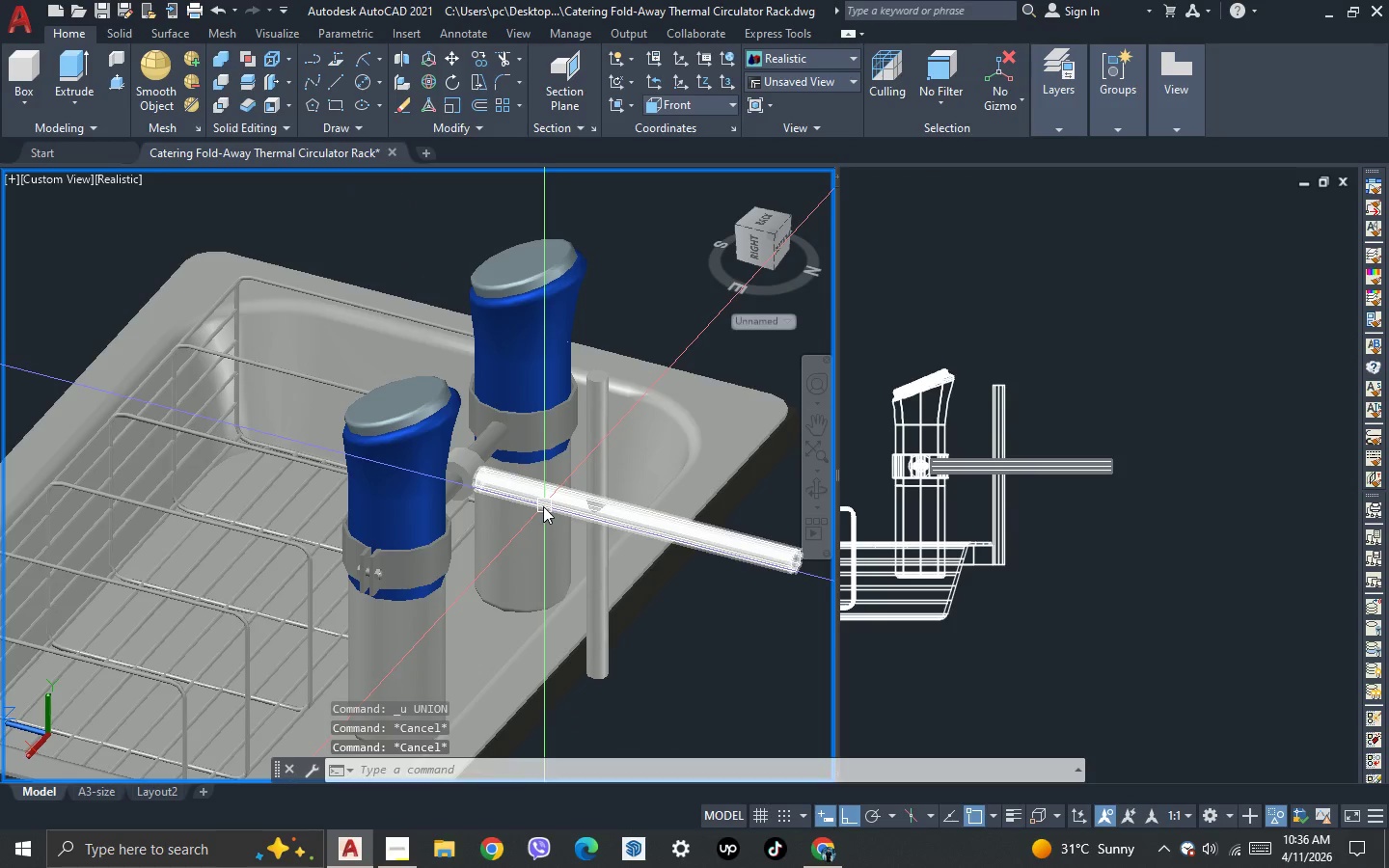 
scroll: coordinate [547, 528], scroll_direction: up, amount: 2.0
 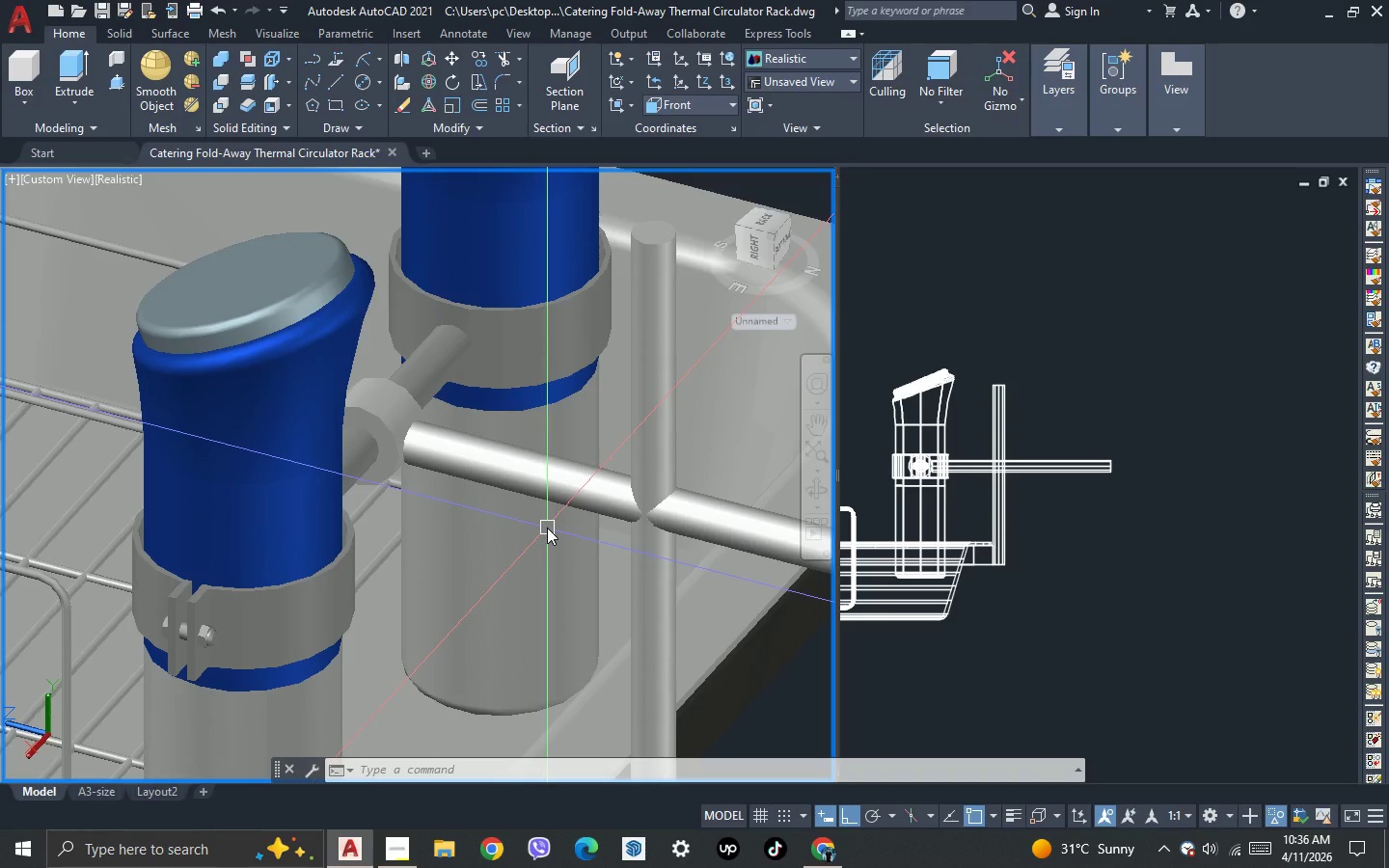 
wait(6.11)
 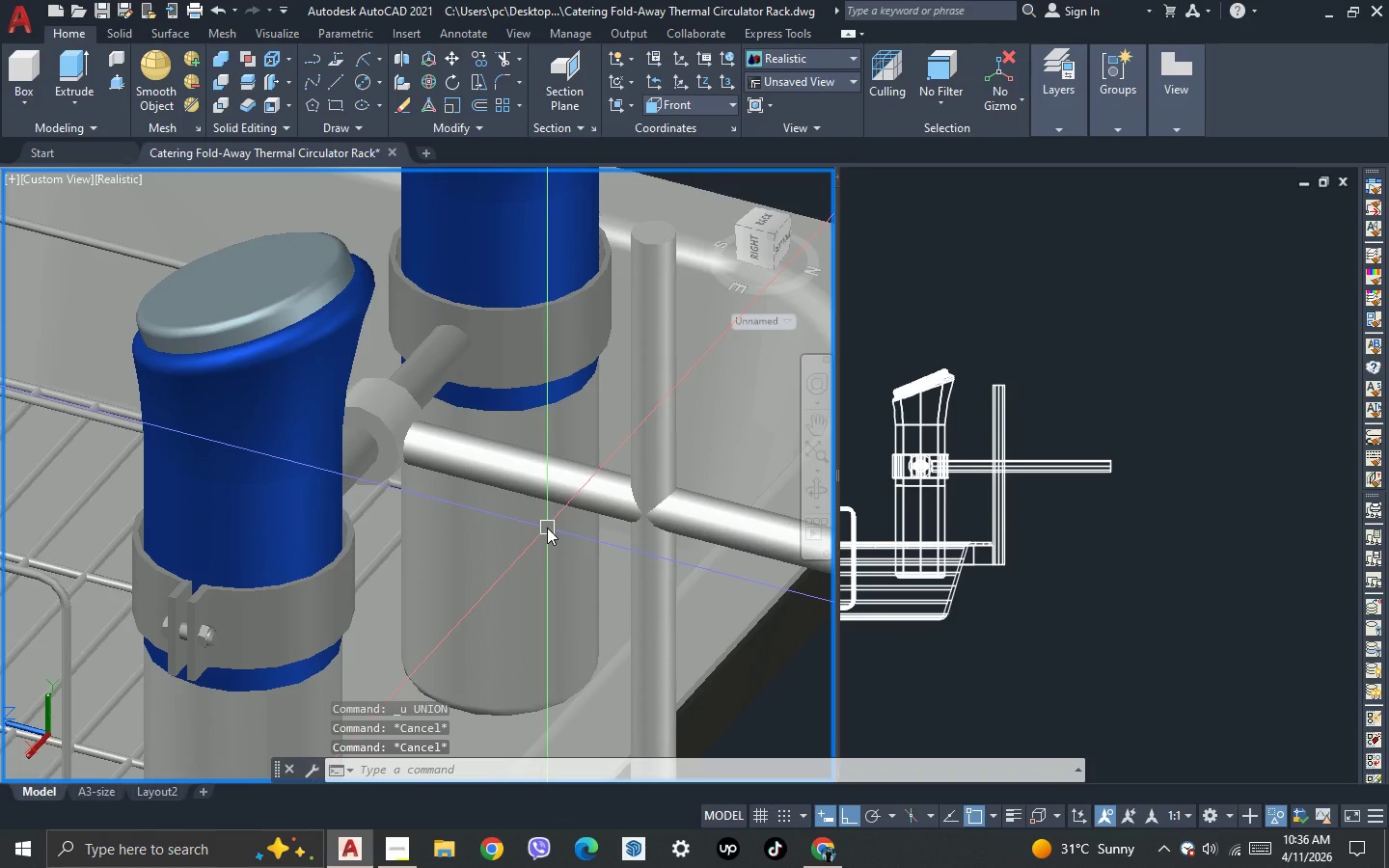 
scroll: coordinate [436, 409], scroll_direction: down, amount: 1.0
 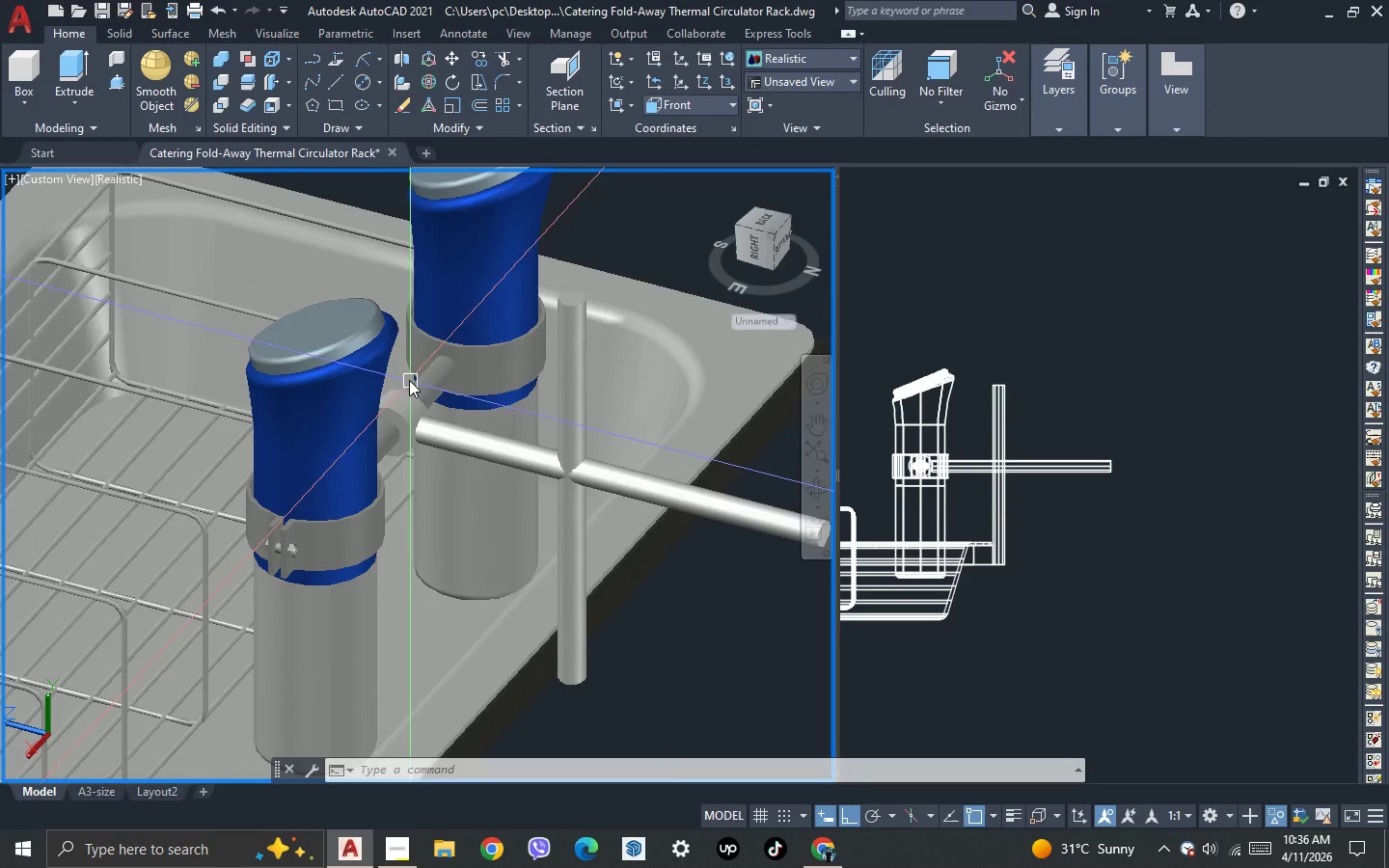 
scroll: coordinate [409, 375], scroll_direction: up, amount: 2.0
 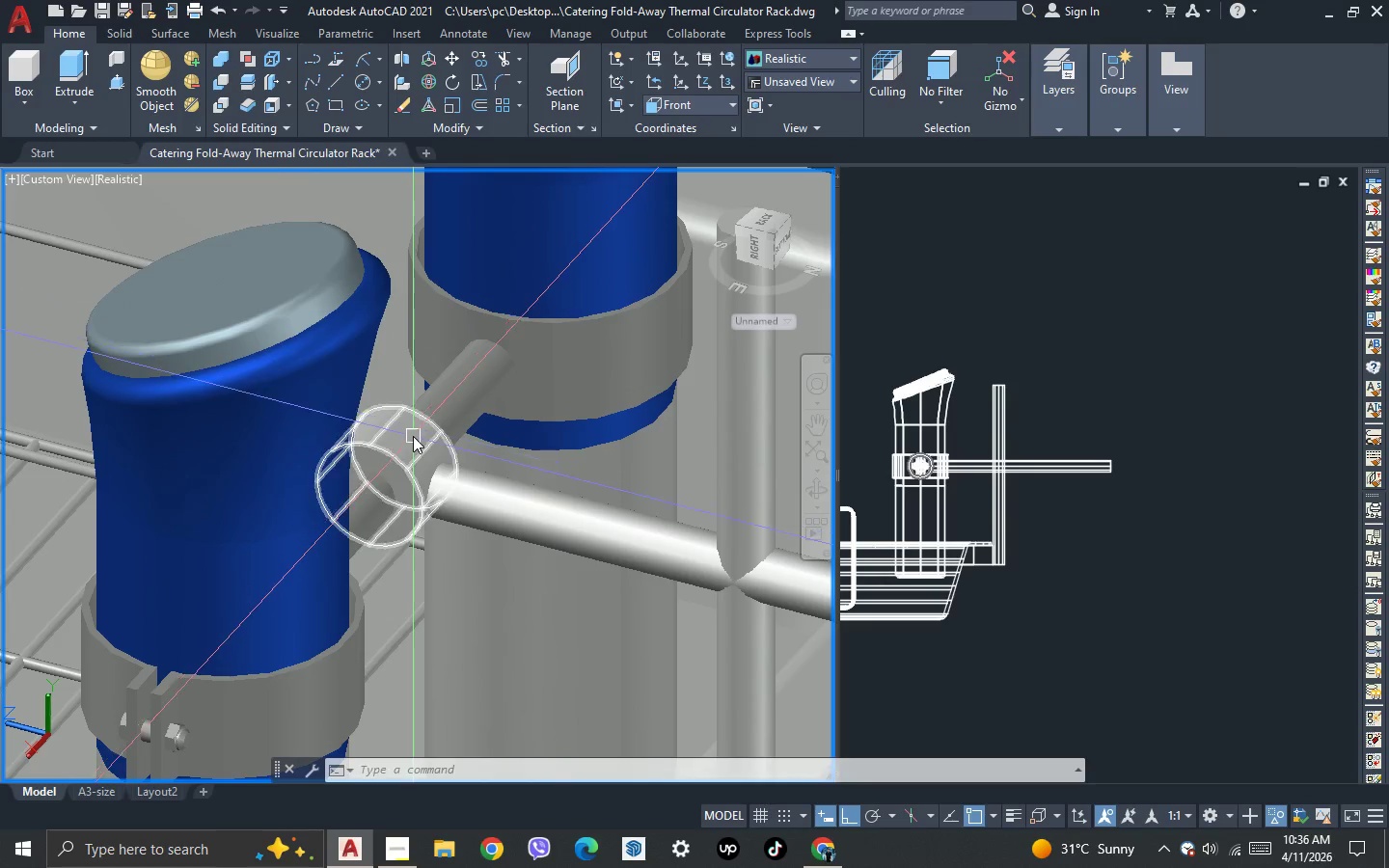 
left_click([413, 436])
 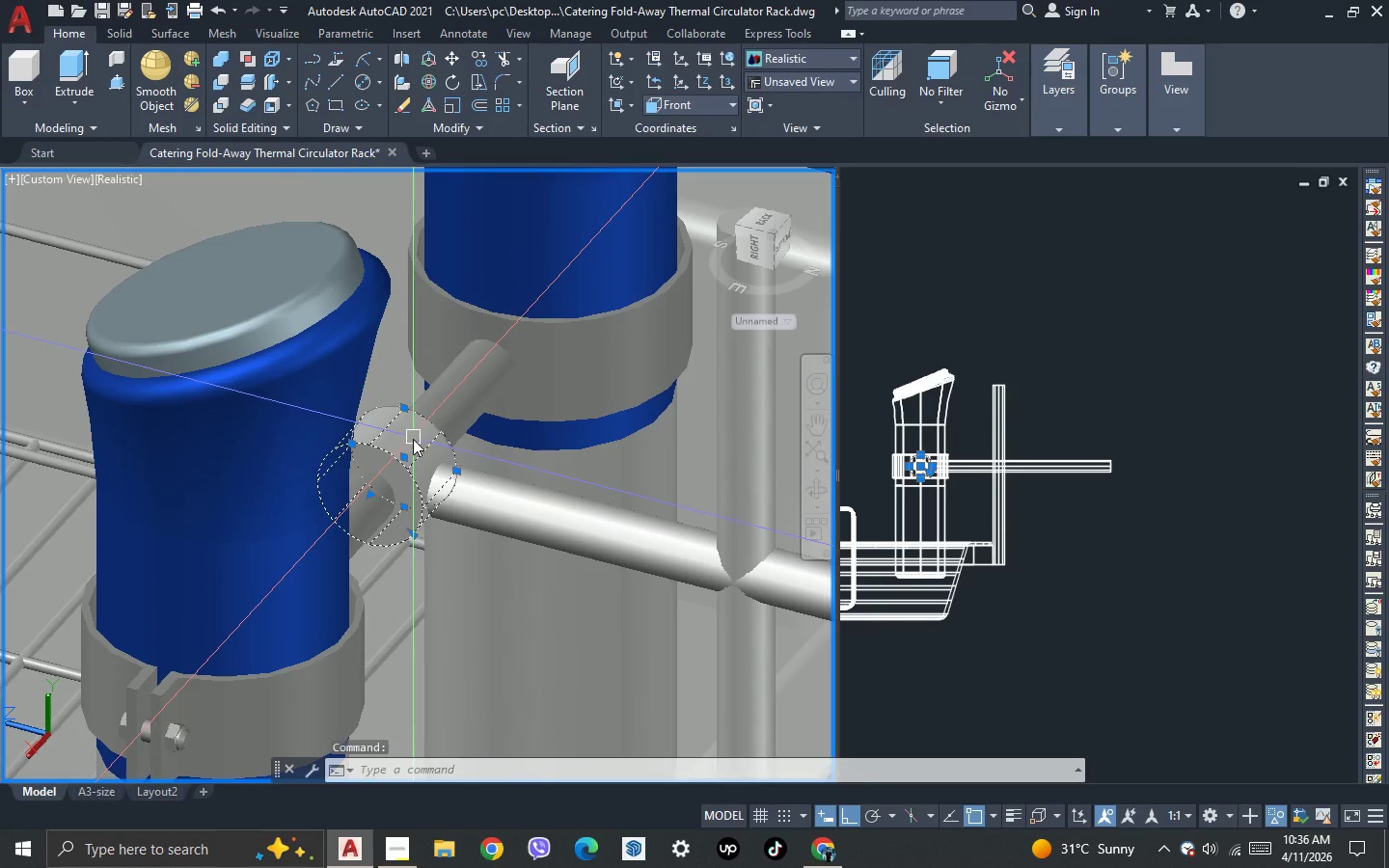 
key(M)
 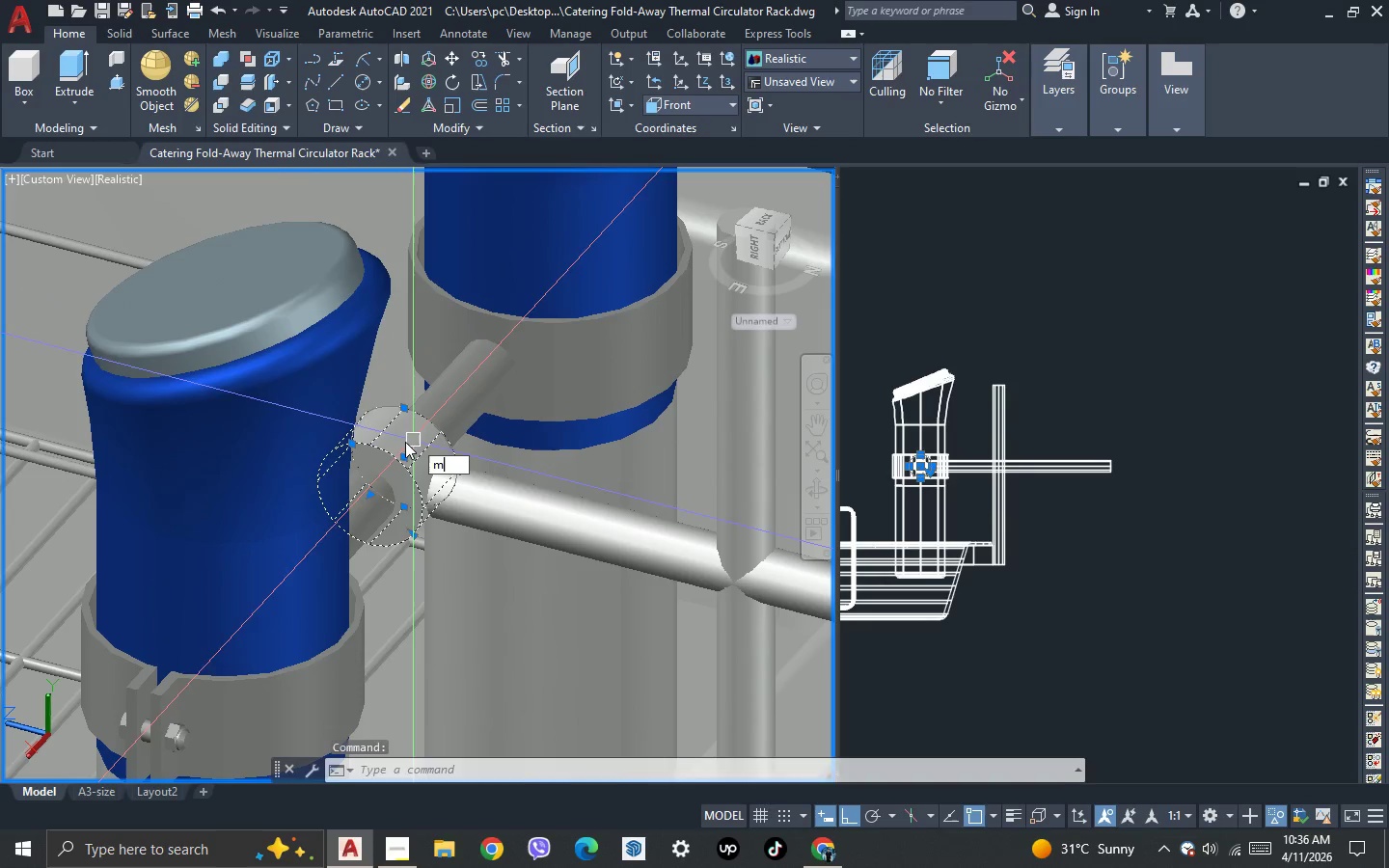 
key(Space)
 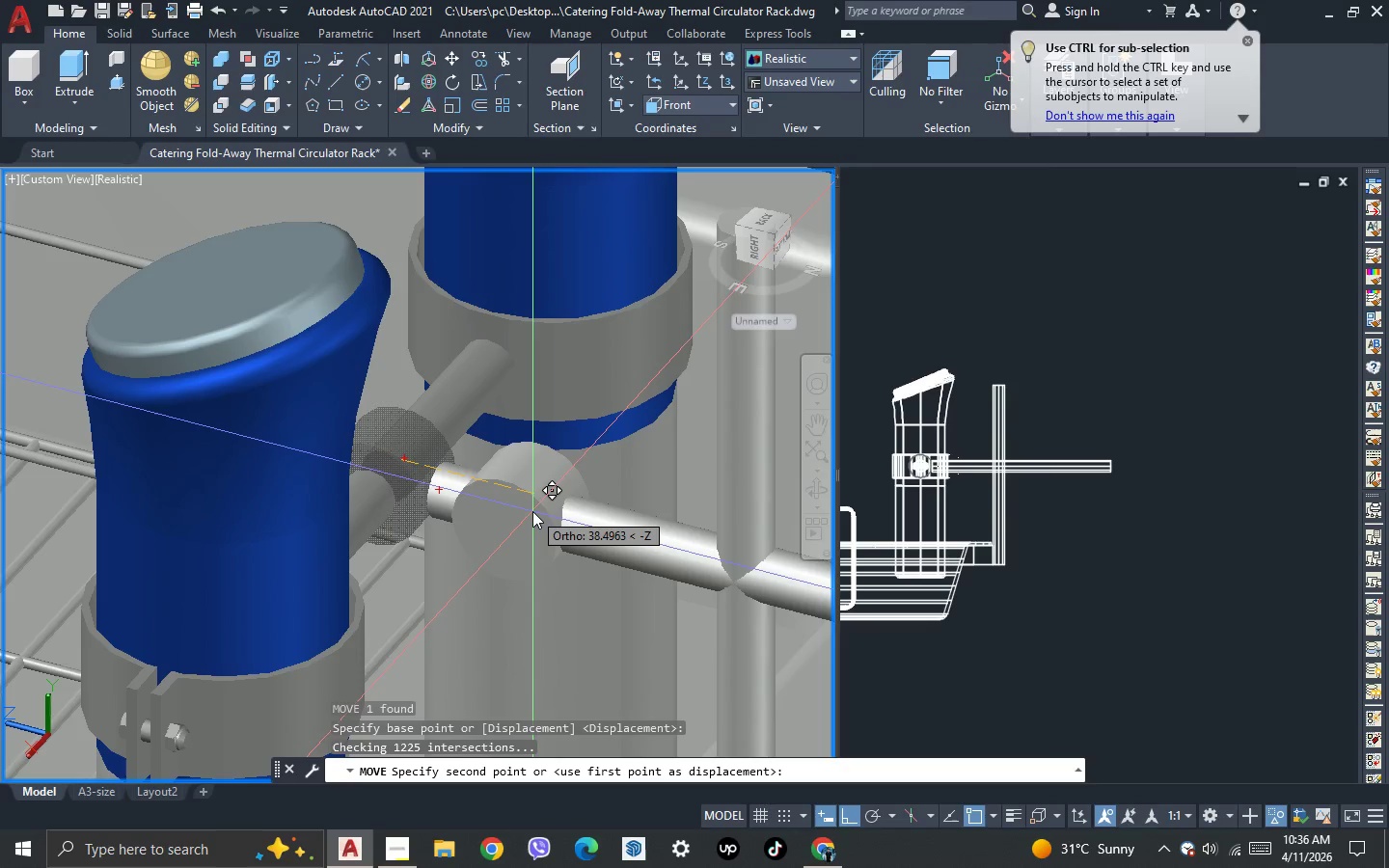 
left_click([532, 511])
 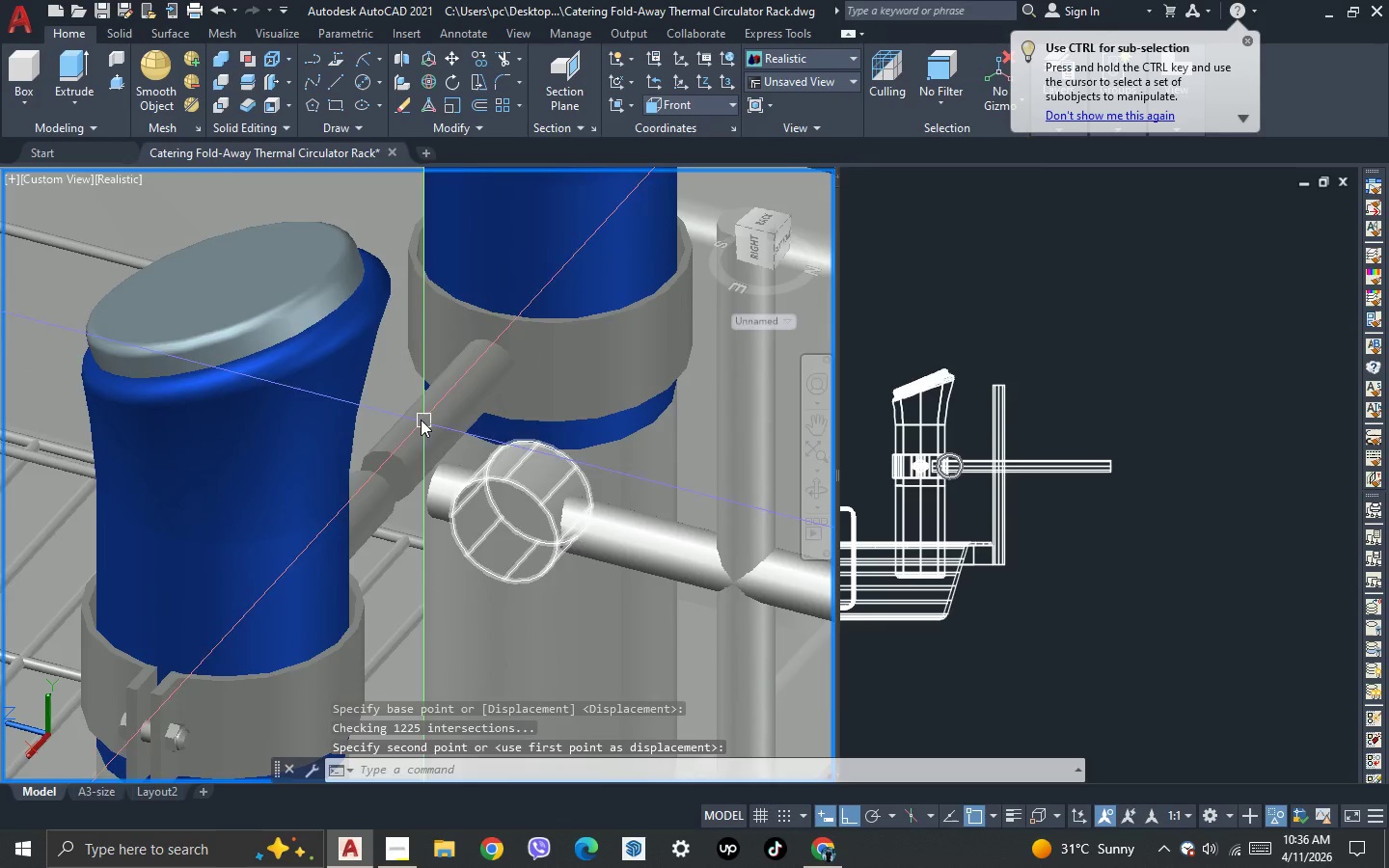 
scroll: coordinate [406, 396], scroll_direction: down, amount: 3.0
 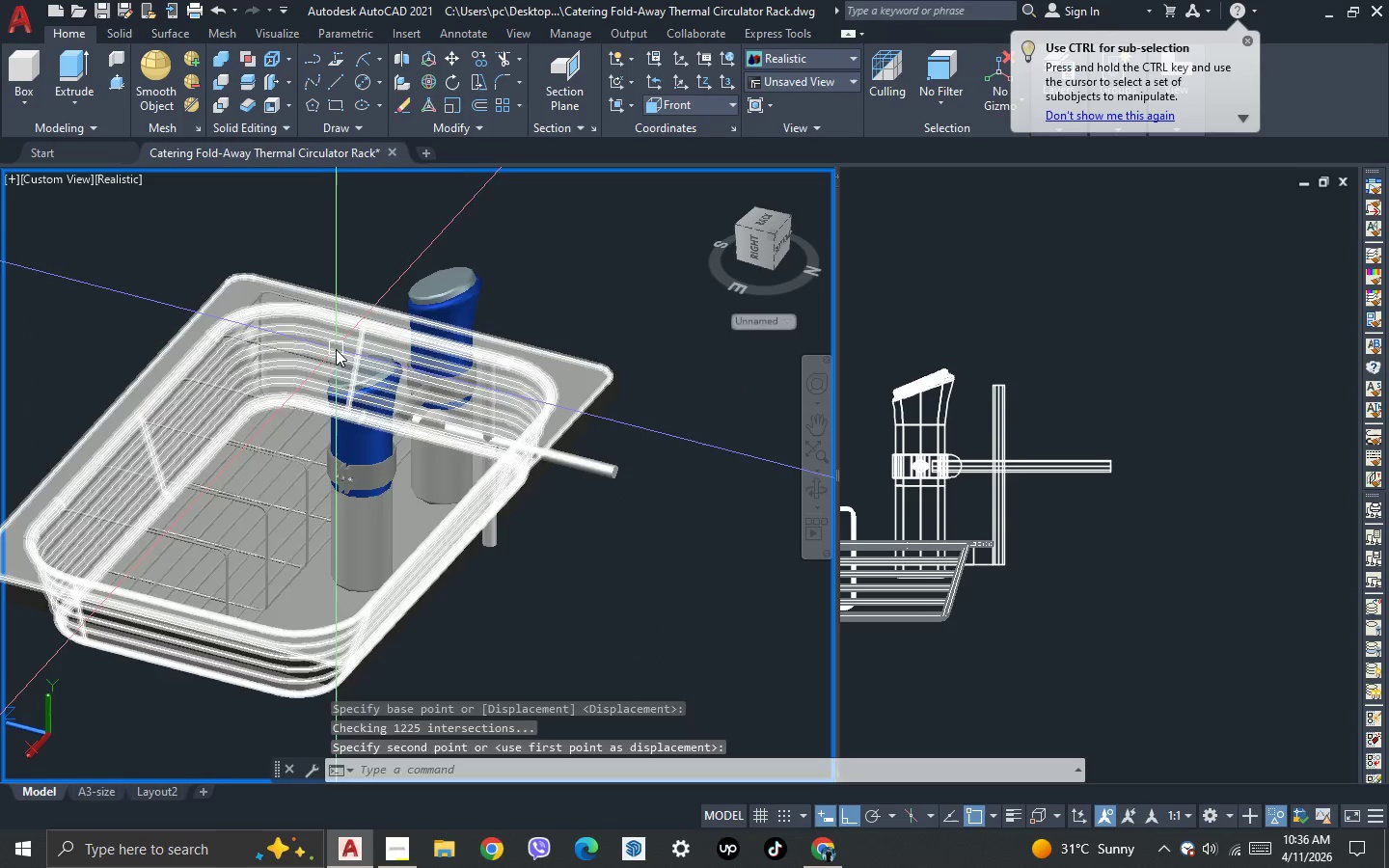 
scroll: coordinate [546, 543], scroll_direction: up, amount: 3.0
 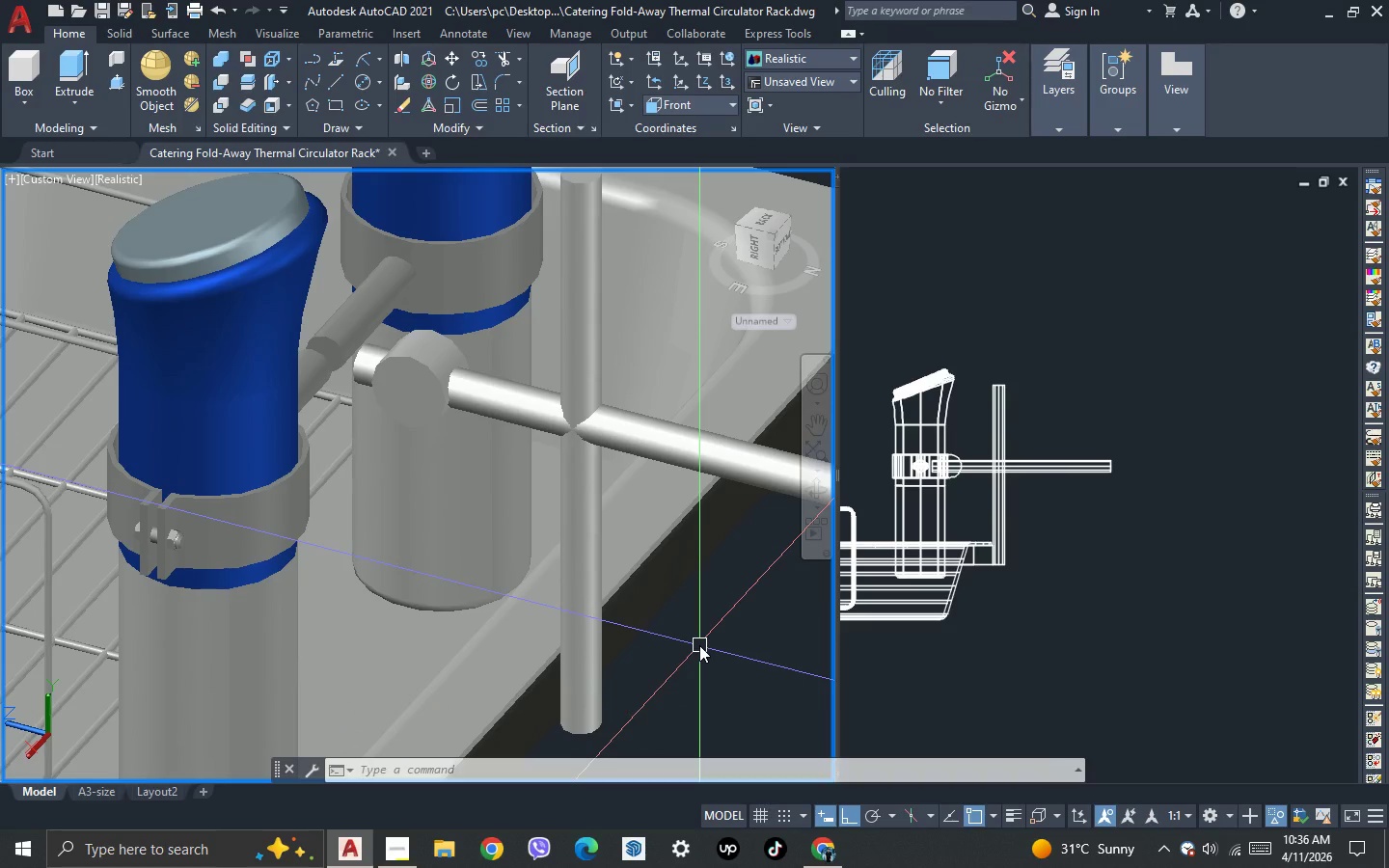 
wait(11.44)
 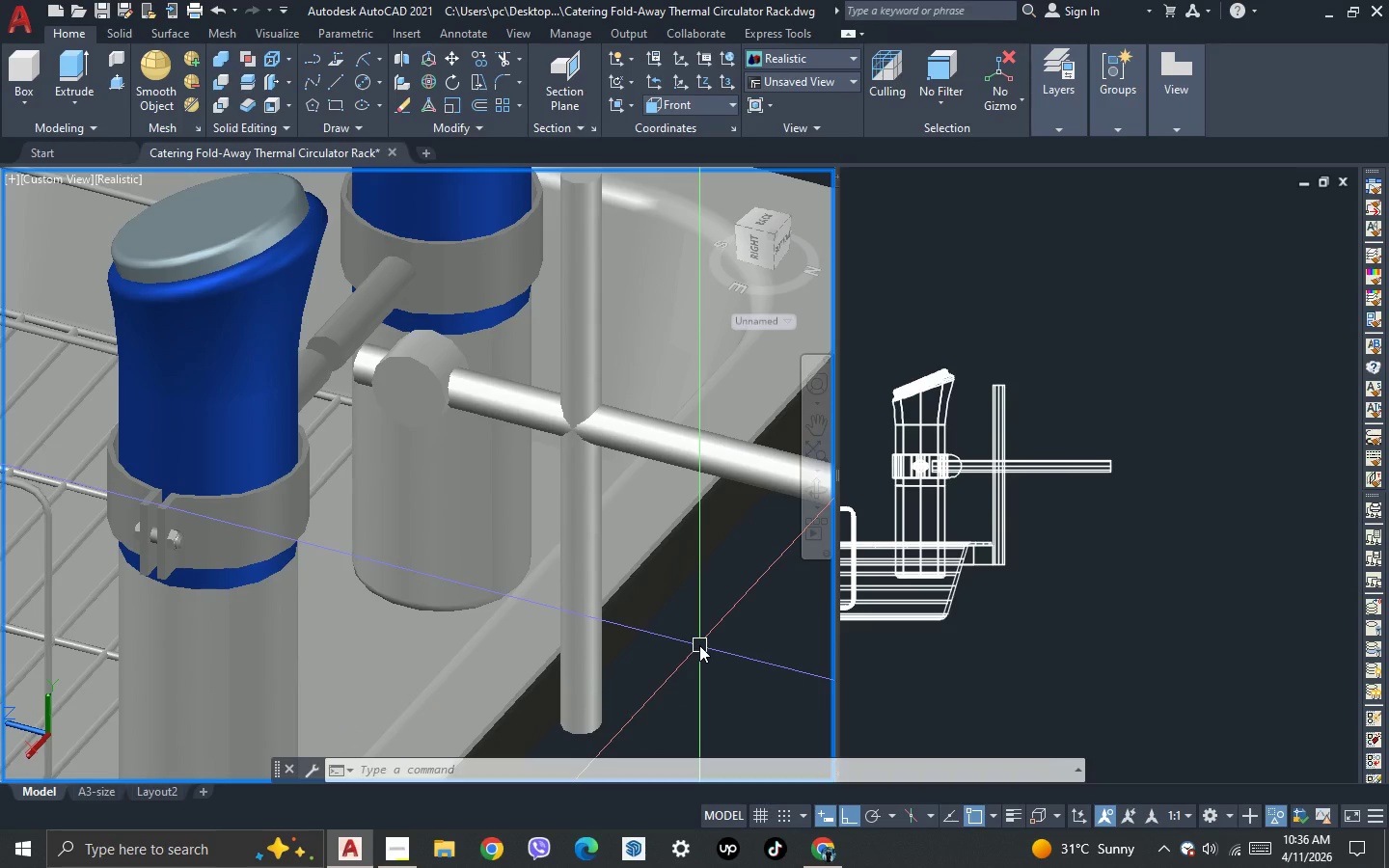 
key(3)
 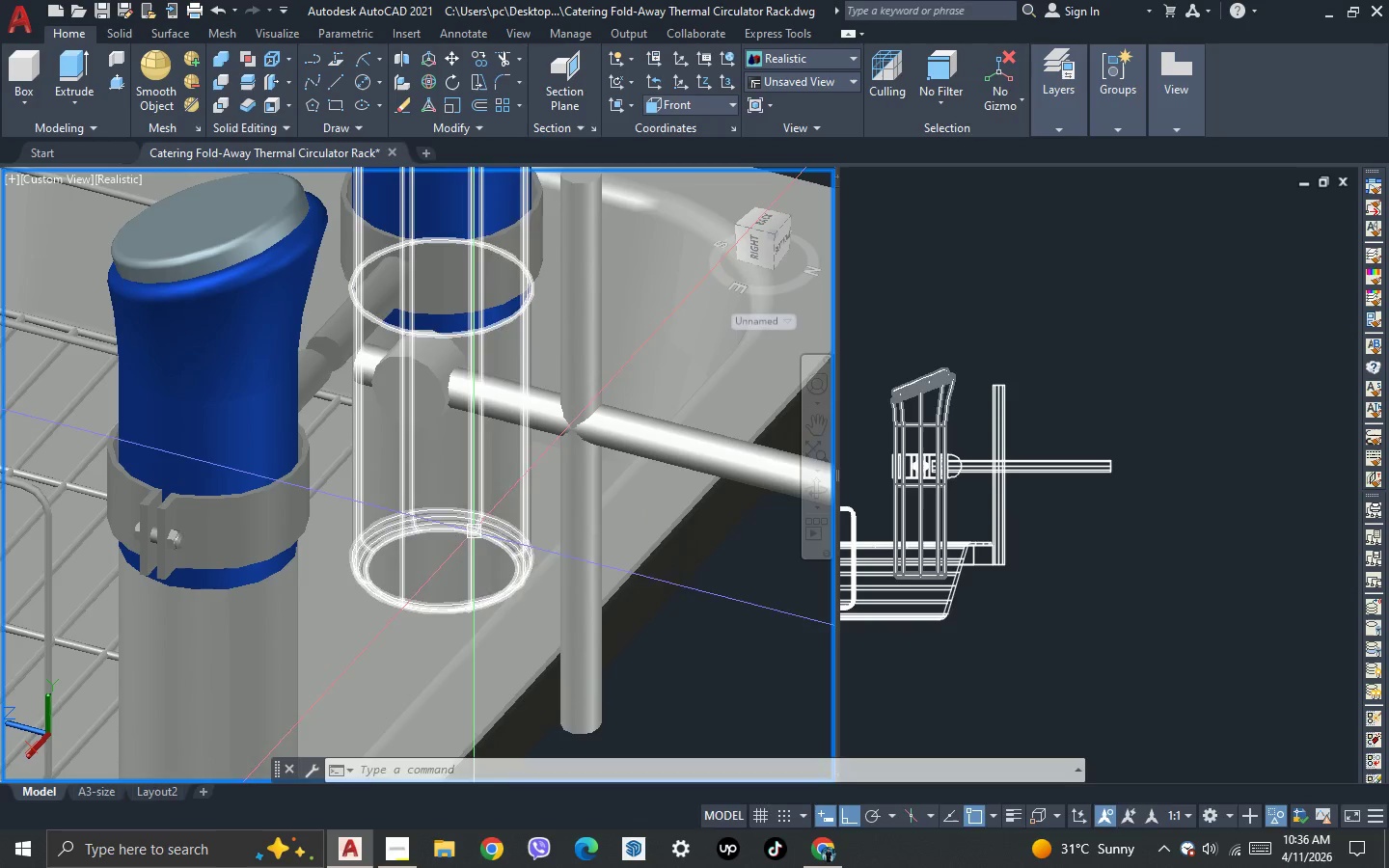 
key(Space)
 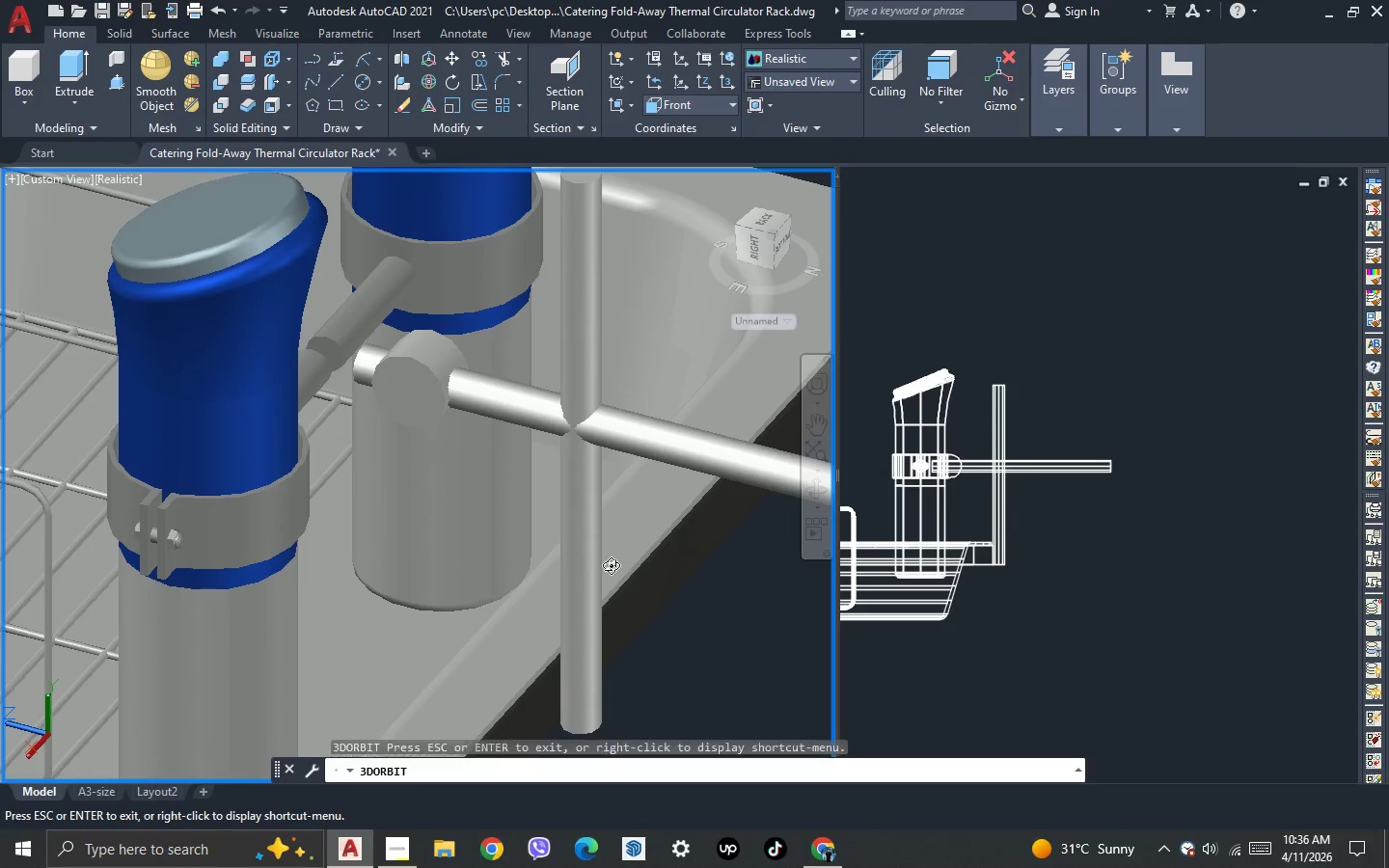 
left_click_drag(start_coordinate=[611, 565], to_coordinate=[500, 597])
 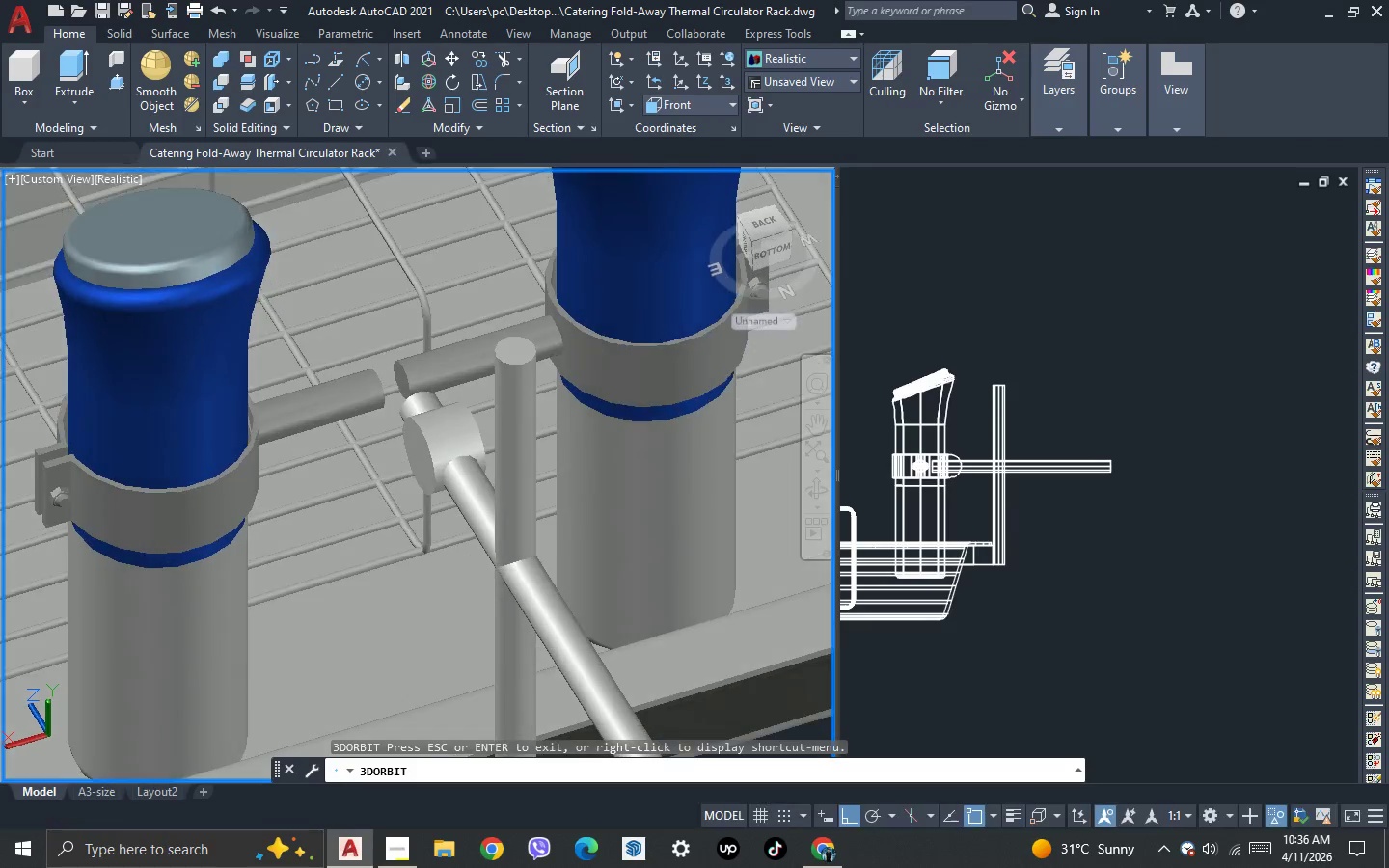 
key(Escape)
 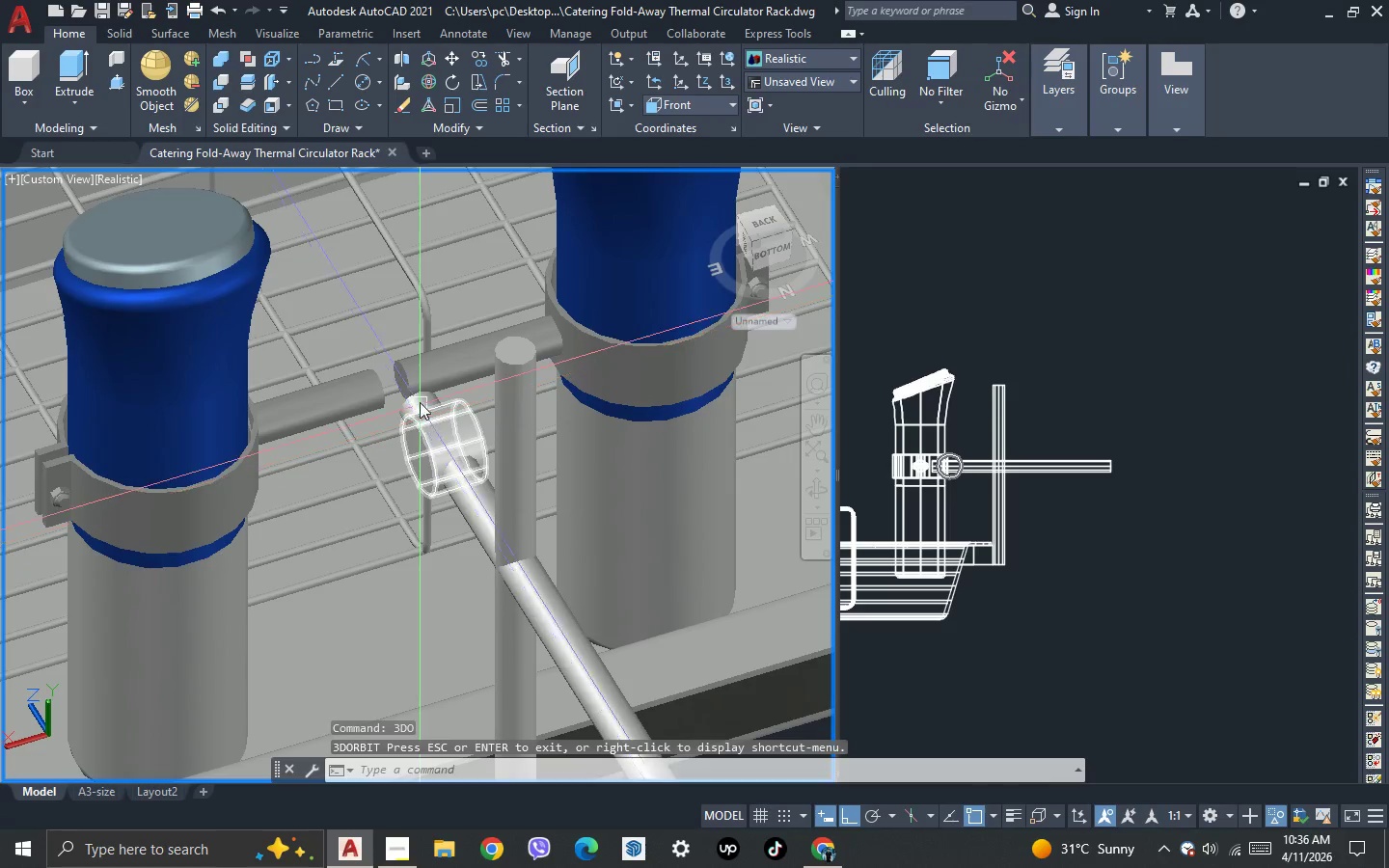 
scroll: coordinate [420, 397], scroll_direction: up, amount: 2.0
 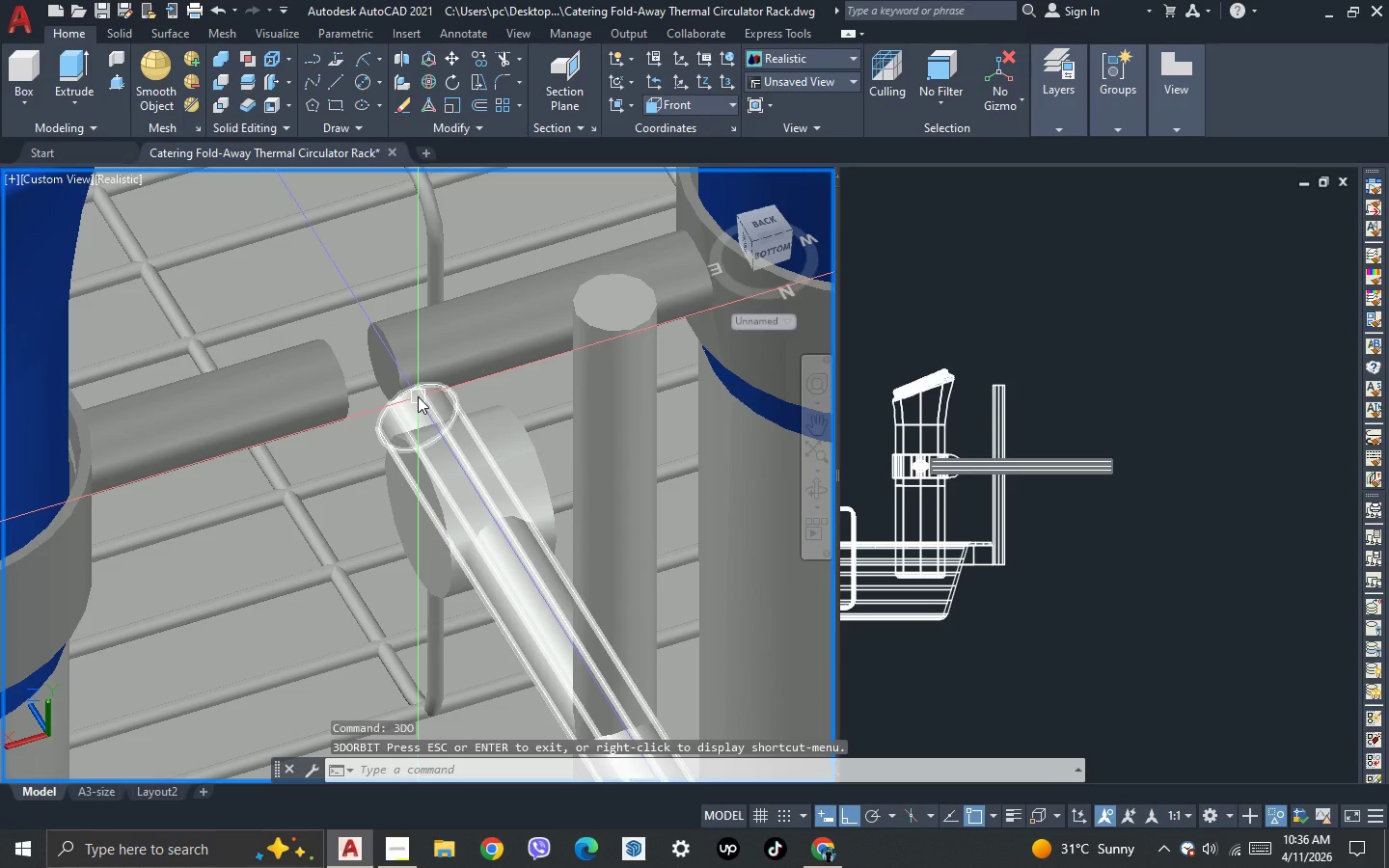 
type(ptr)
 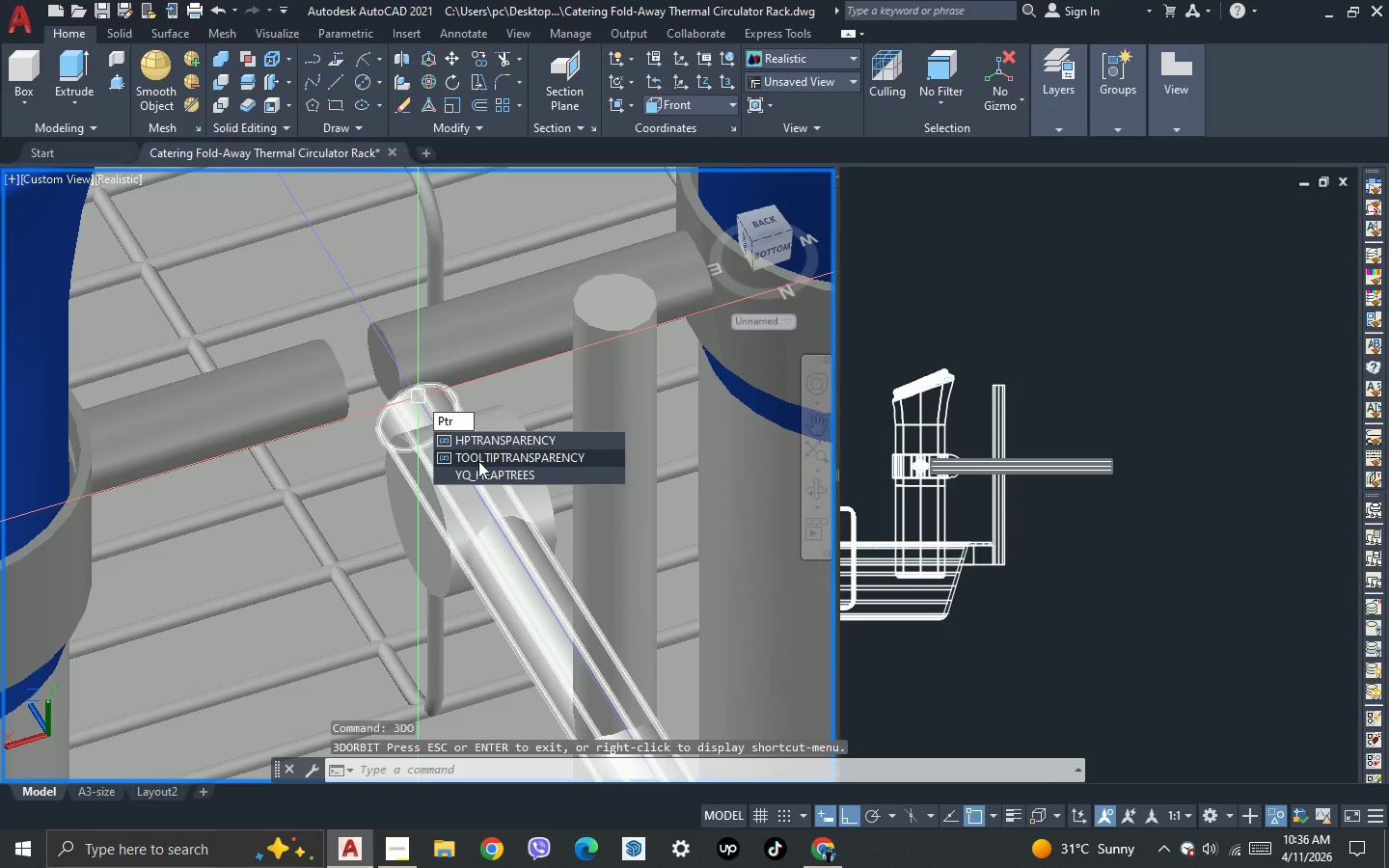 
left_click([478, 461])
 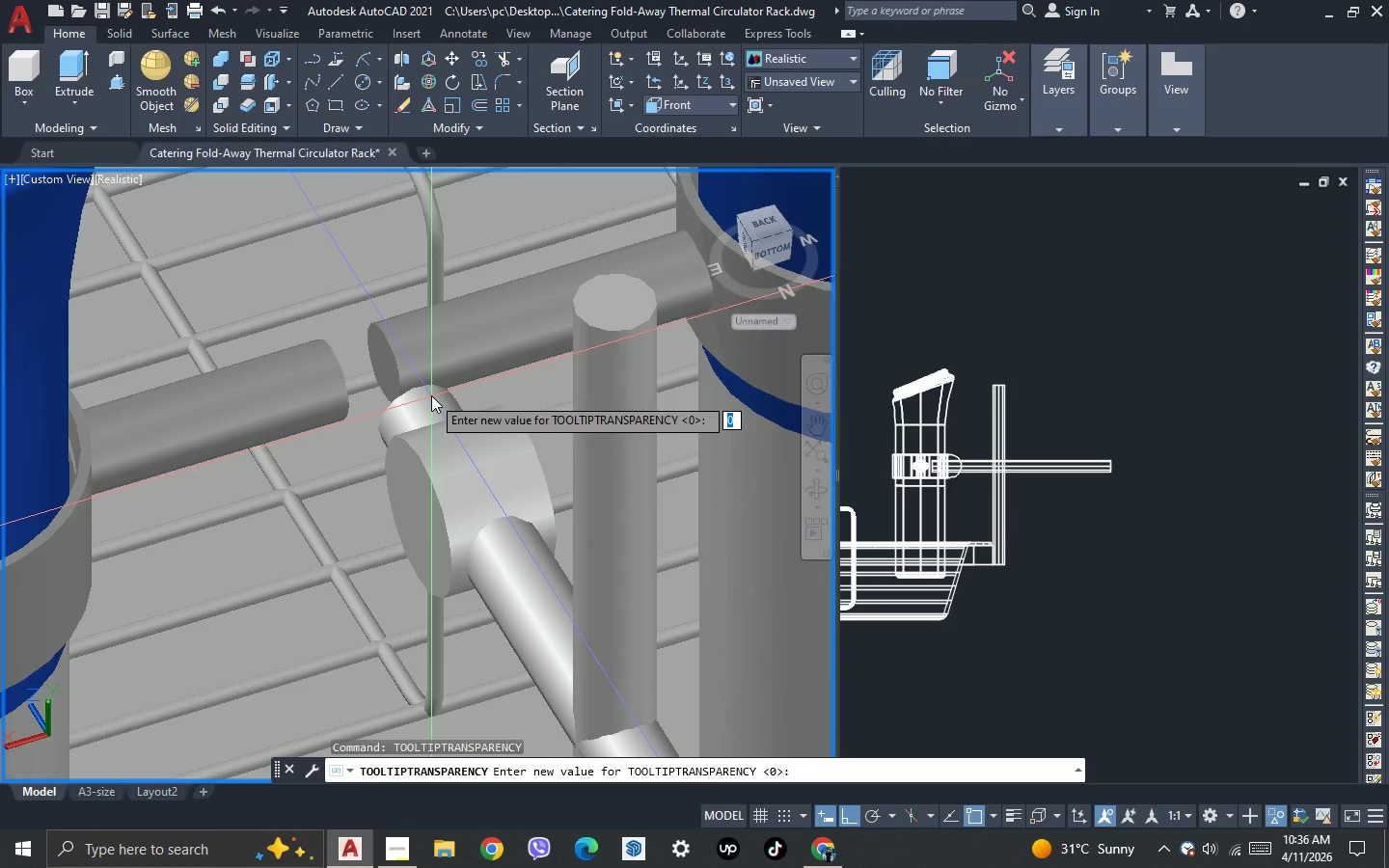 
key(Escape)
key(Escape)
type(pre)
 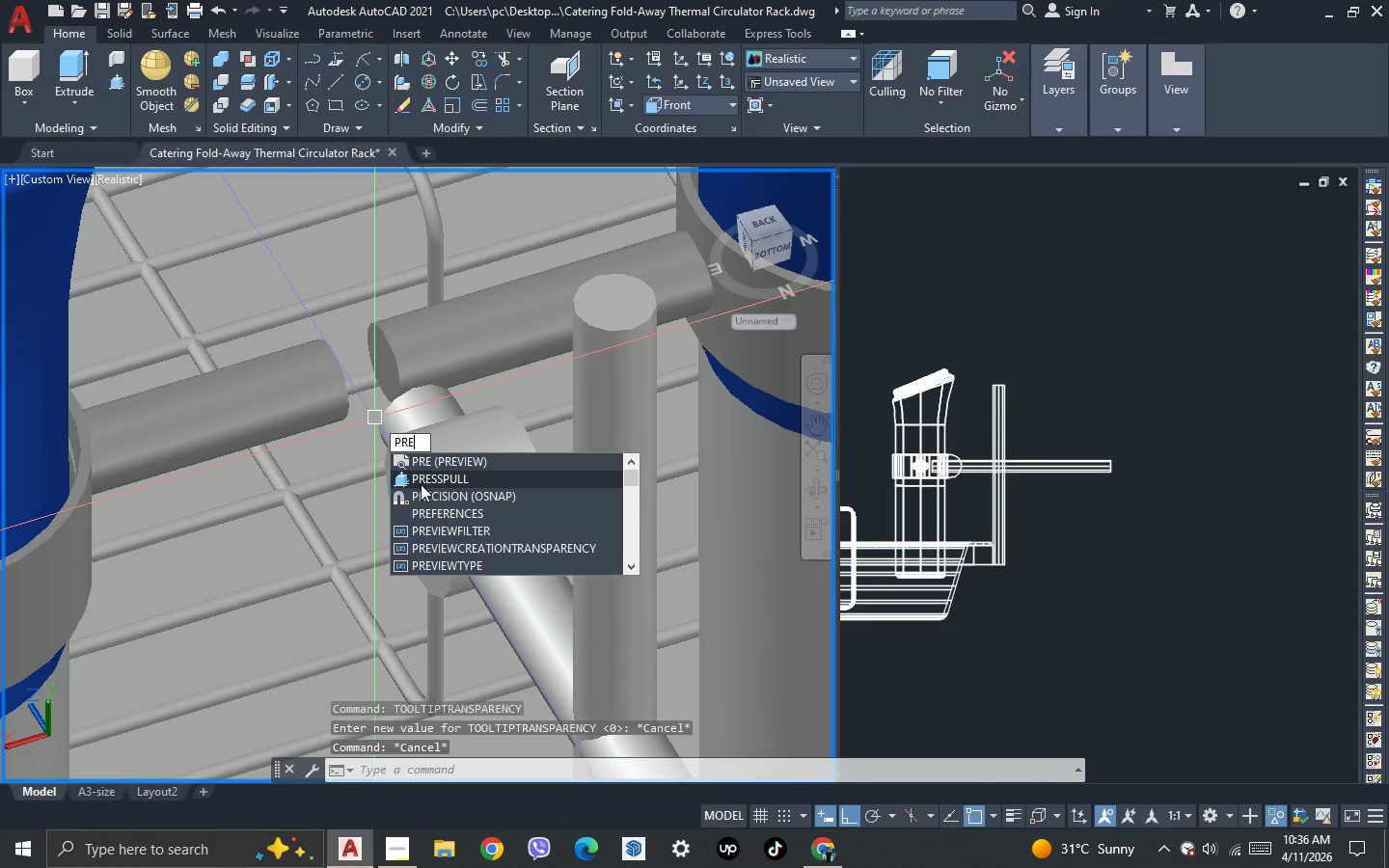 
left_click([423, 480])
 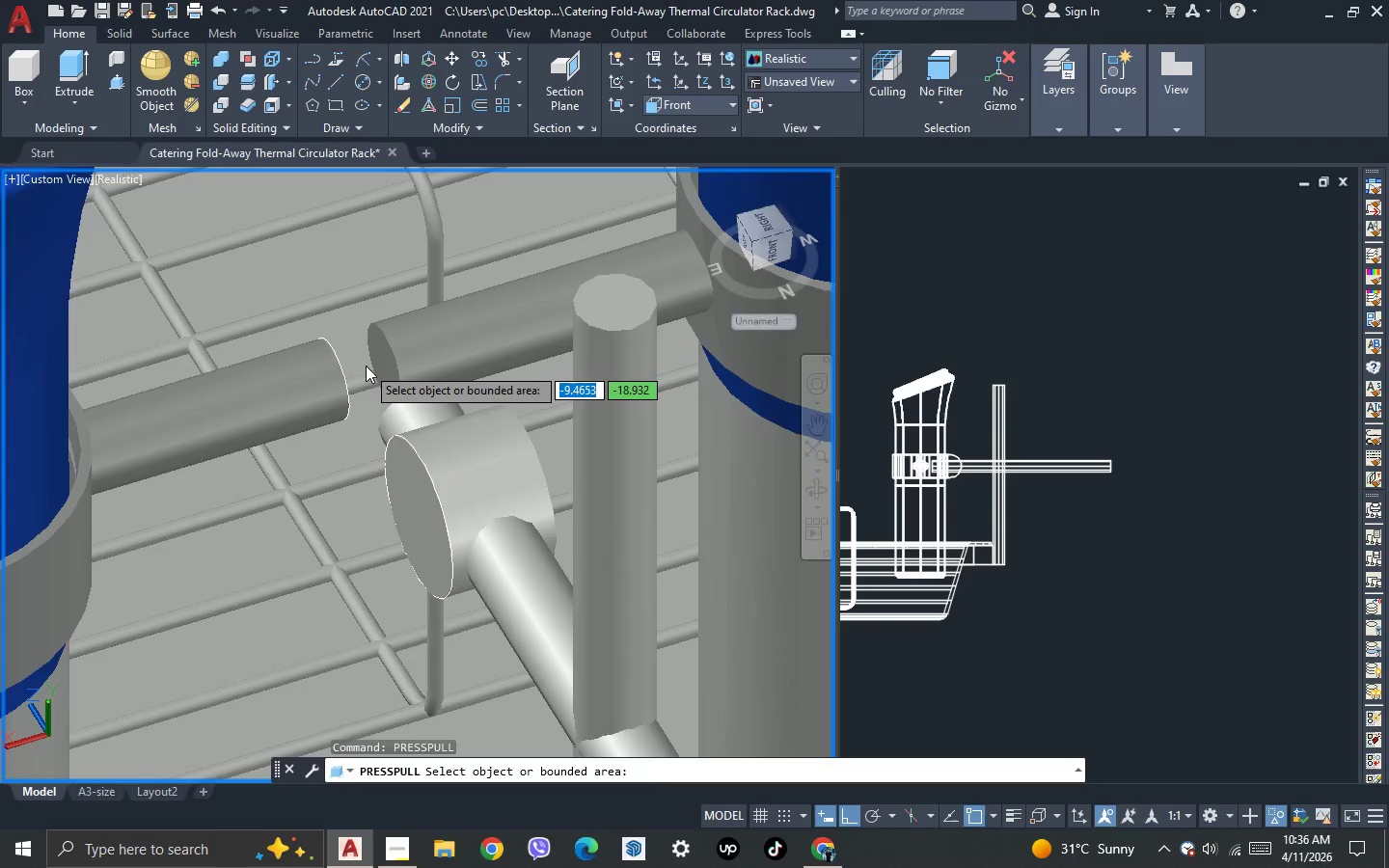 
scroll: coordinate [372, 350], scroll_direction: up, amount: 2.0
 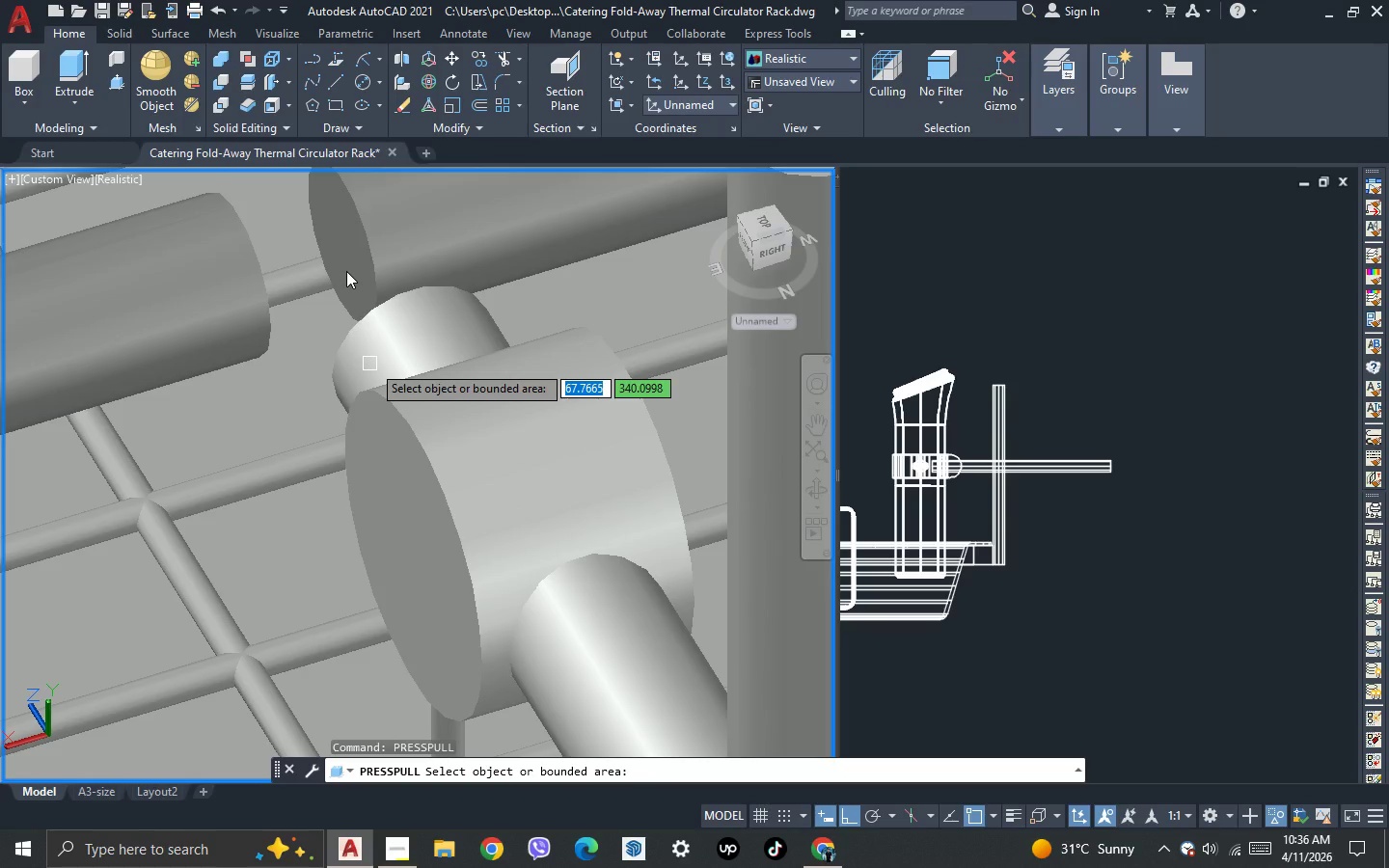 
key(Escape)
 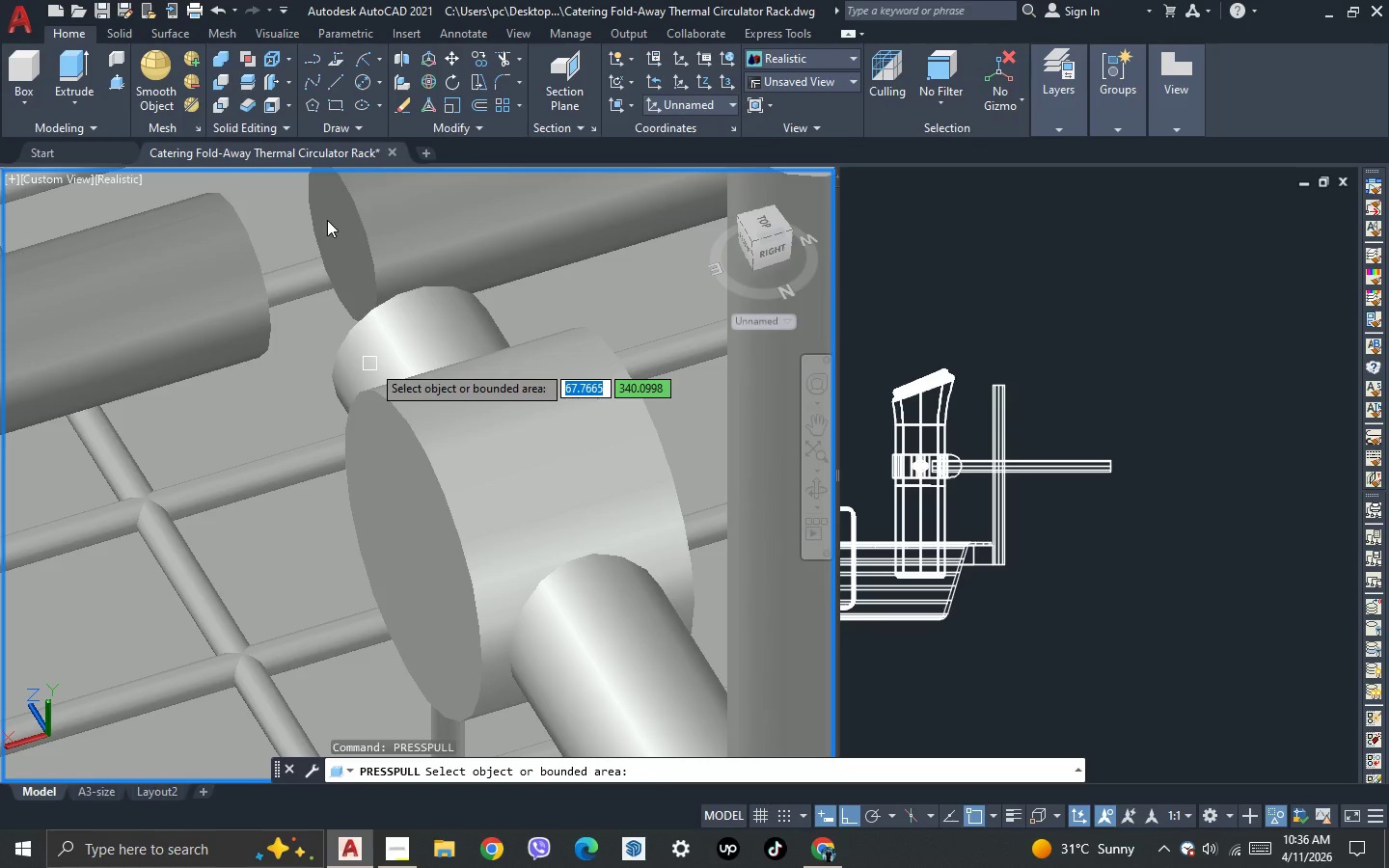 
key(Escape)
 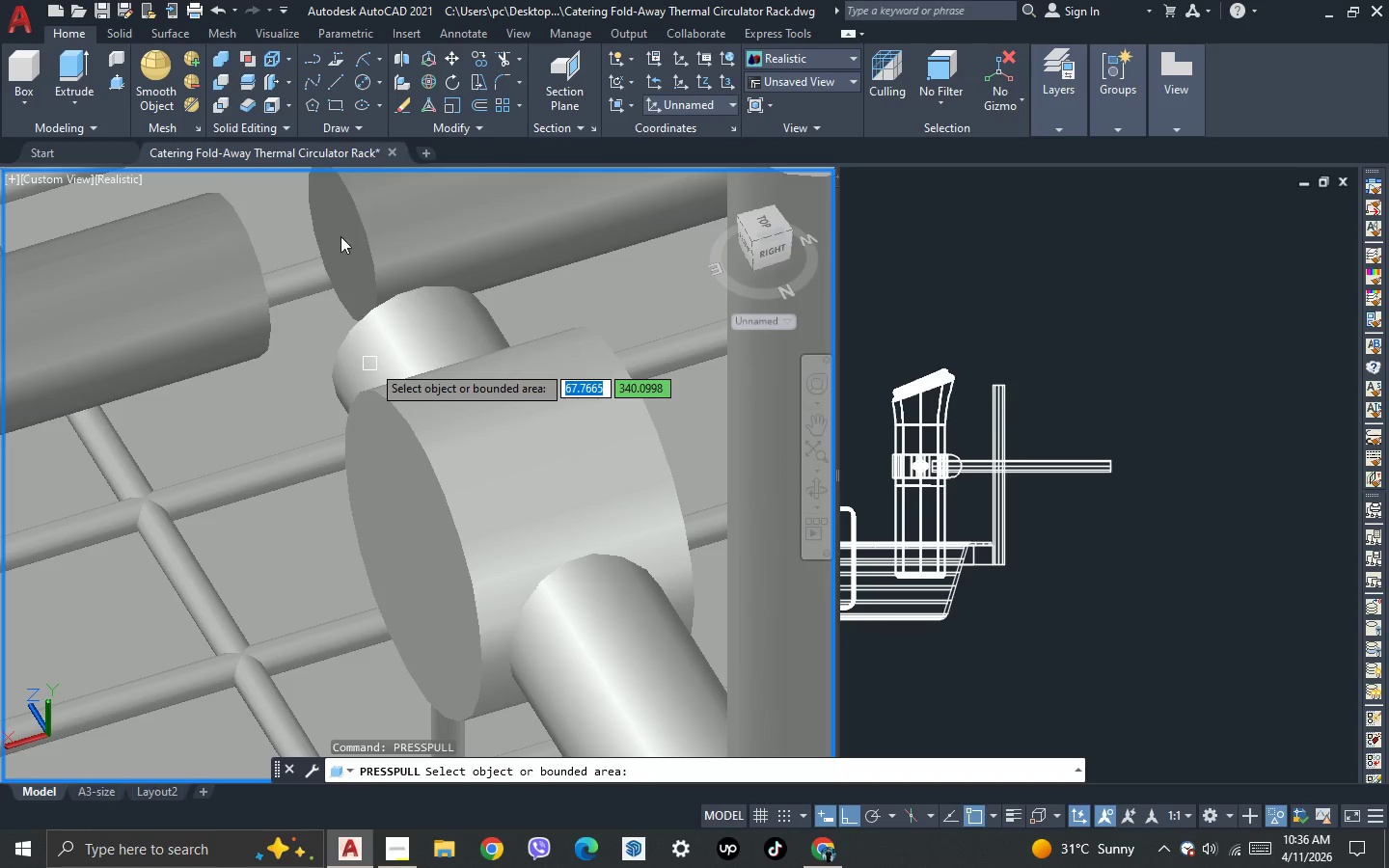 
key(Escape)
 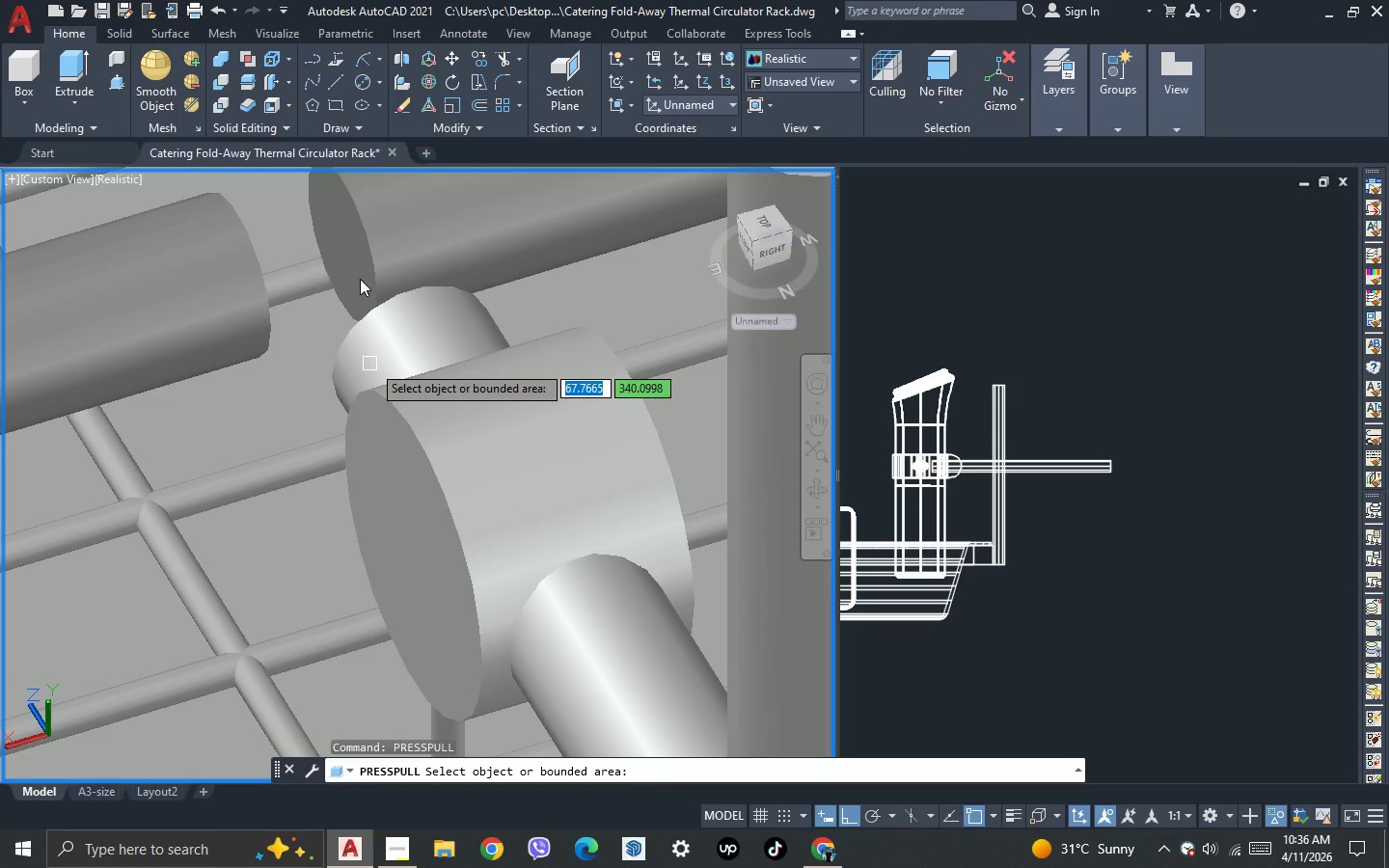 
key(Escape)
 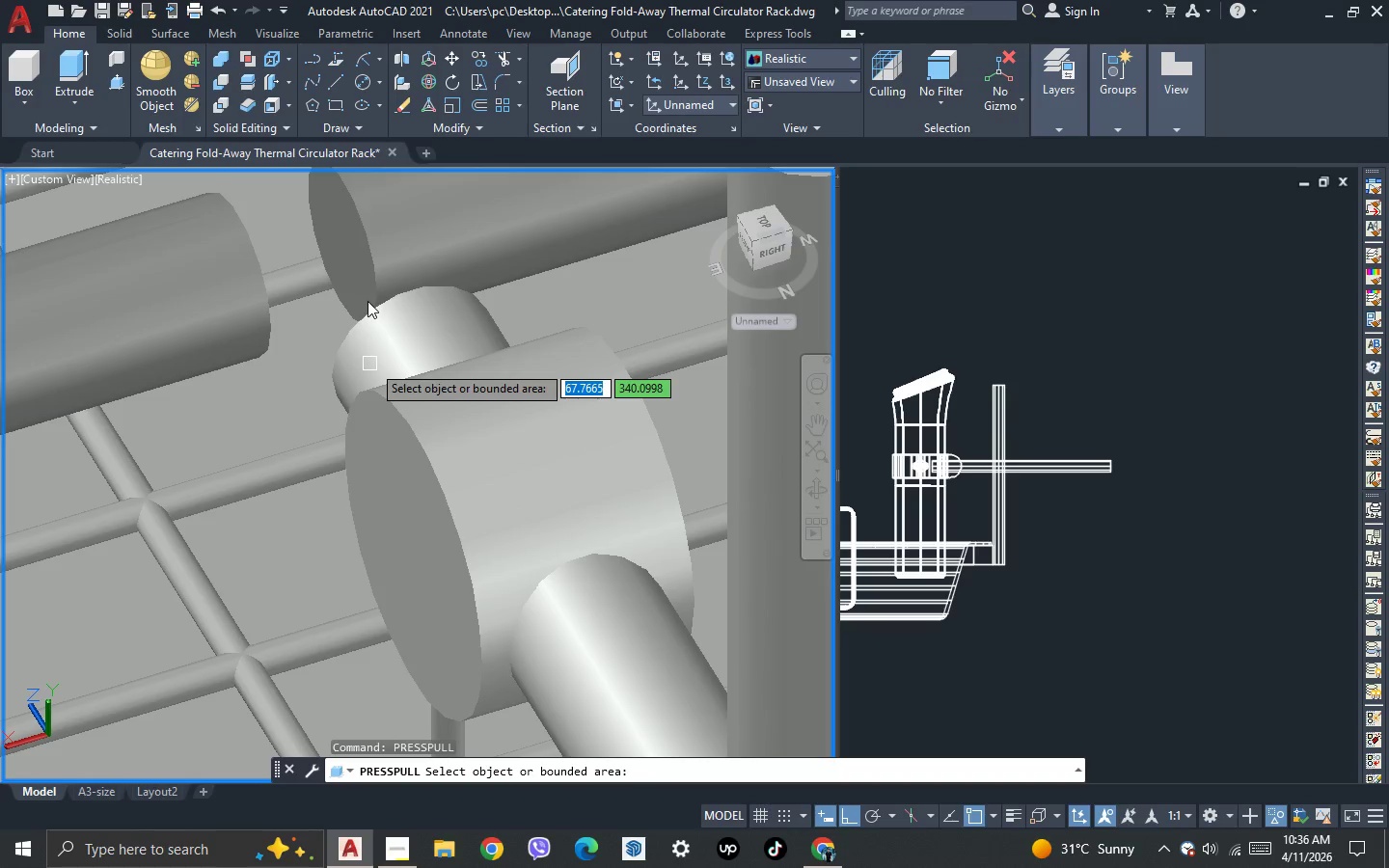 
key(Escape)
 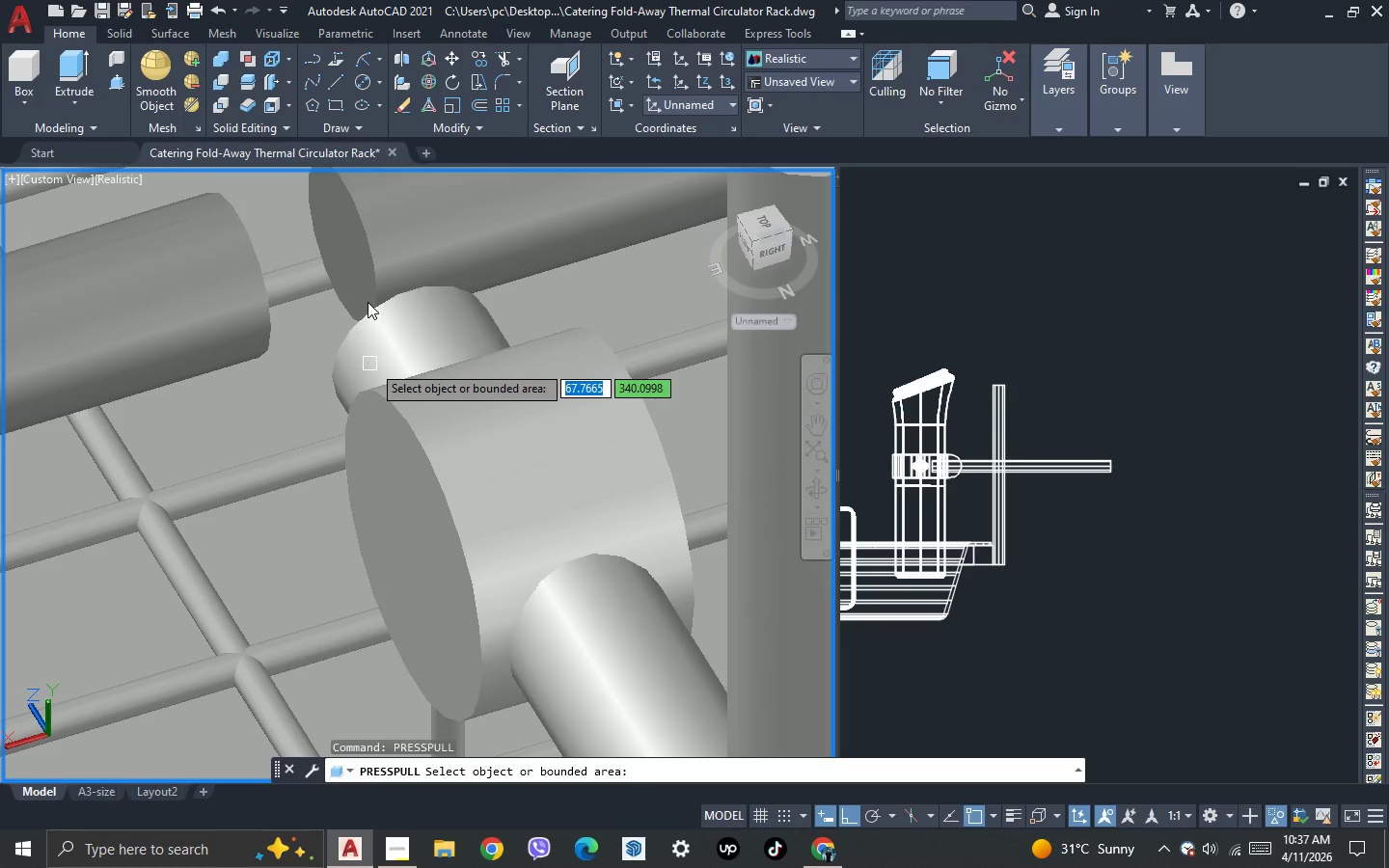 
key(Escape)
 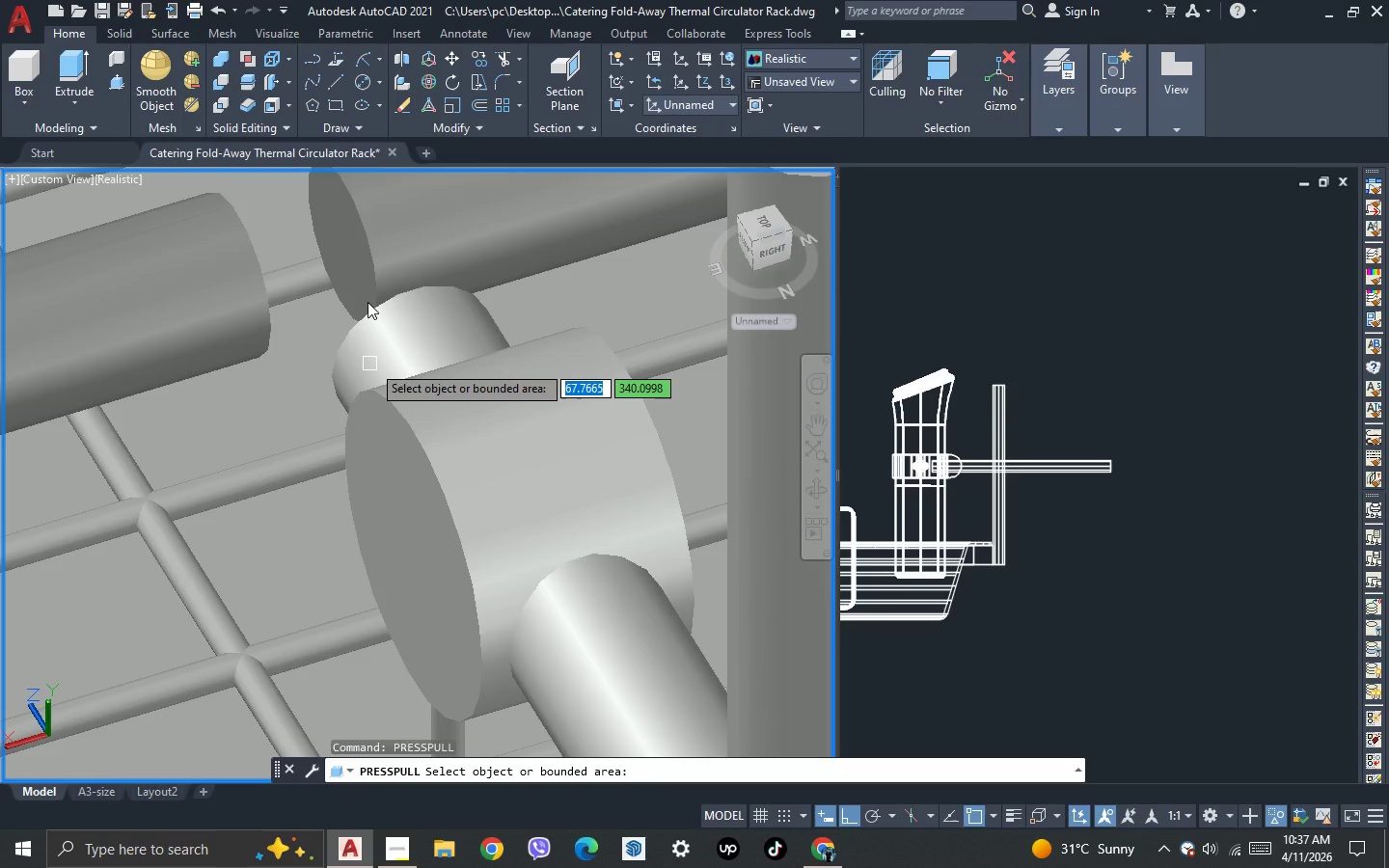 
key(Escape)
 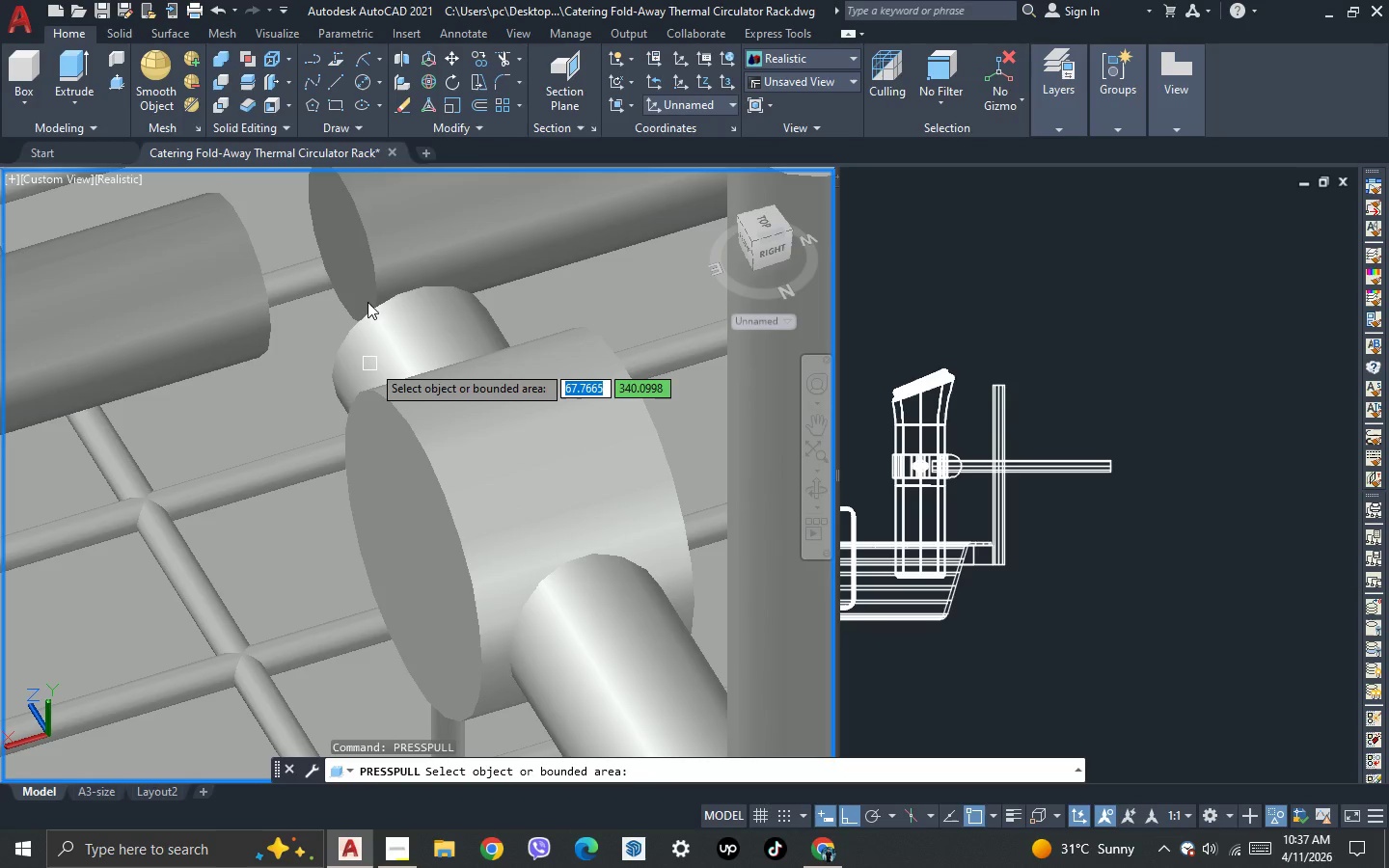 
key(Escape)
 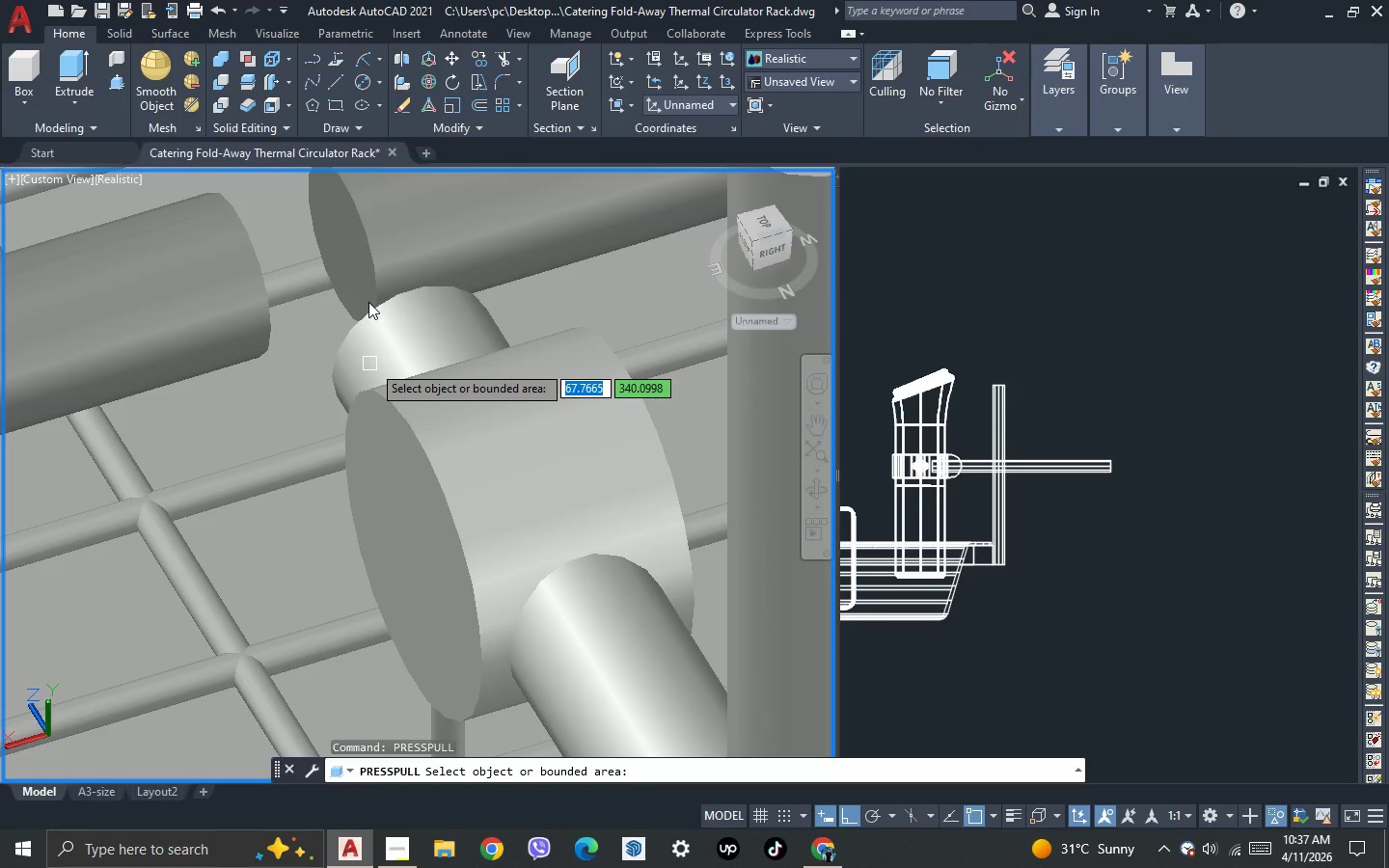 
key(Escape)
 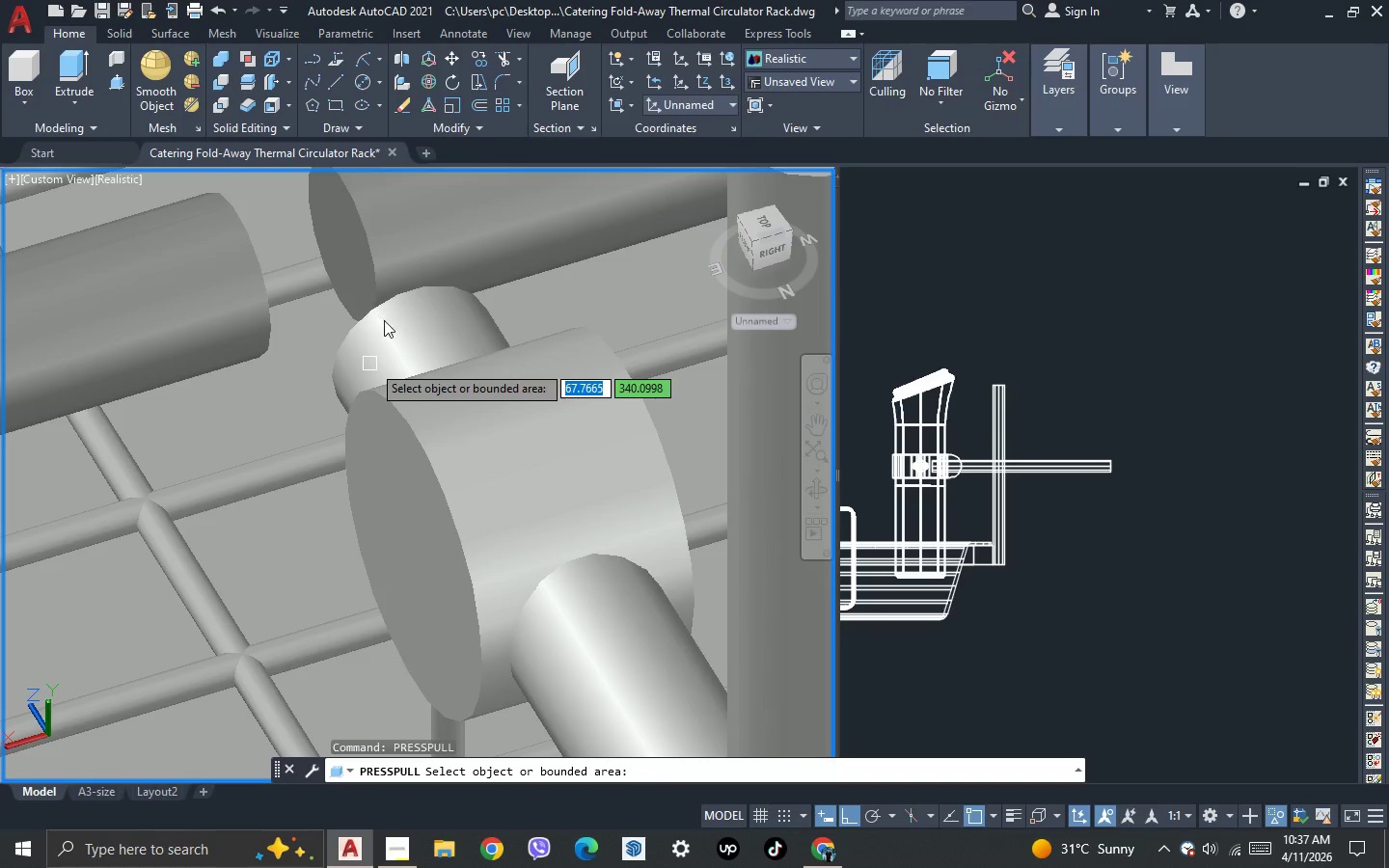 
key(Escape)
 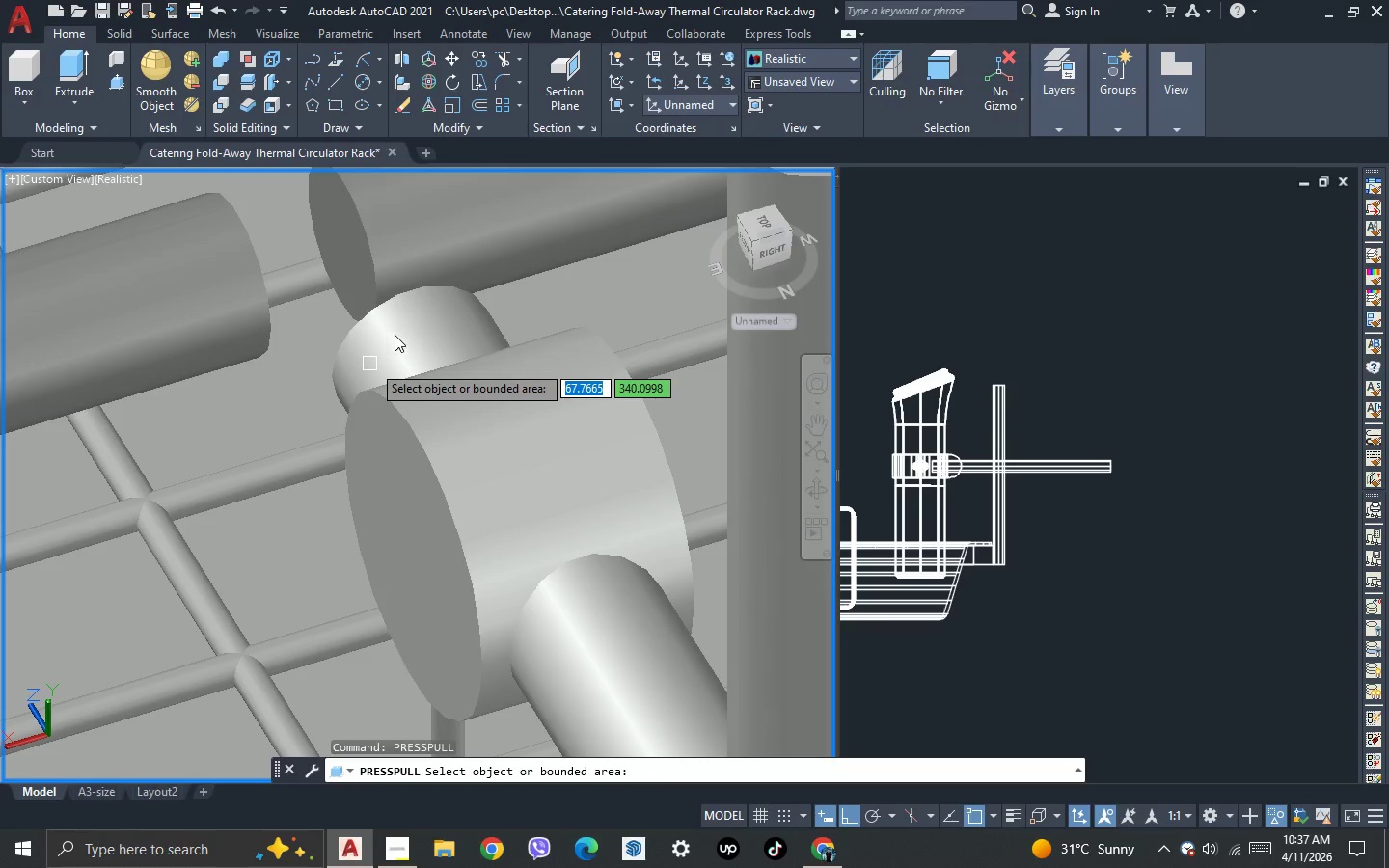 
key(Escape)
 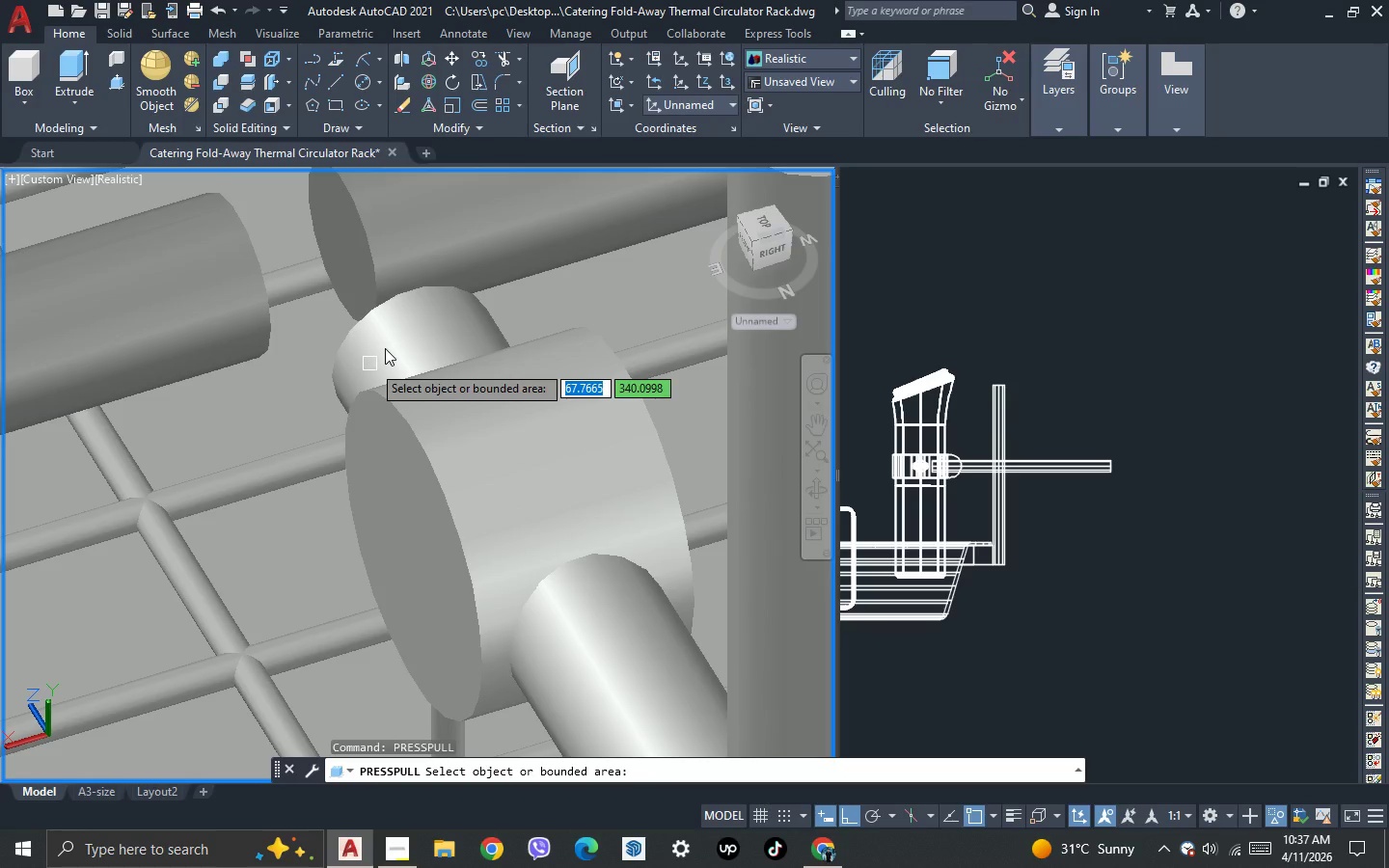 
wait(5.11)
 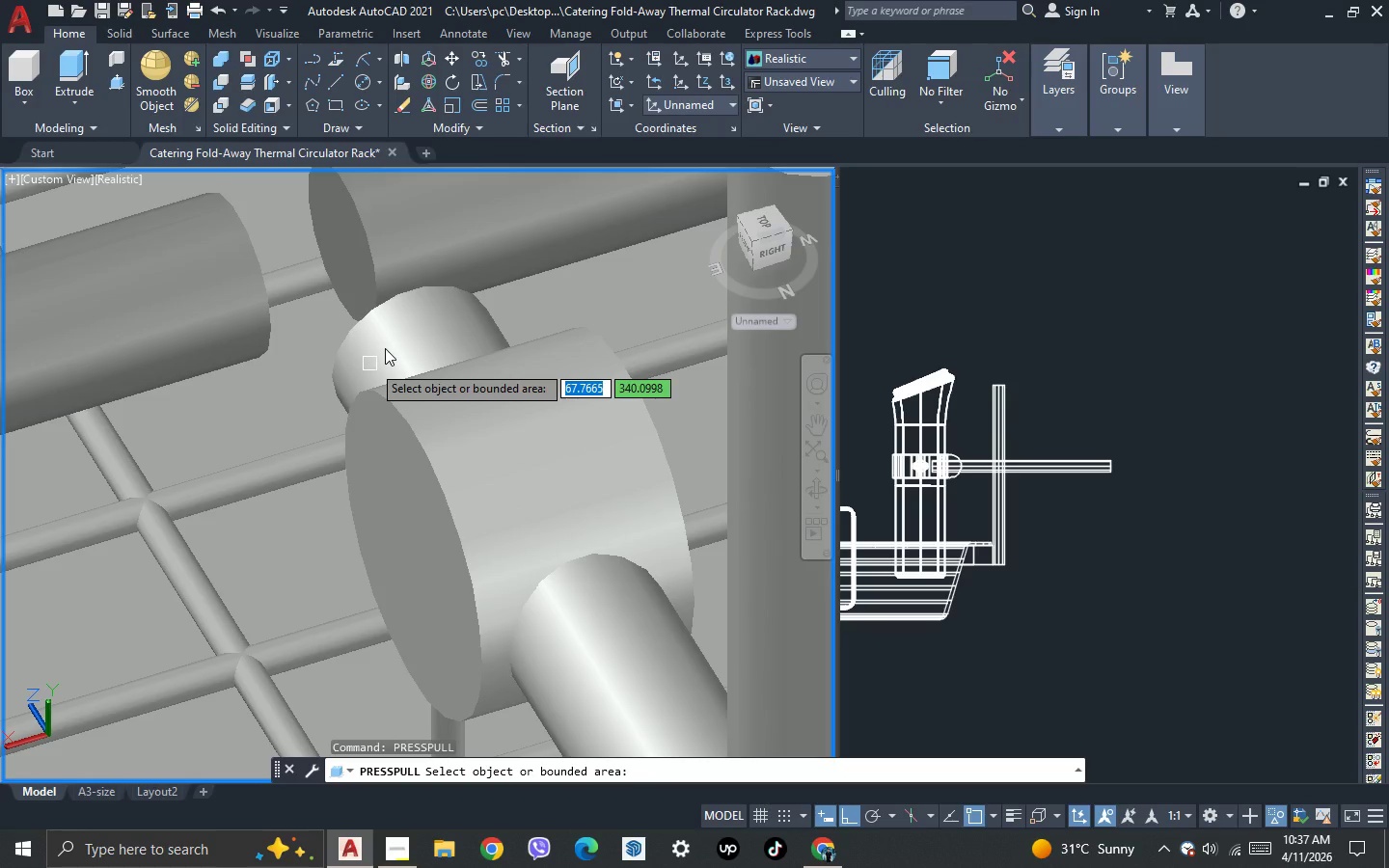 
key(Escape)
 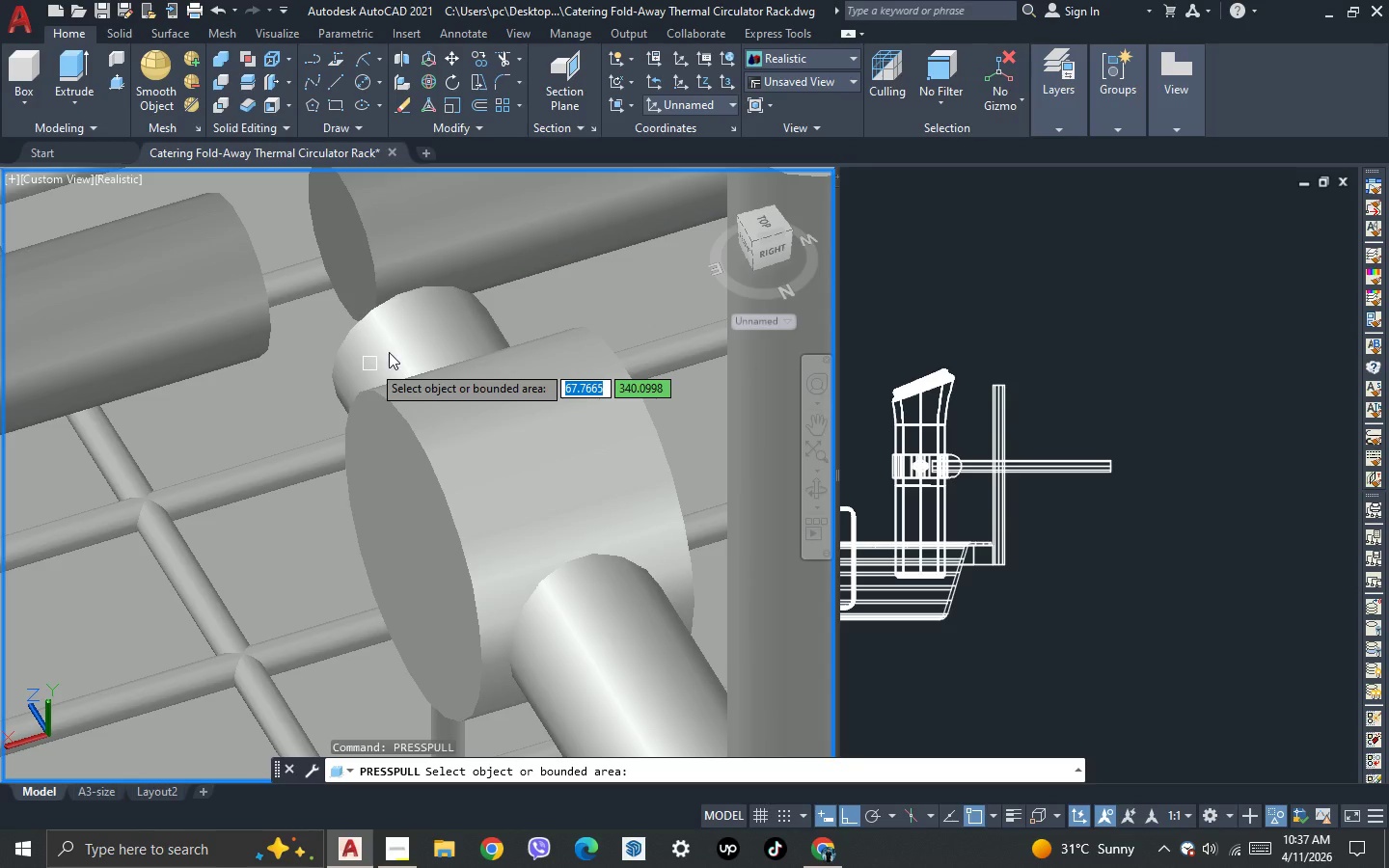 
key(Escape)
 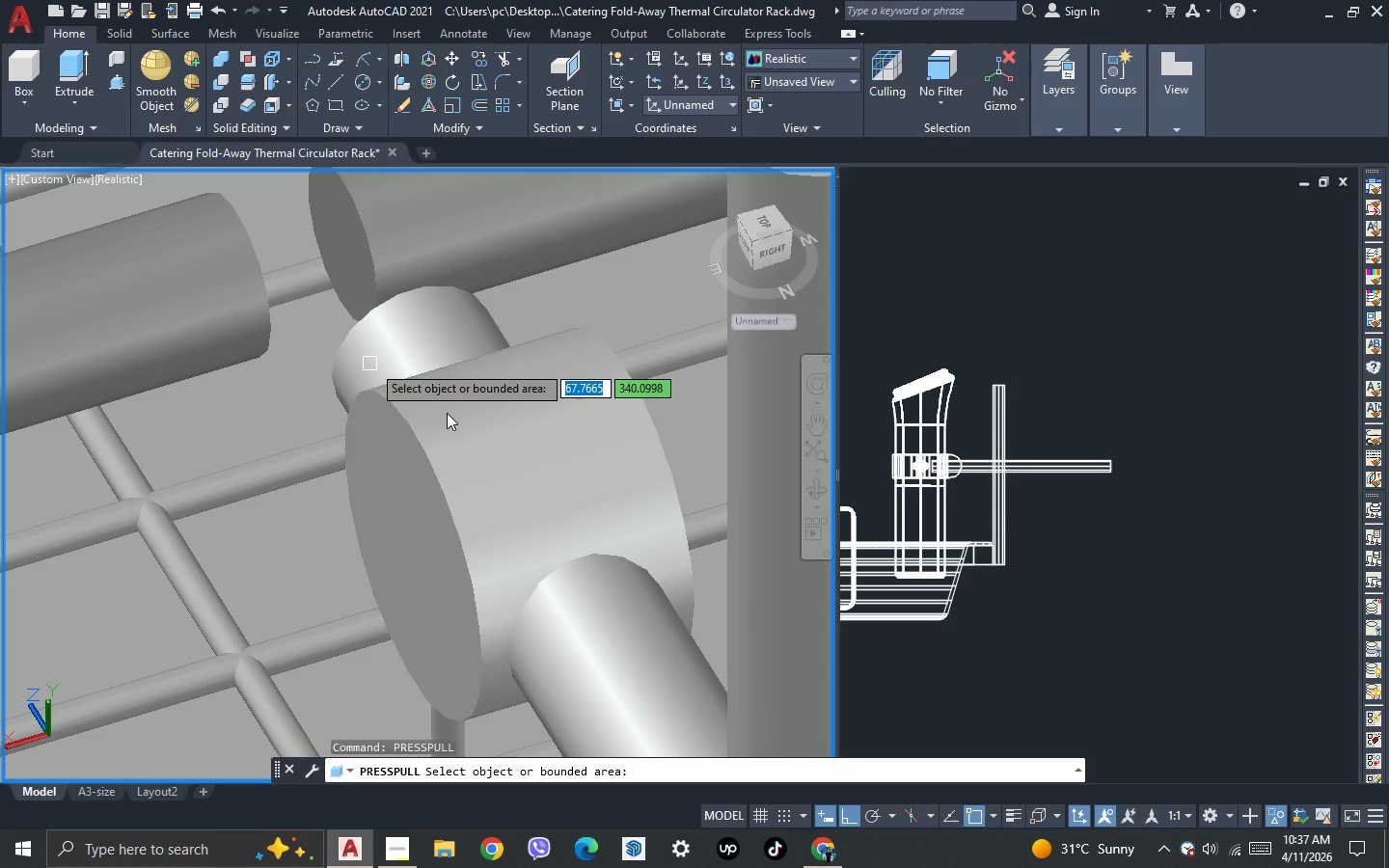 
key(Escape)
 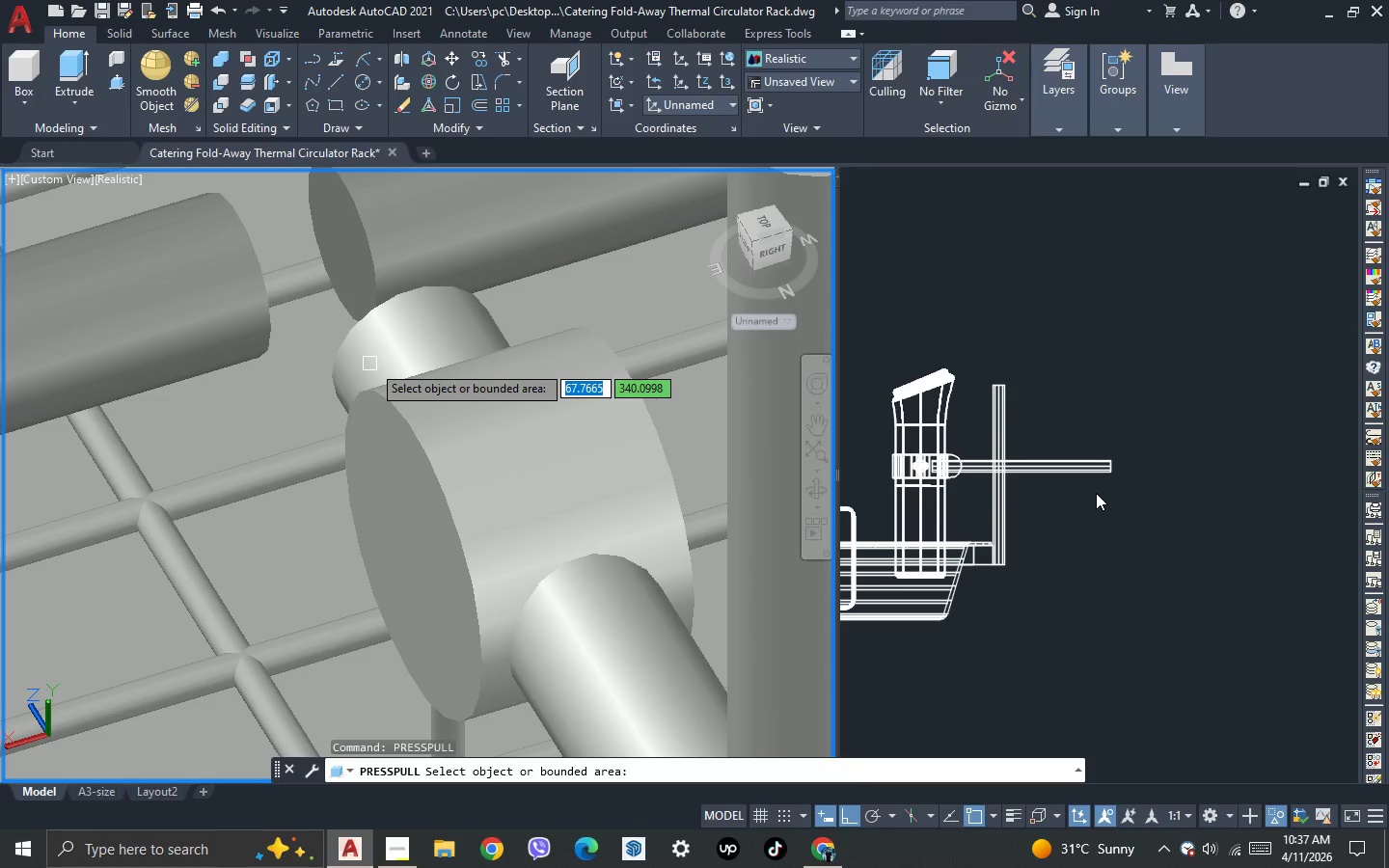 
key(Escape)
 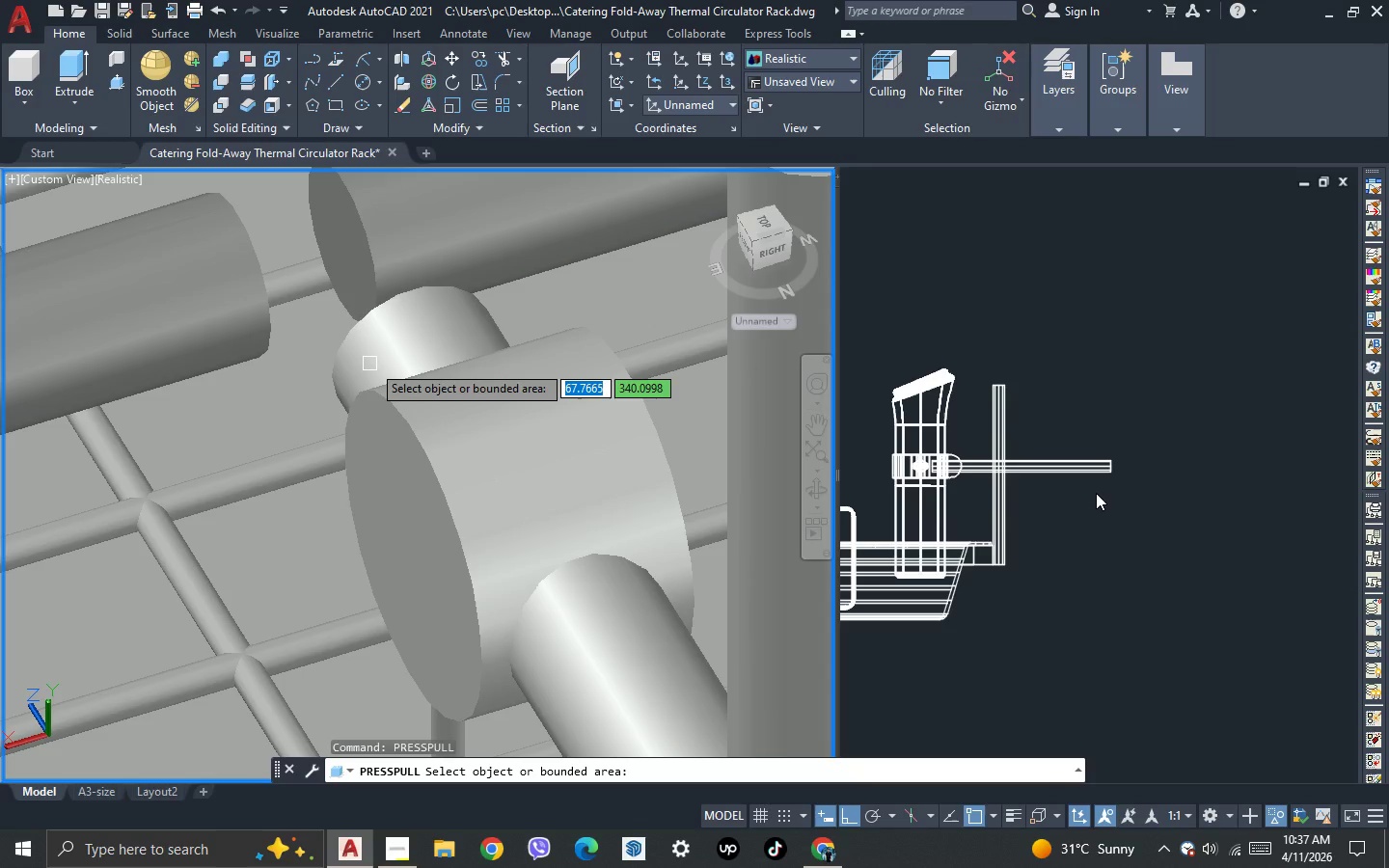 
key(Escape)
 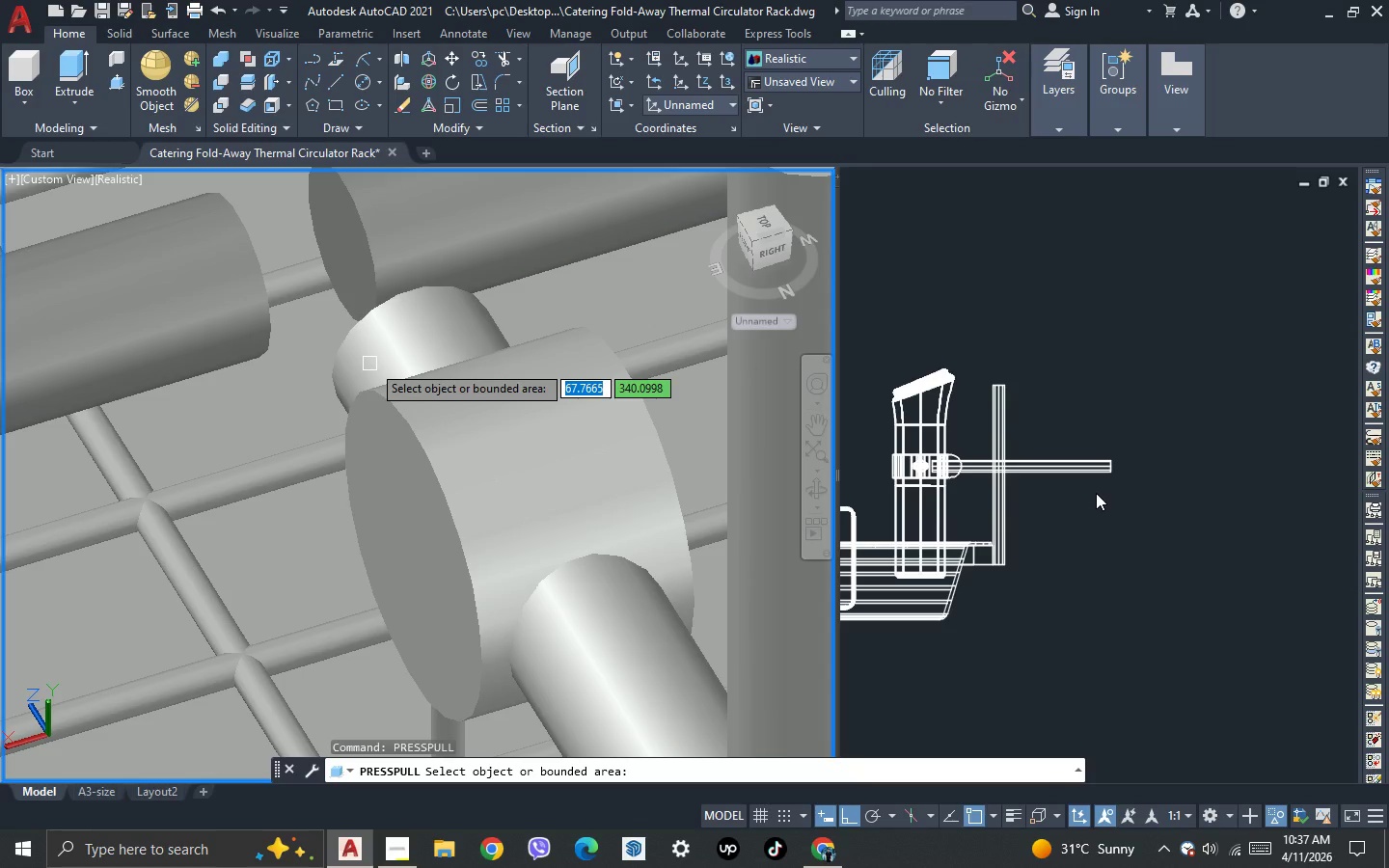 
key(Escape)
 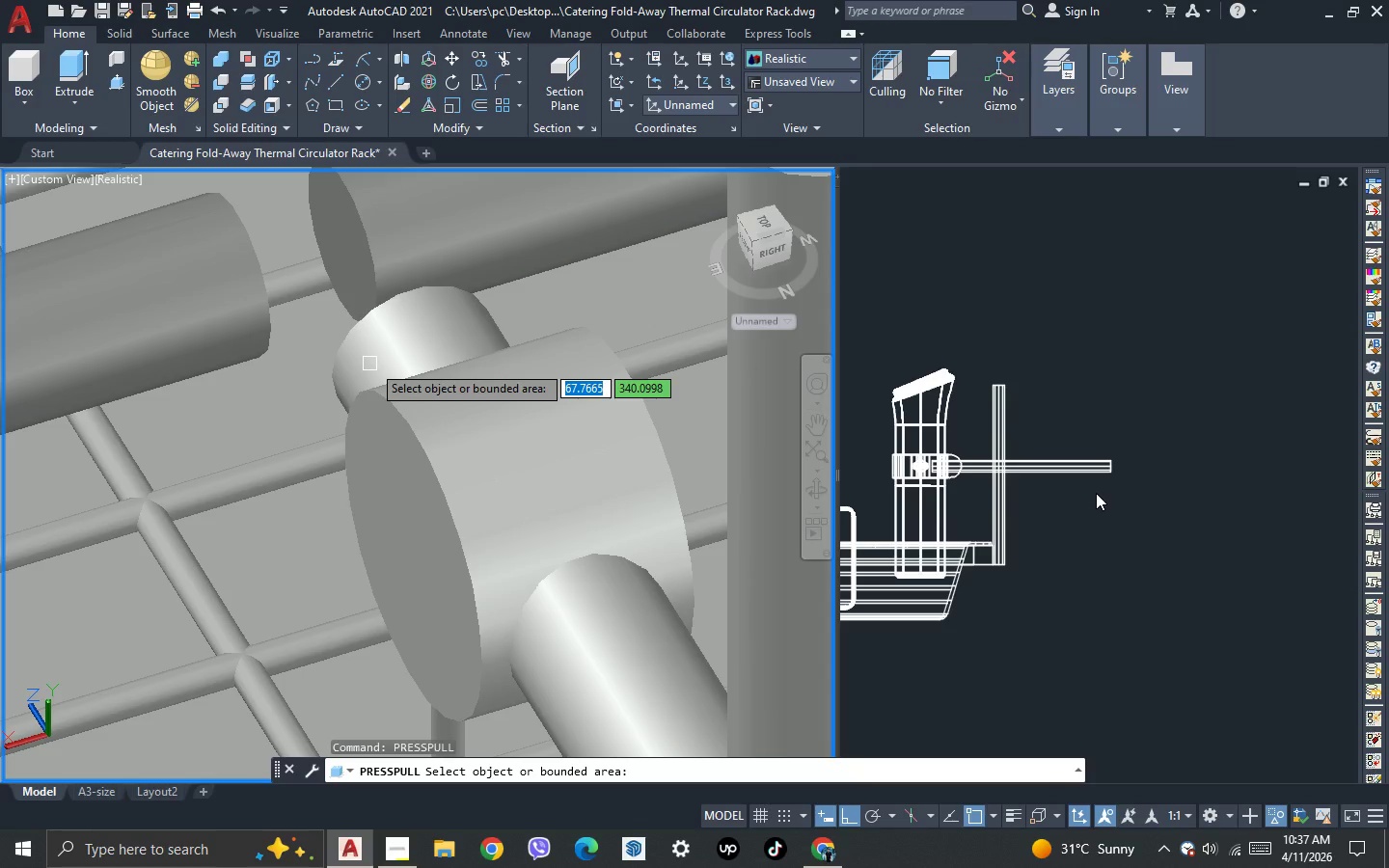 
key(Escape)
 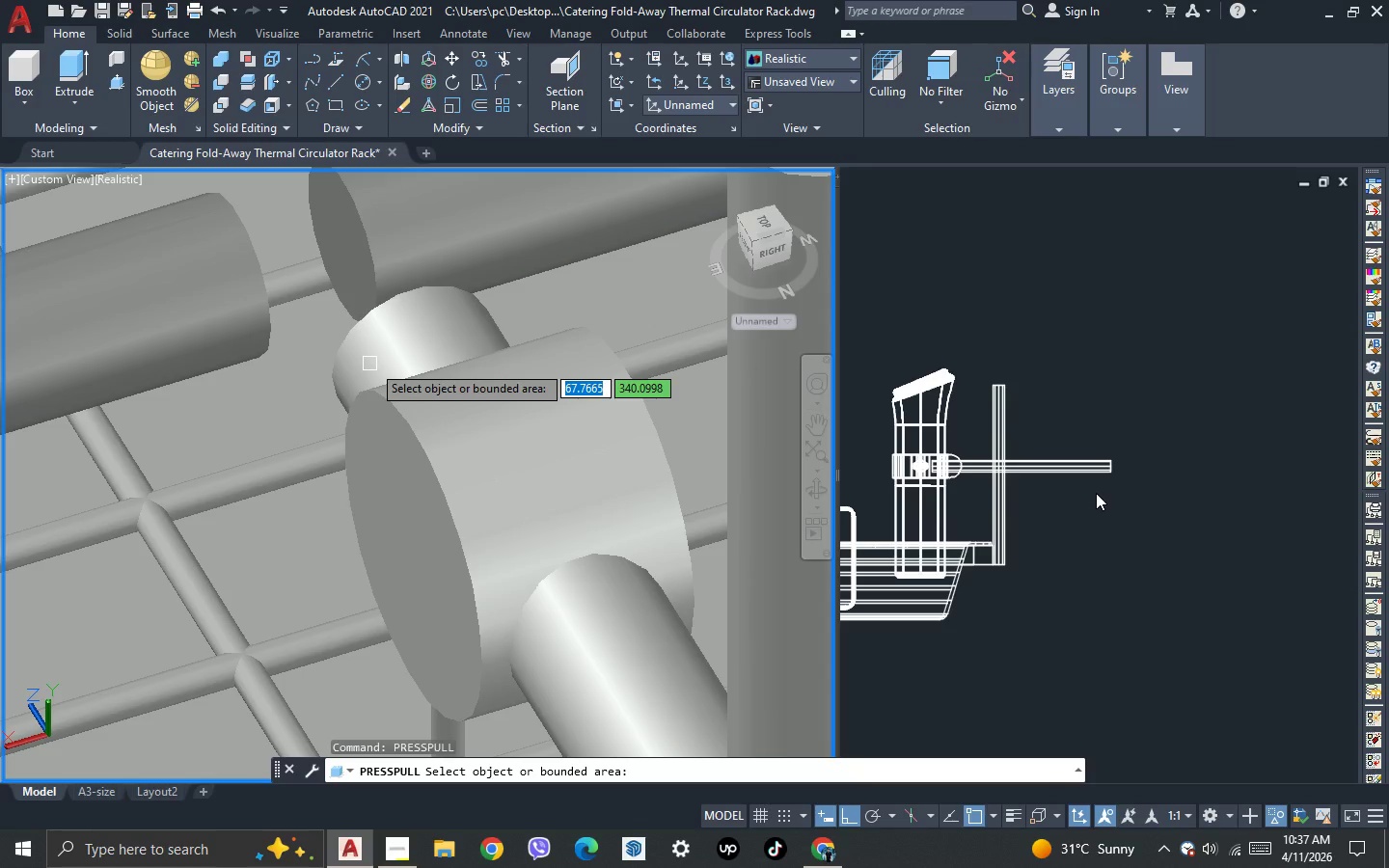 
key(Escape)
 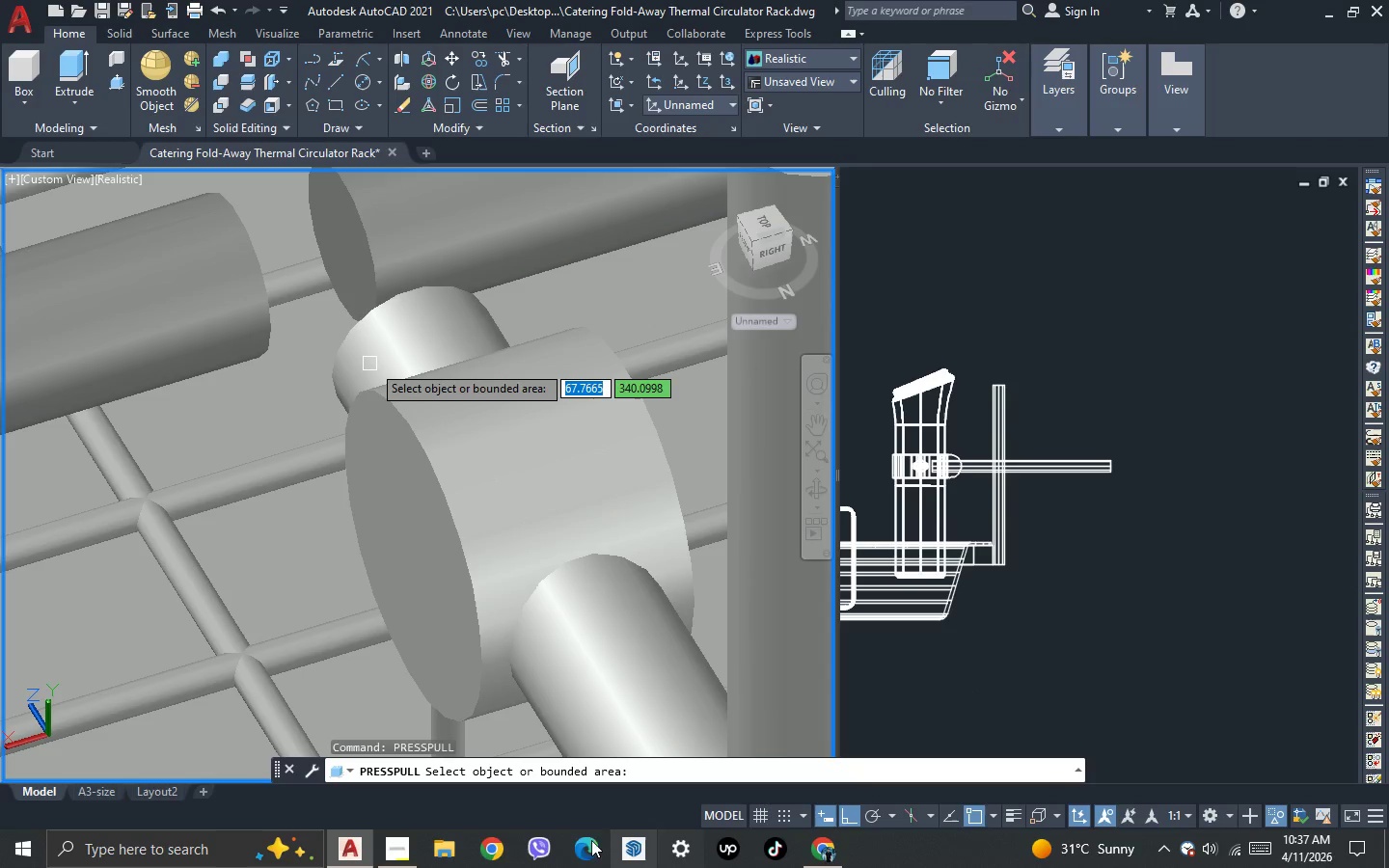 
mouse_move([360, 838])
 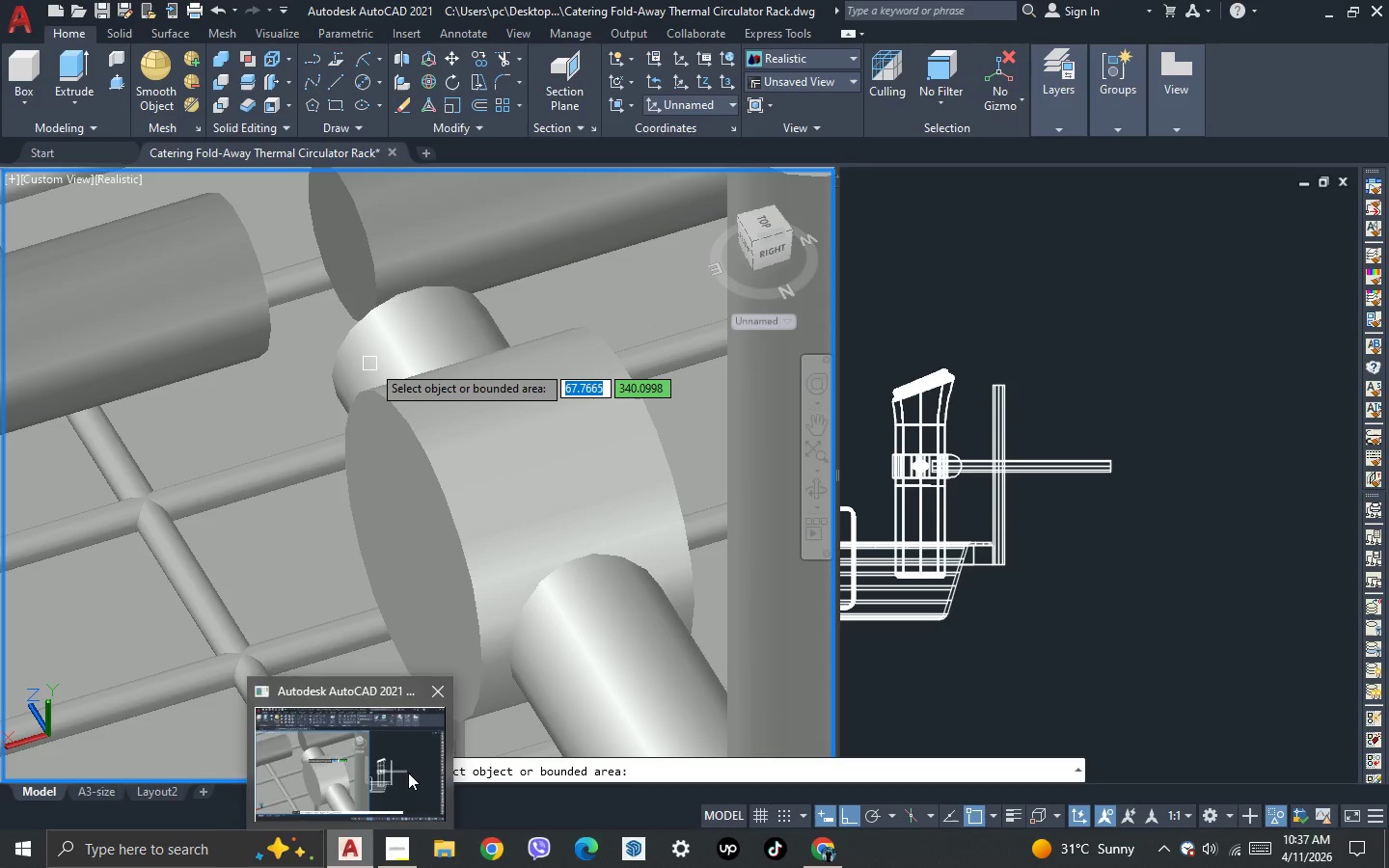 
left_click([408, 773])
 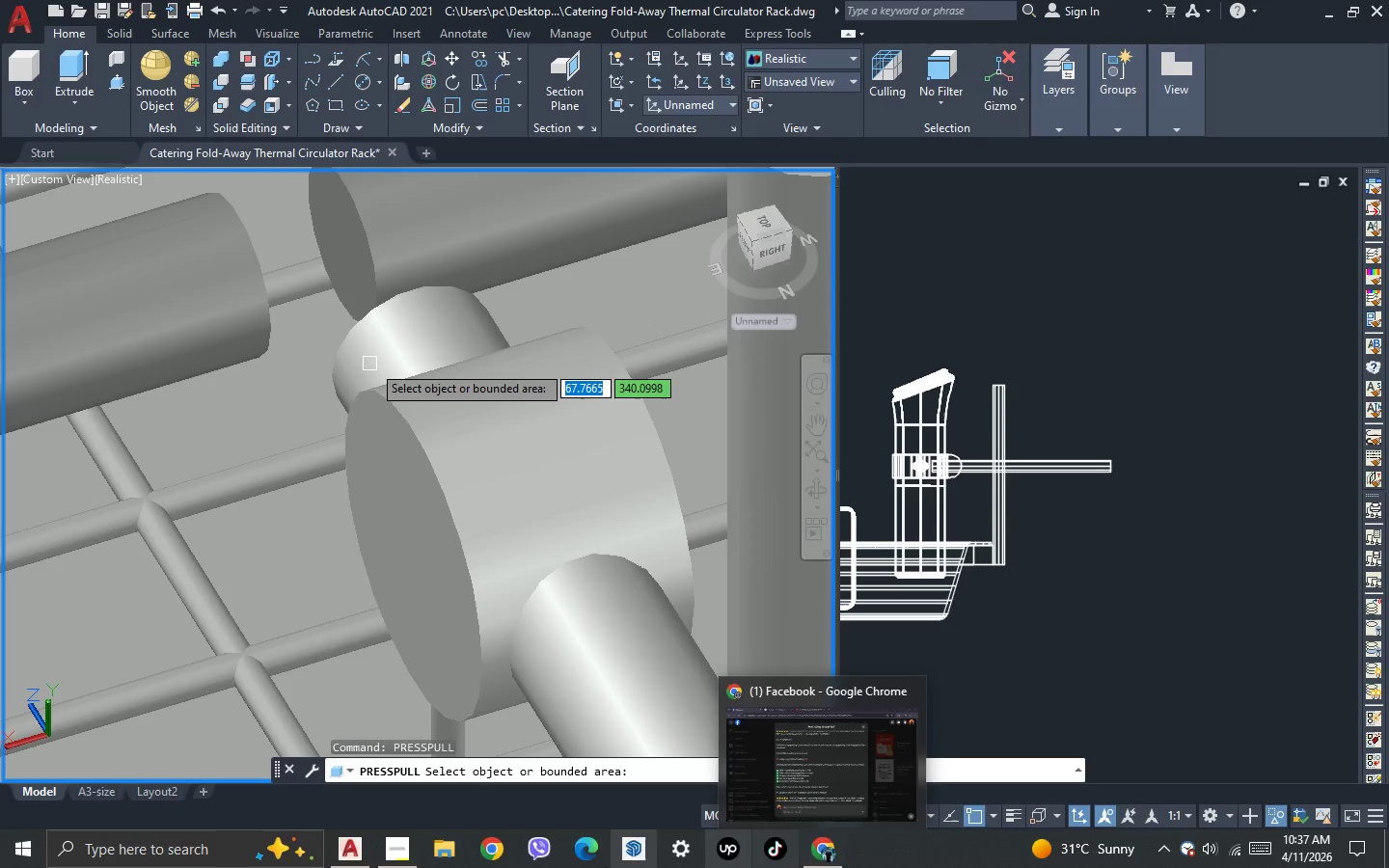 
left_click([356, 862])
 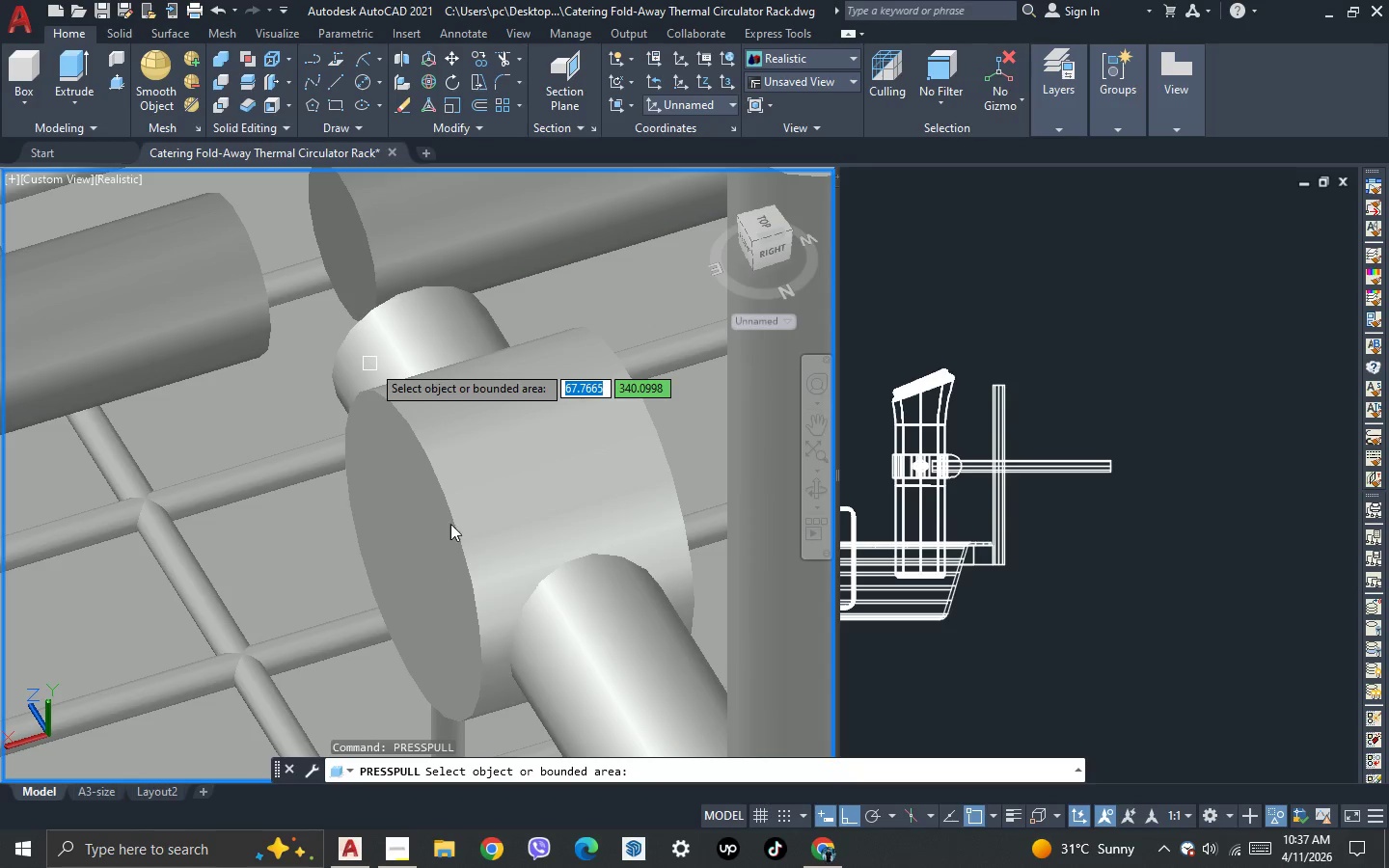 
key(Escape)
 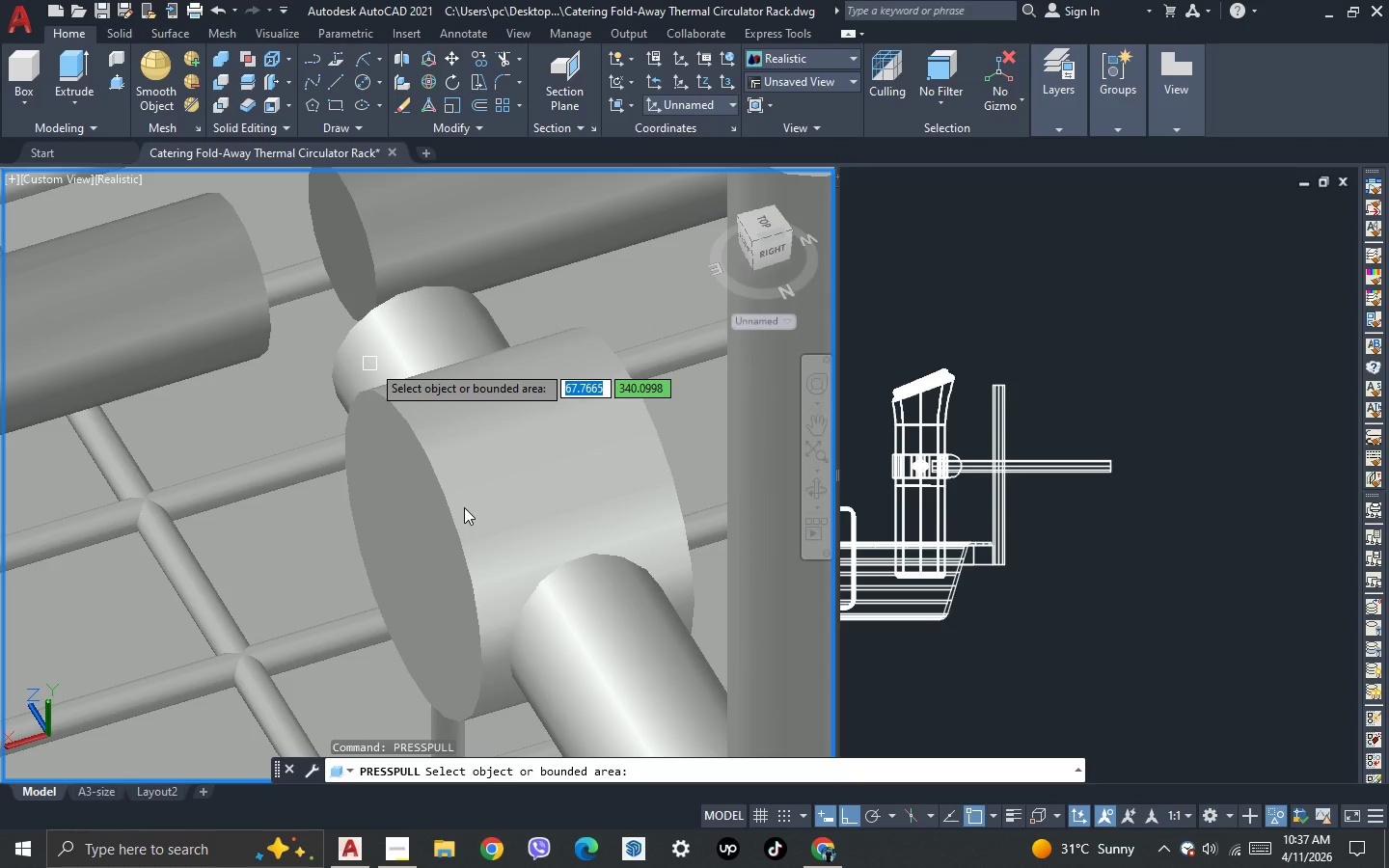 
key(Escape)
 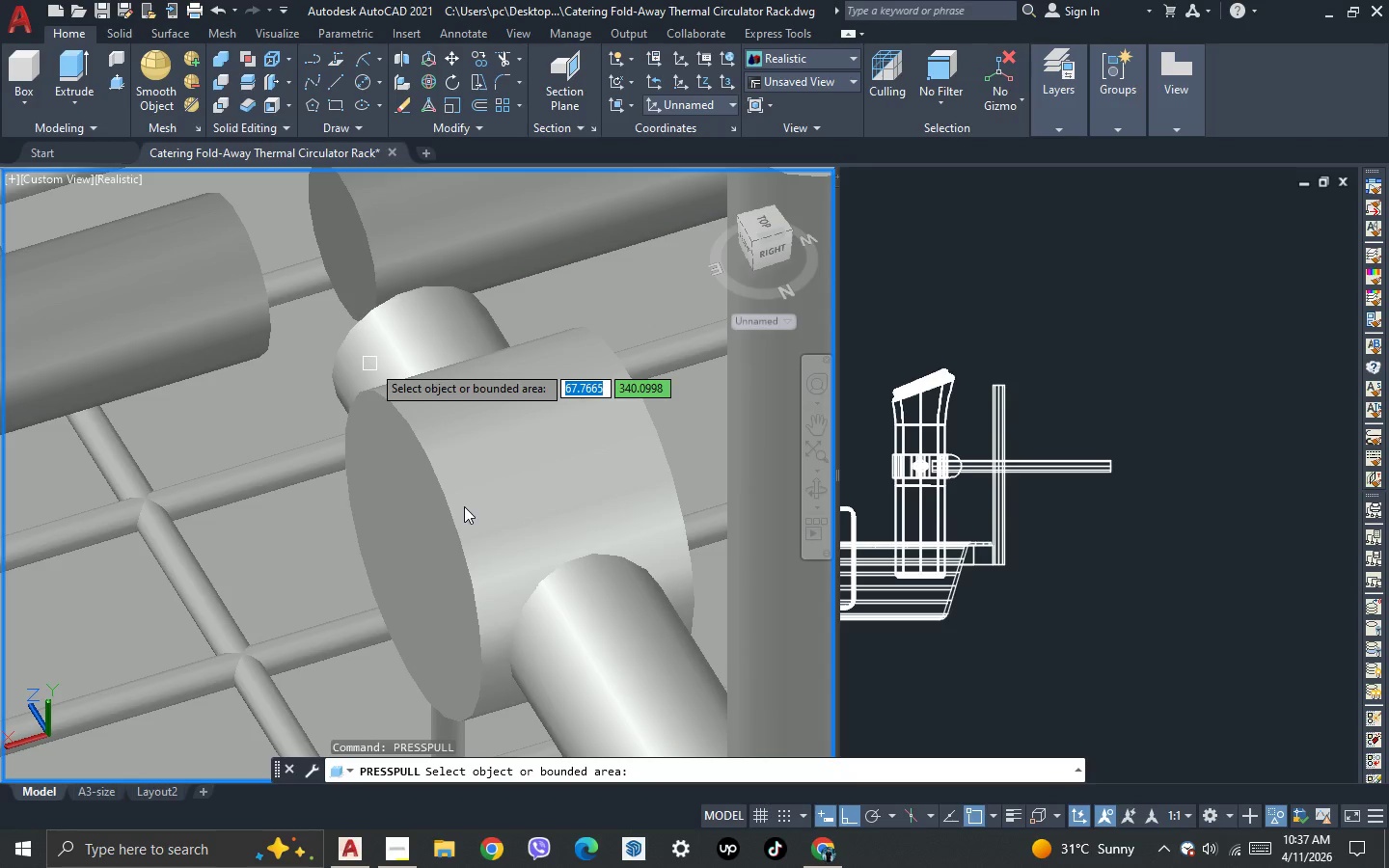 
key(Escape)
 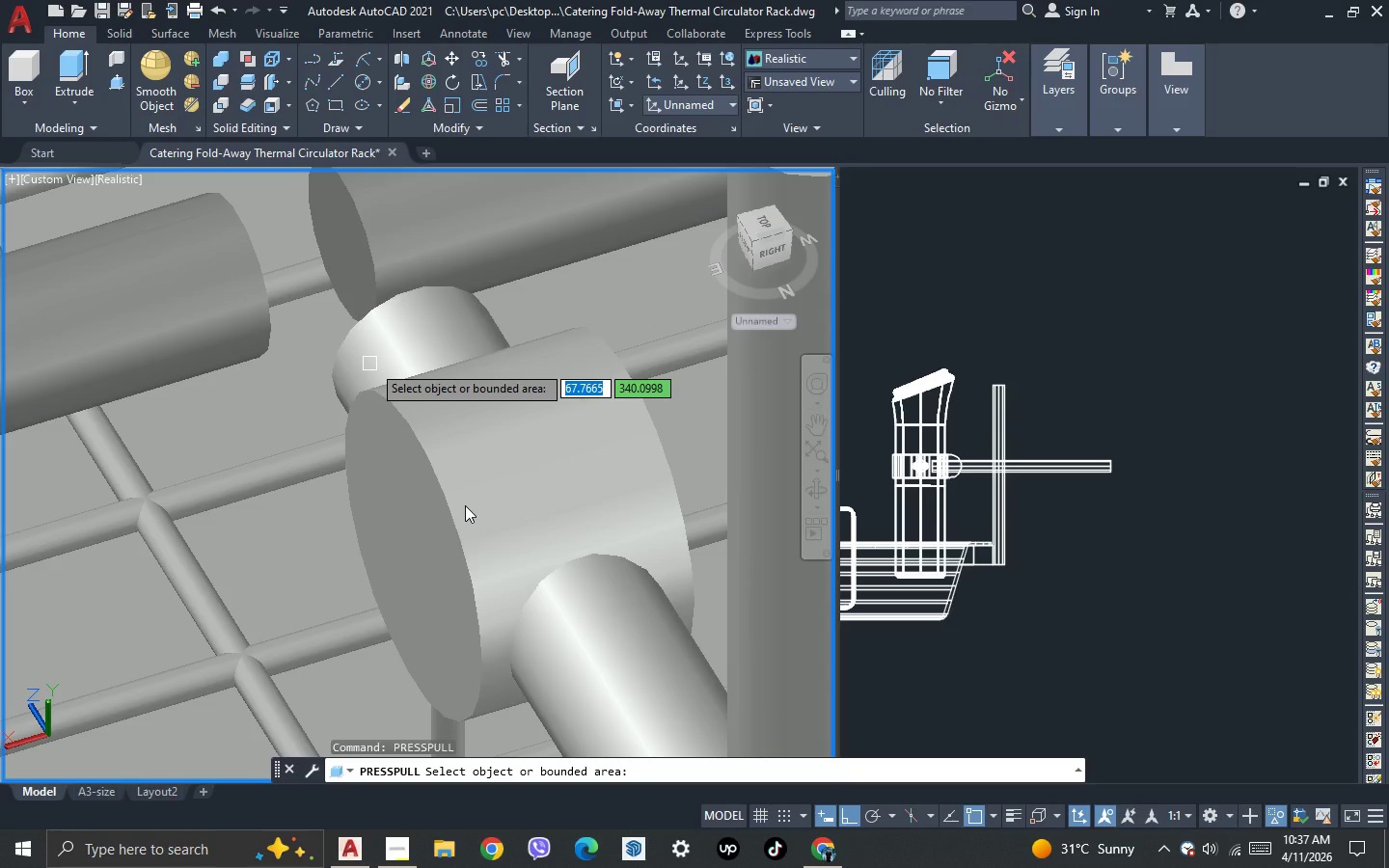 
key(Escape)
 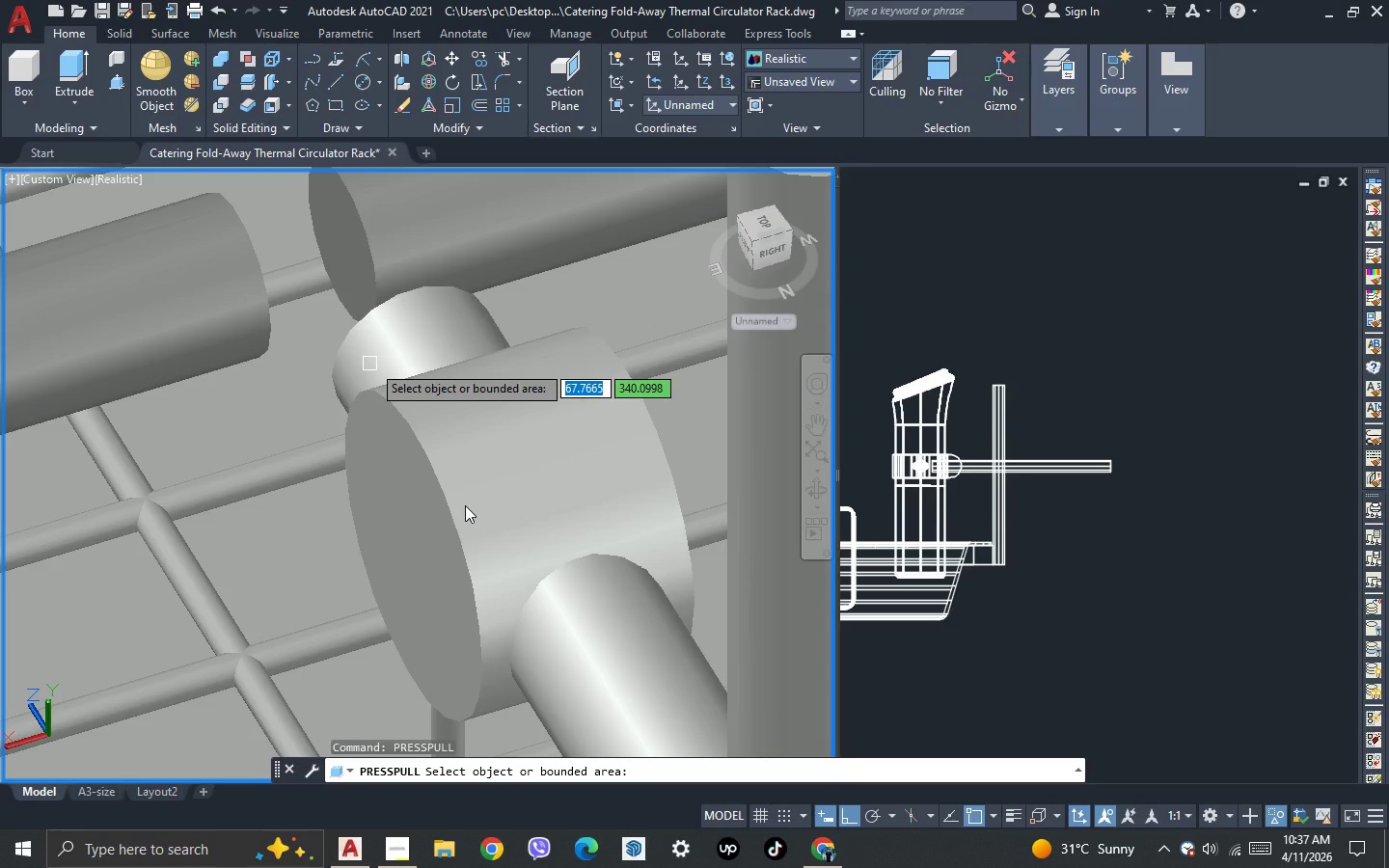 
key(Escape)
 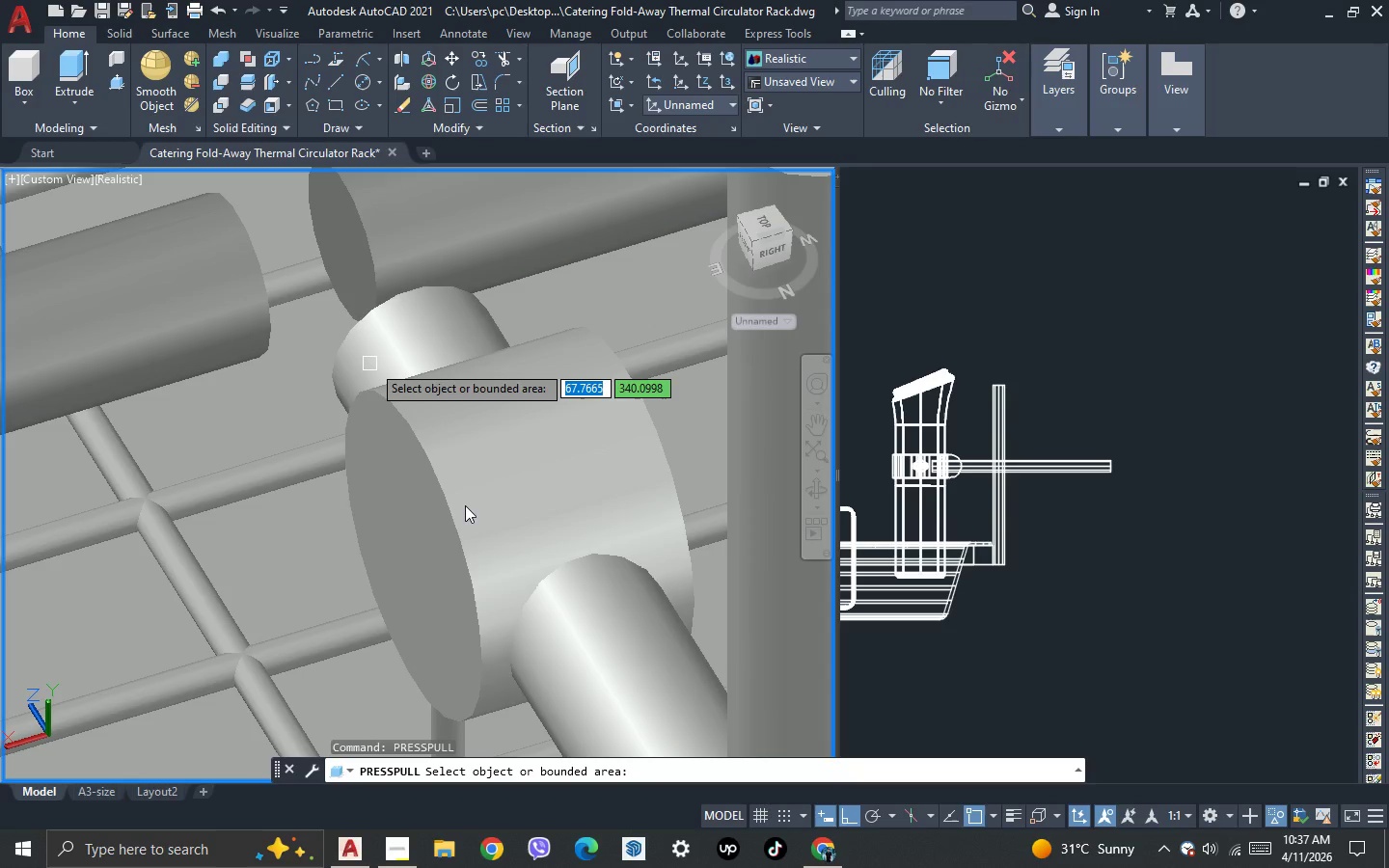 
key(Escape)
 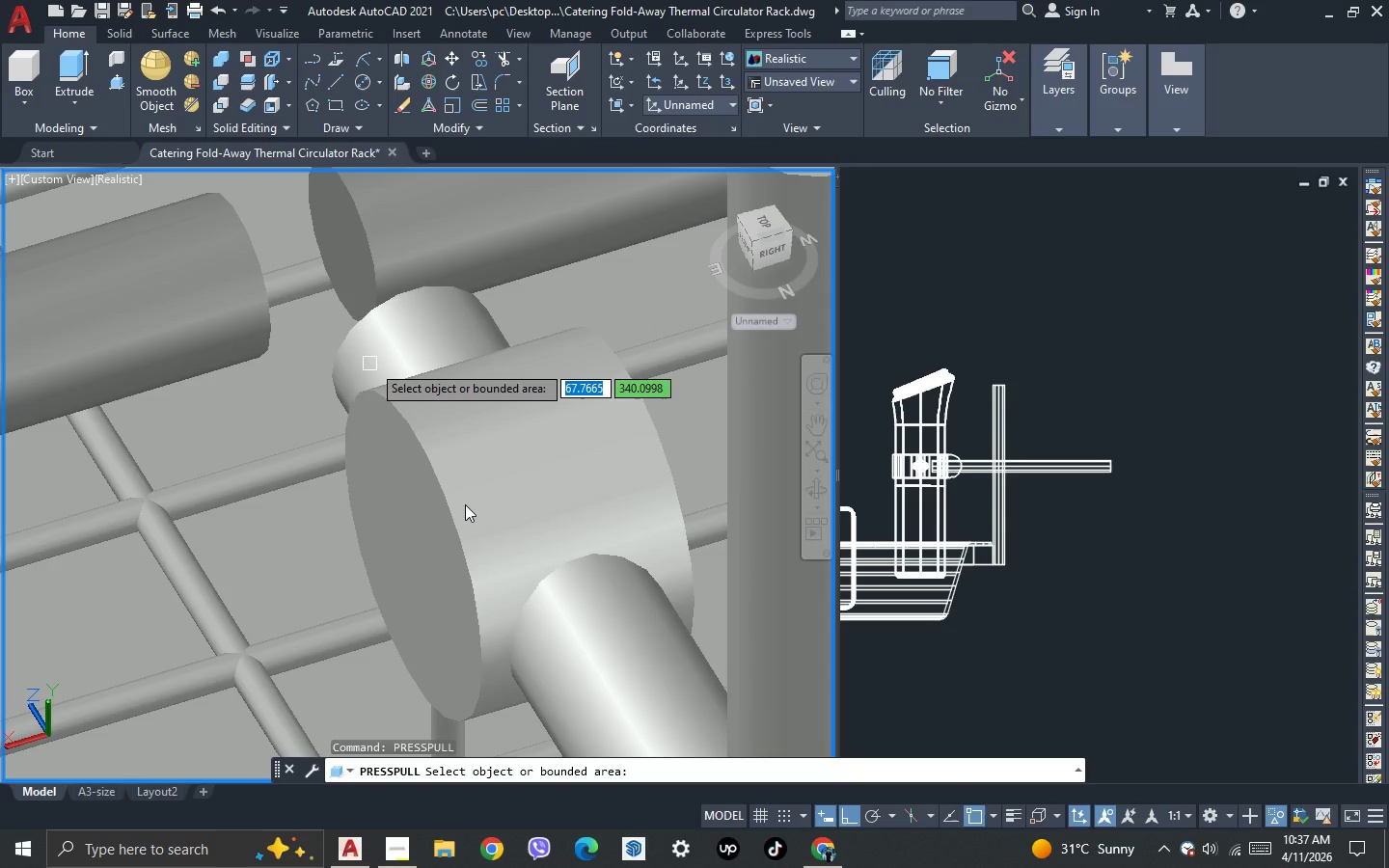 
key(Escape)
 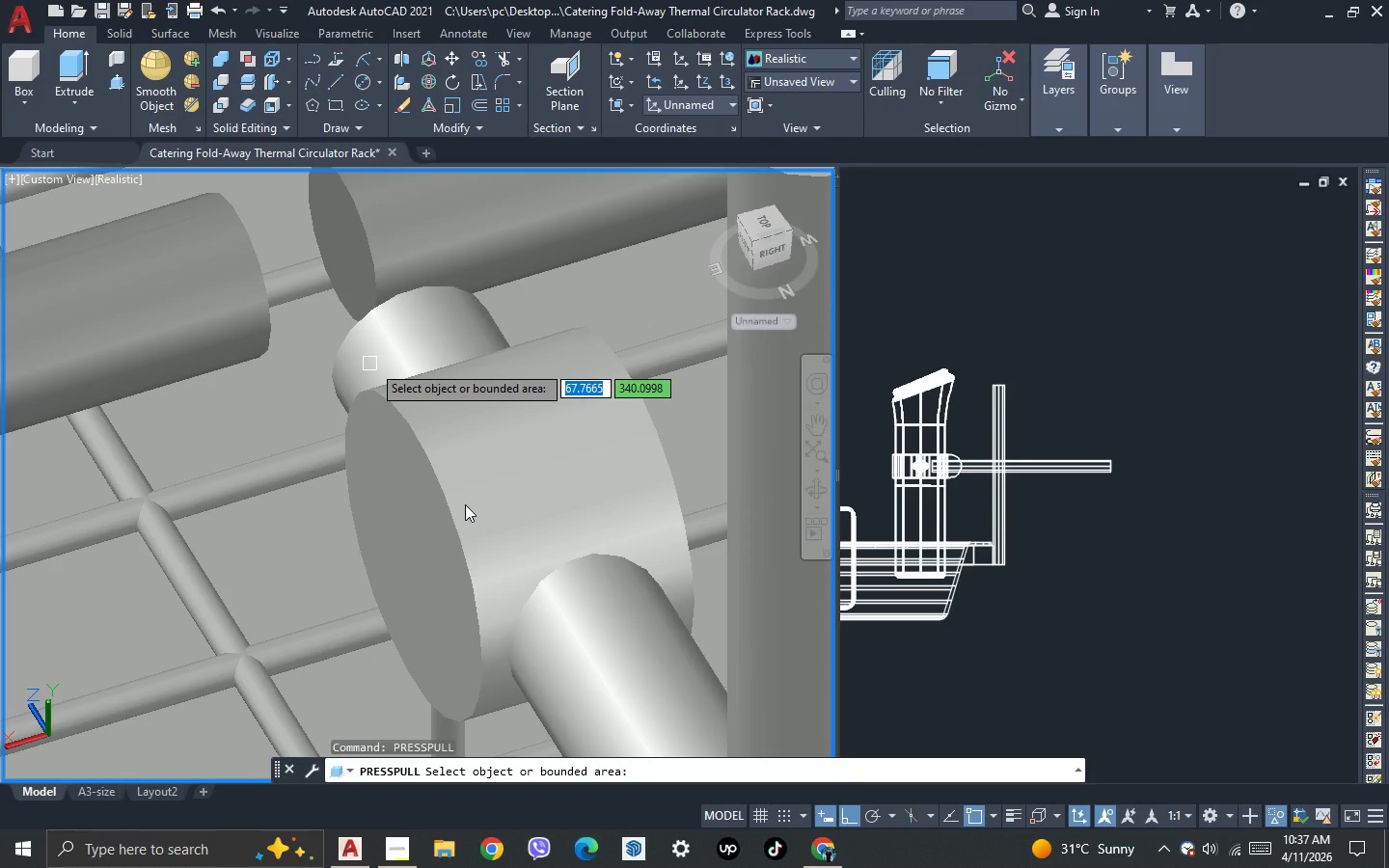 
key(Escape)
 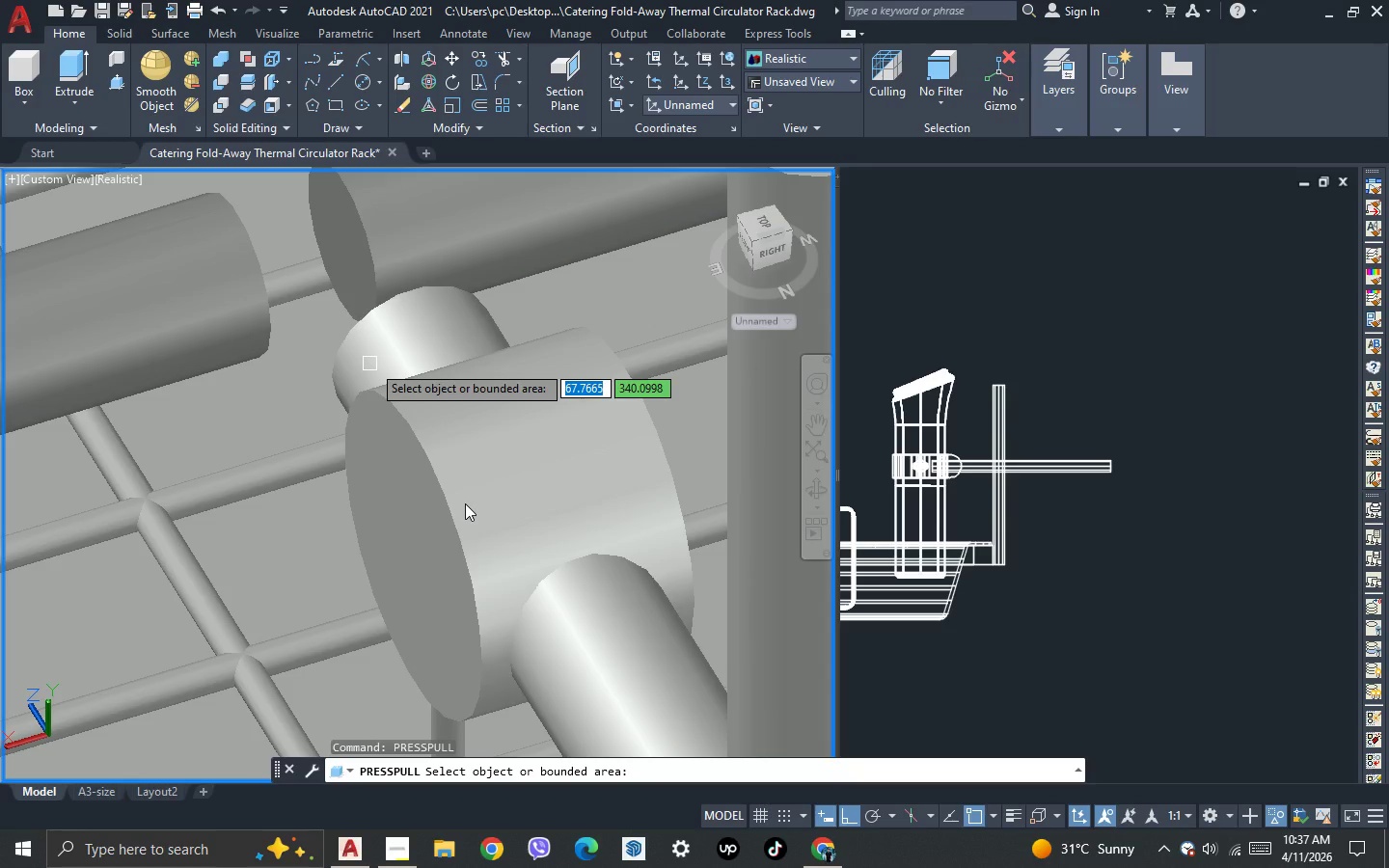 
key(Escape)
 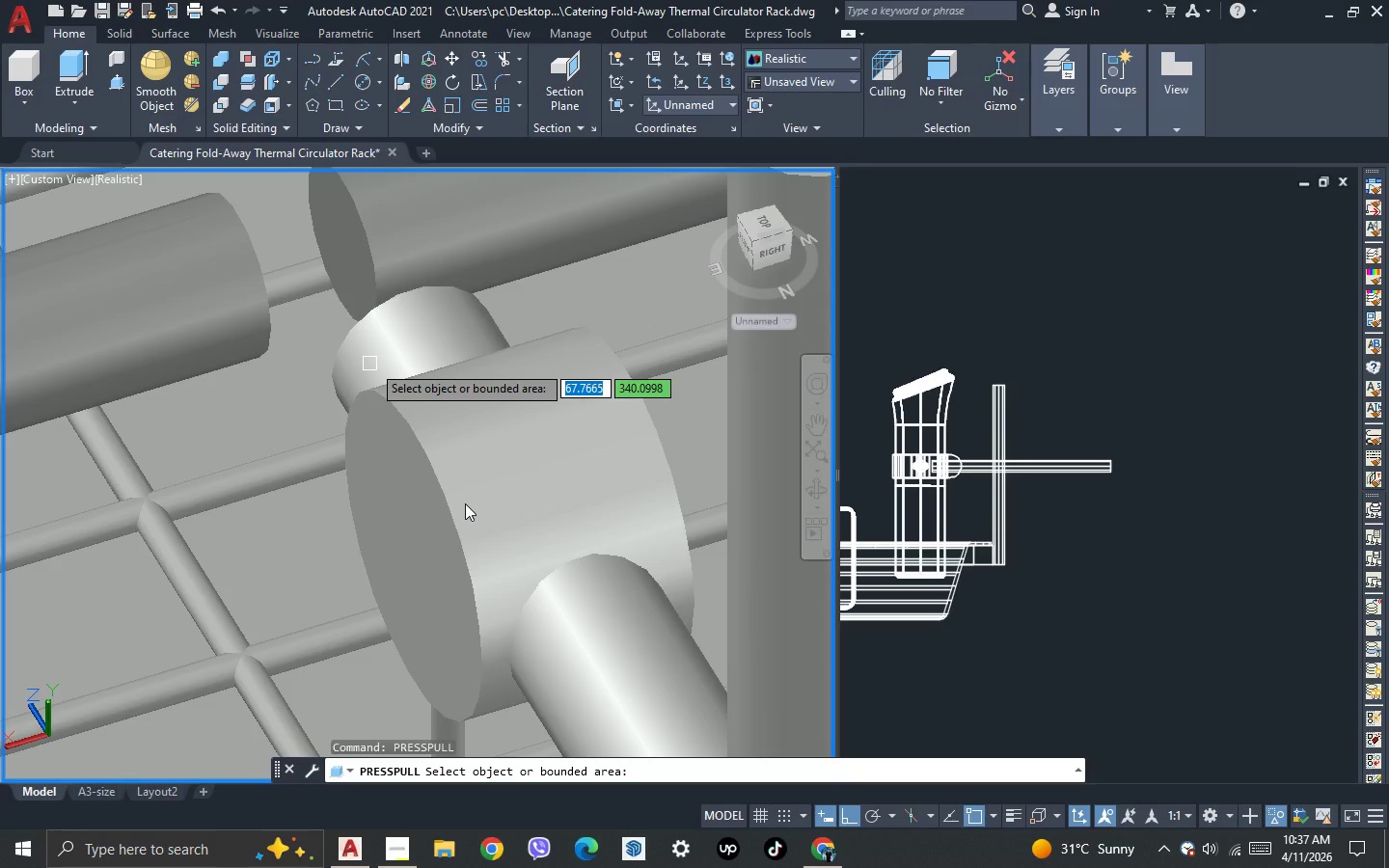 
key(Escape)
 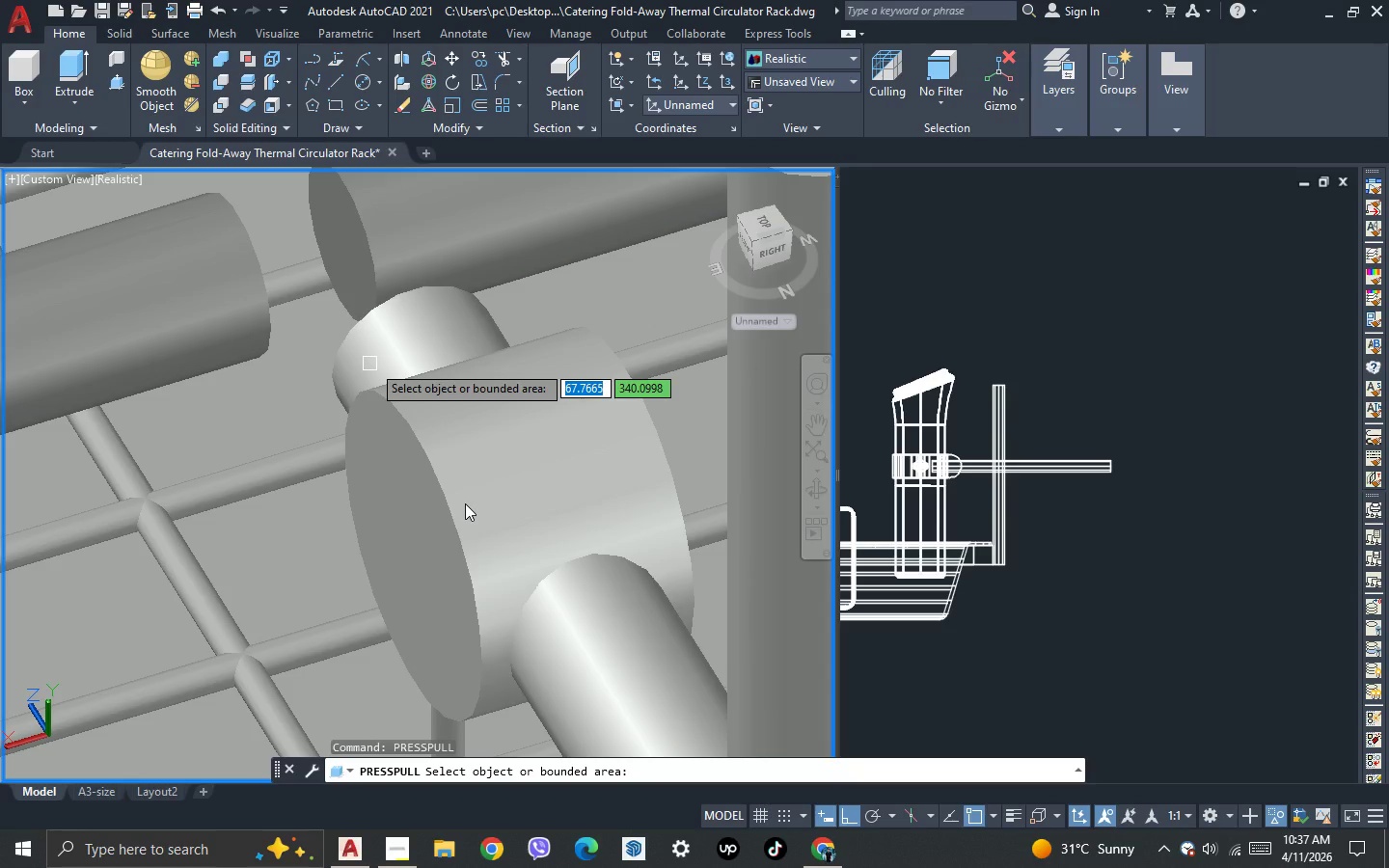 
key(Escape)
 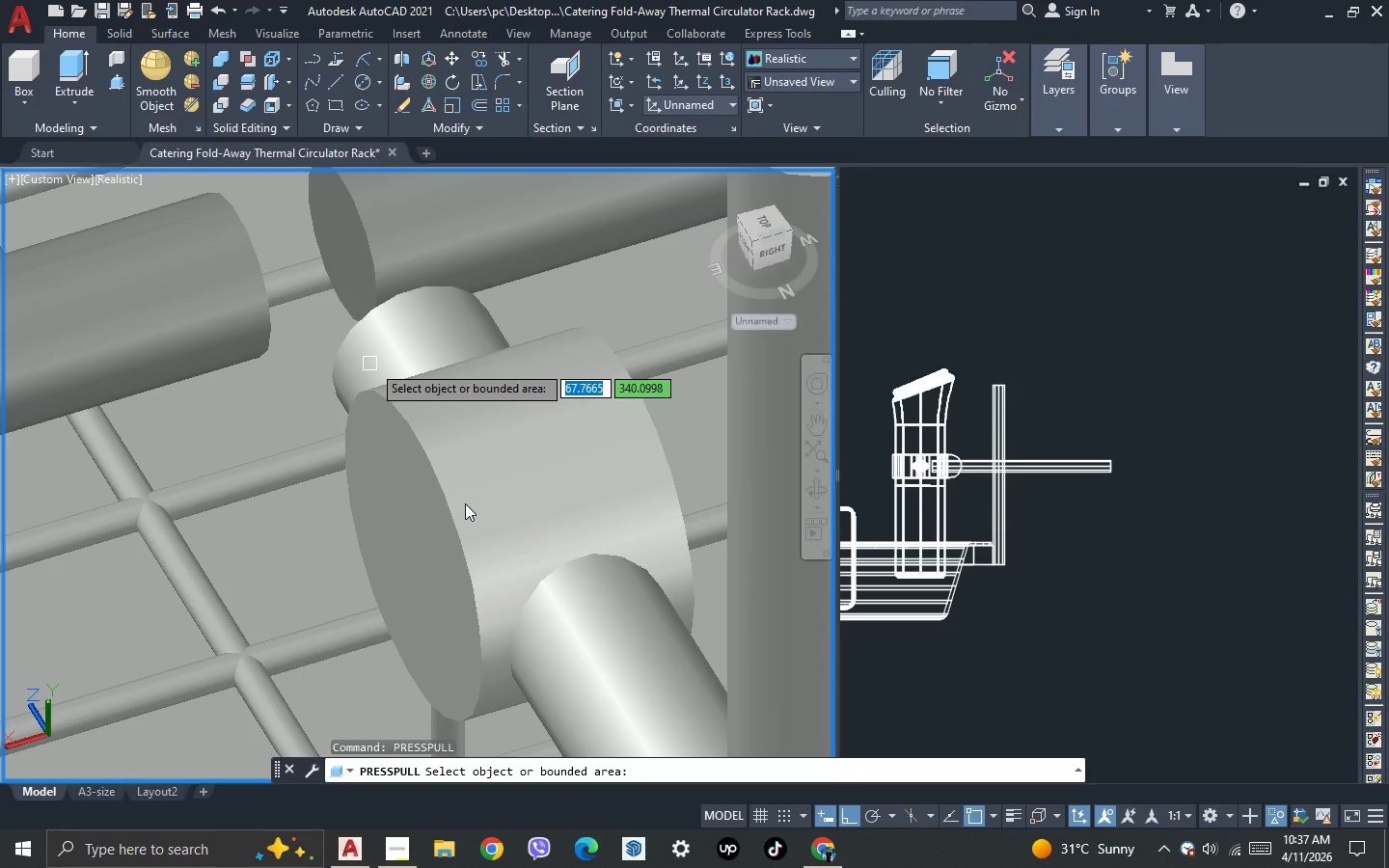 
key(Escape)
 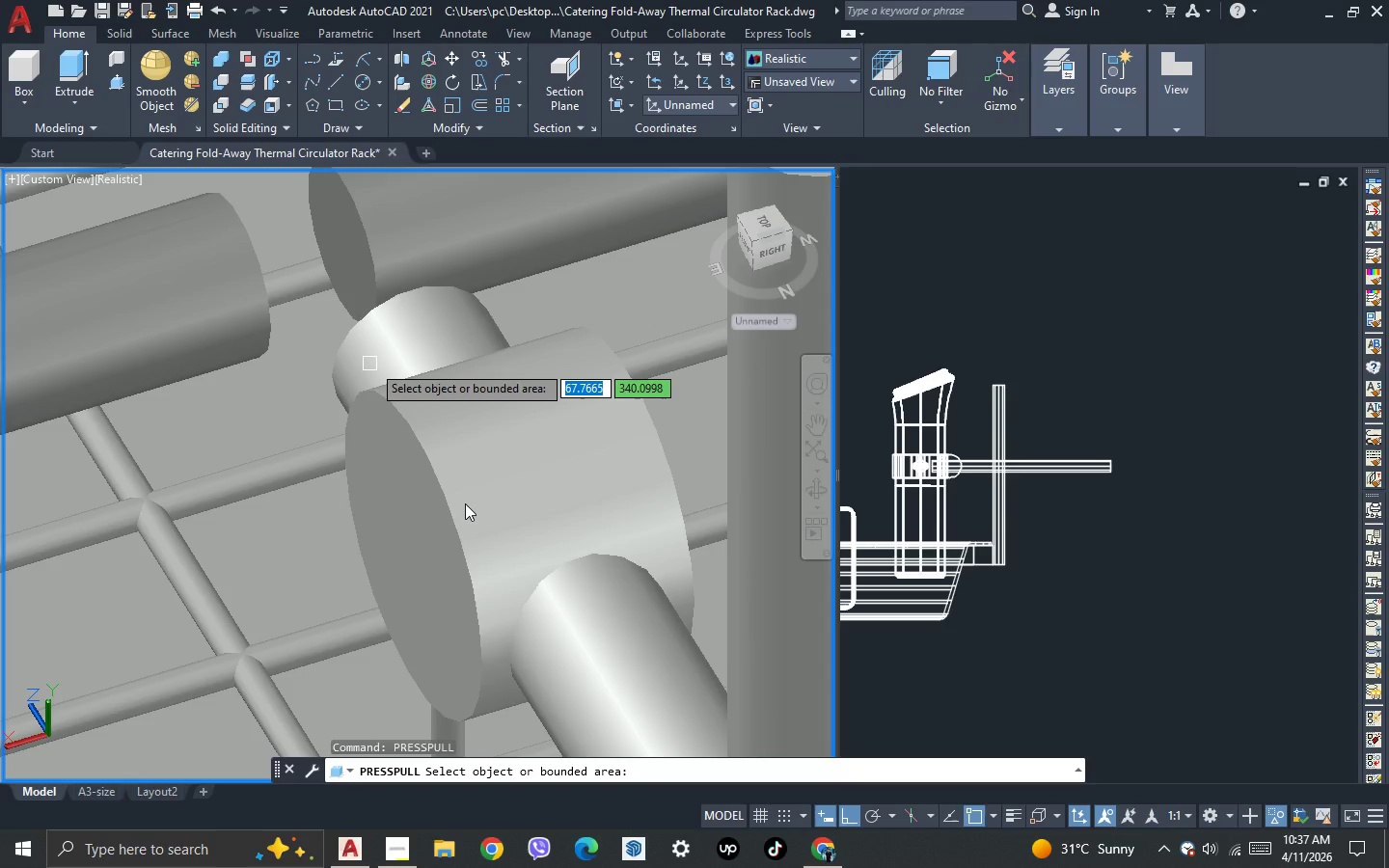 
key(Escape)
 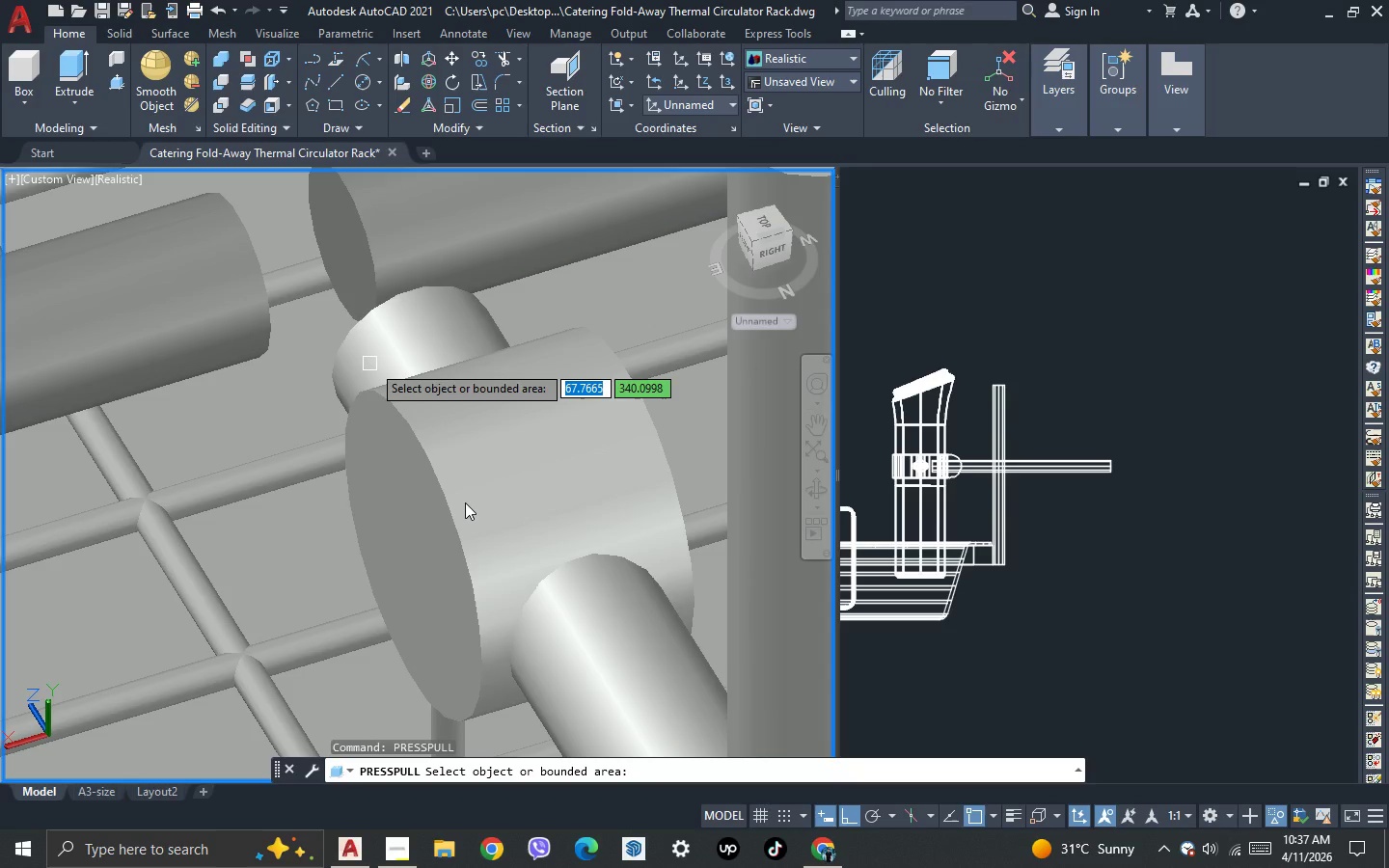 
key(Escape)
 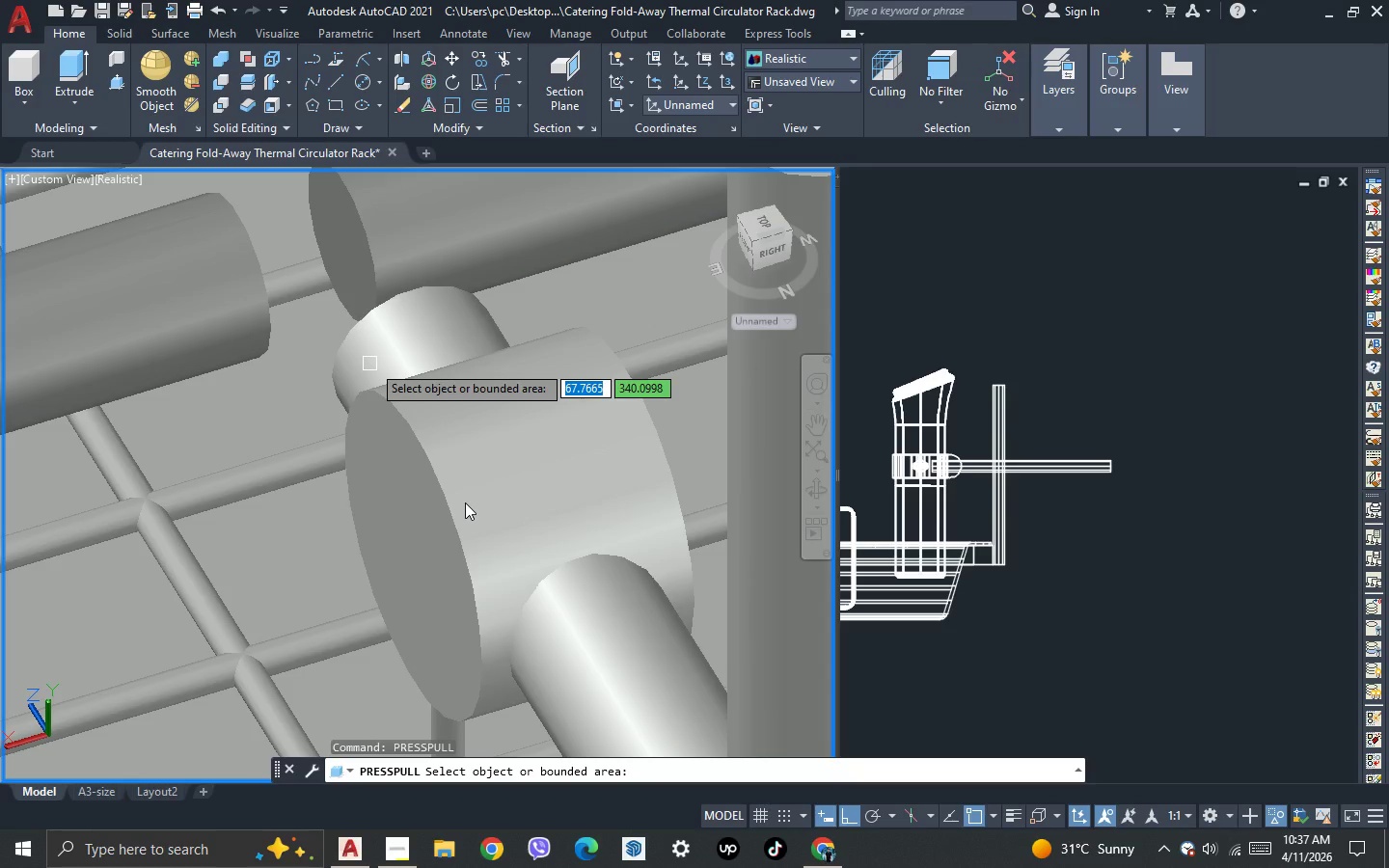 
key(Escape)
 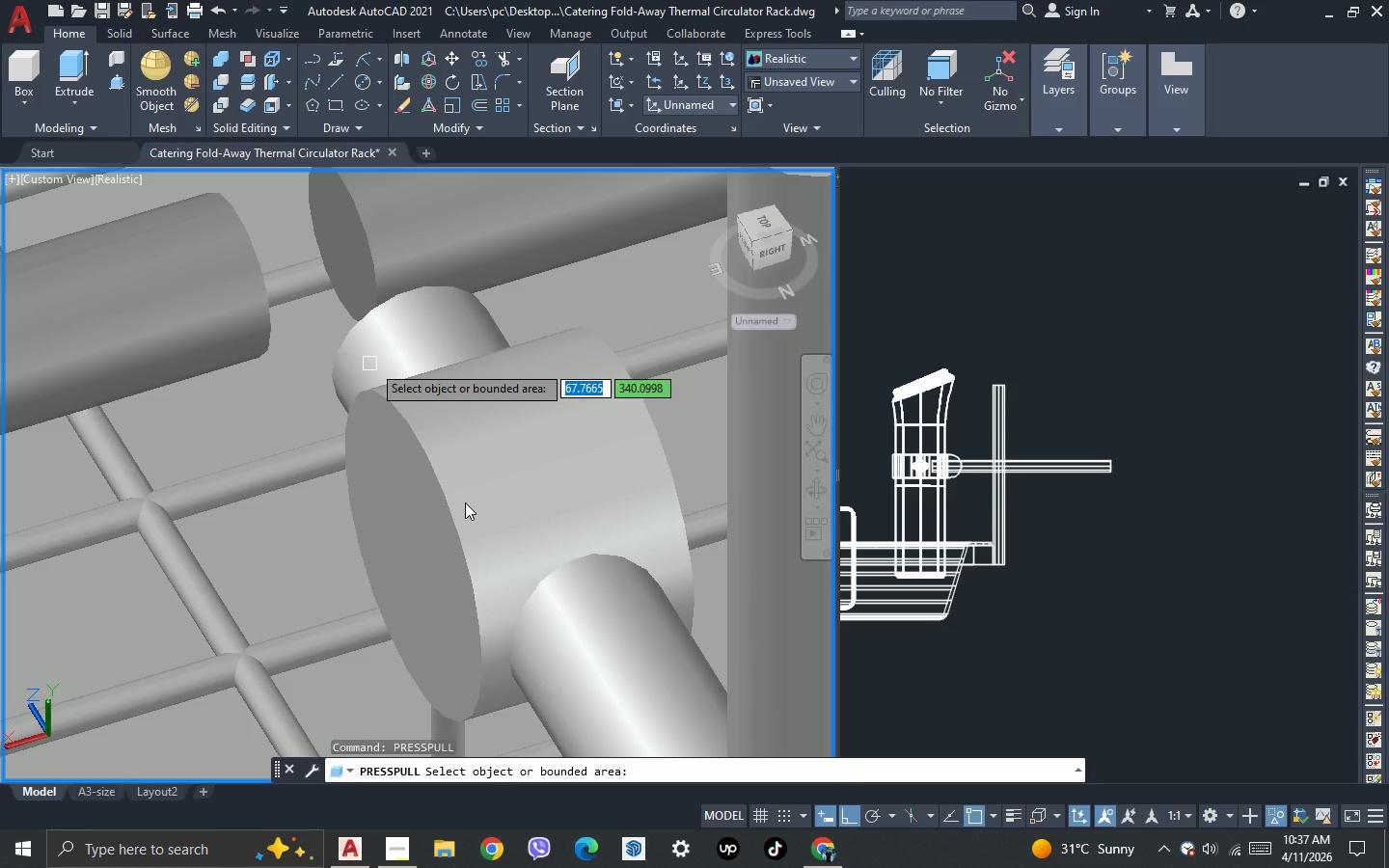 
key(Escape)
 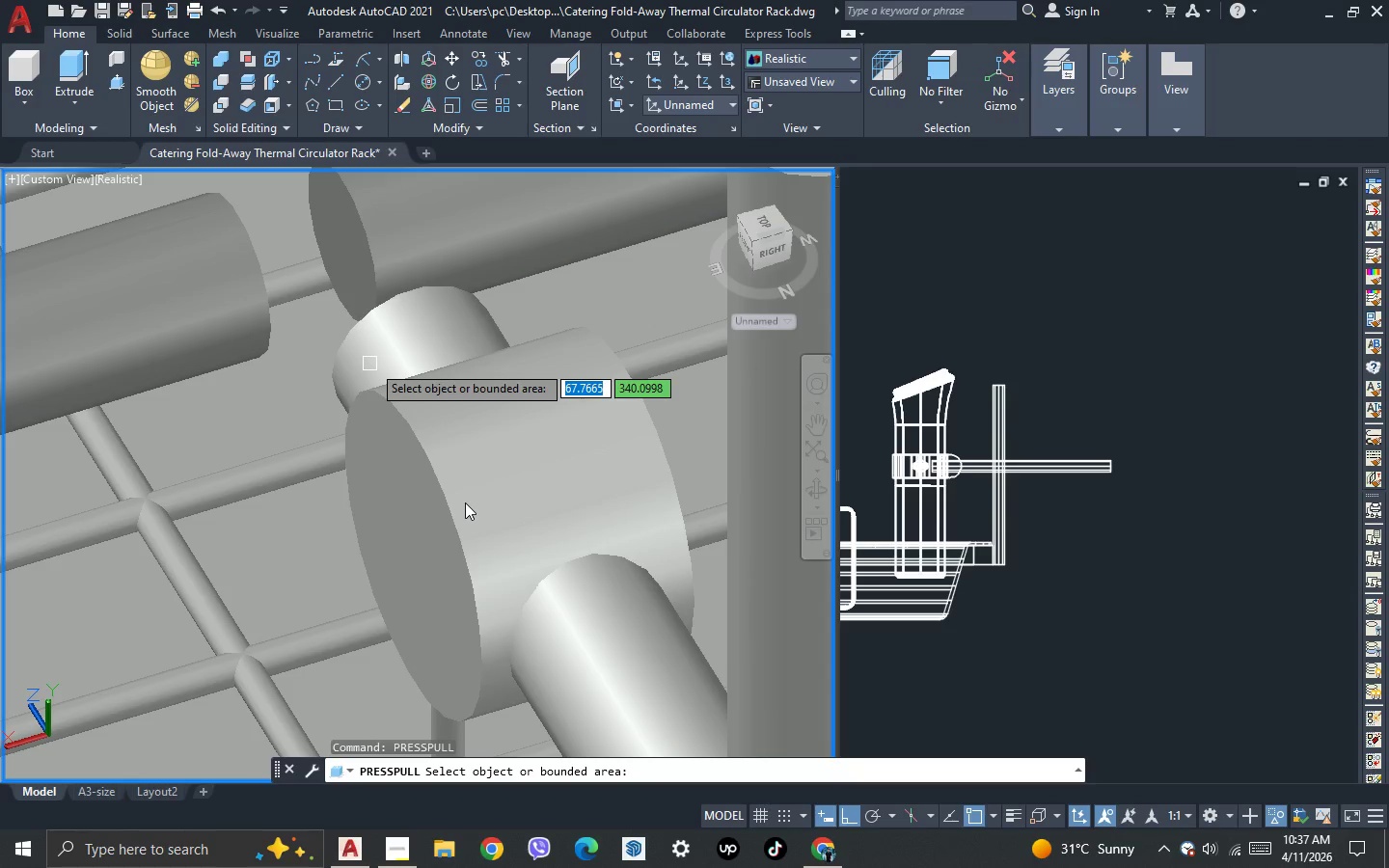 
key(Escape)
 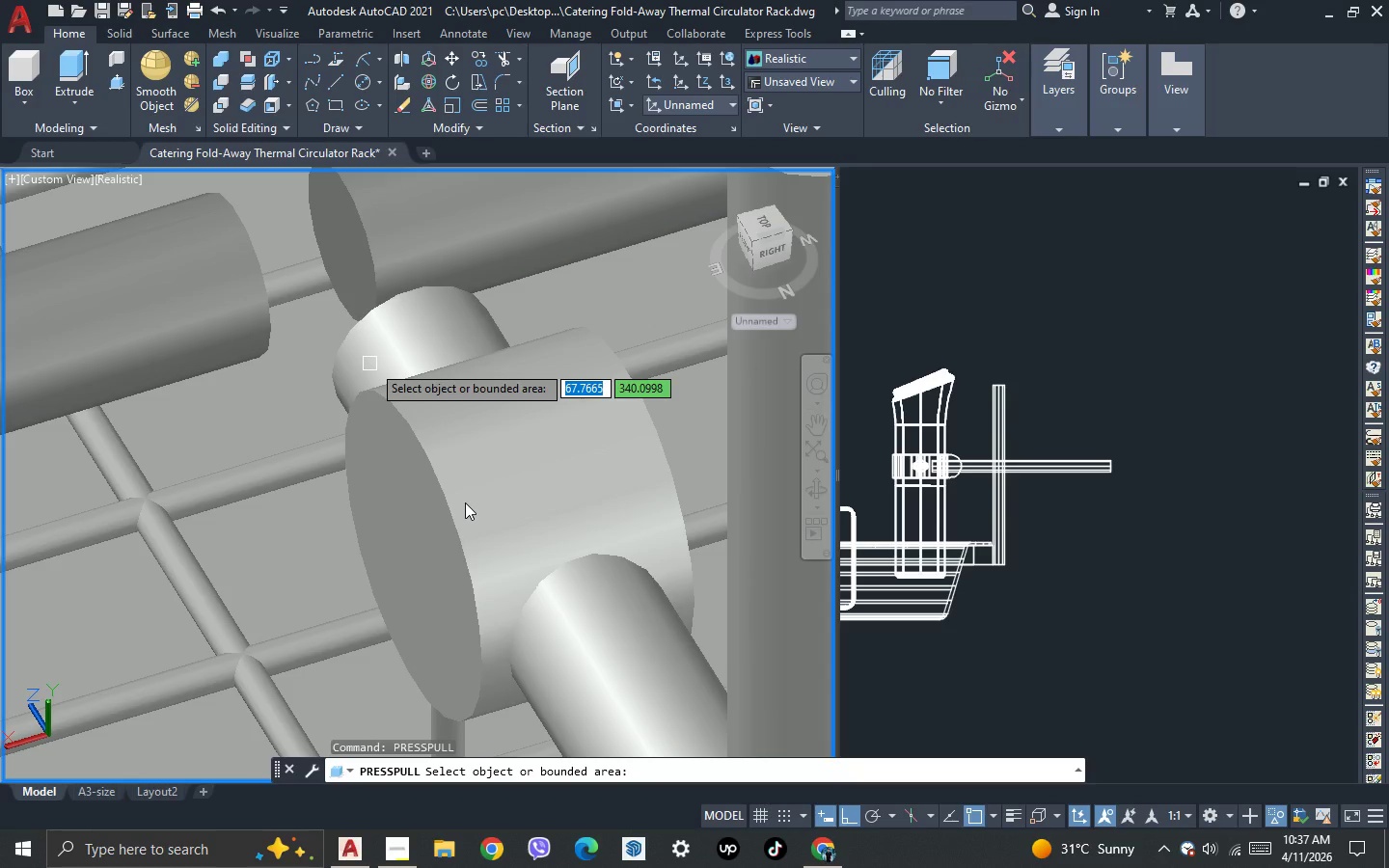 
key(Escape)
 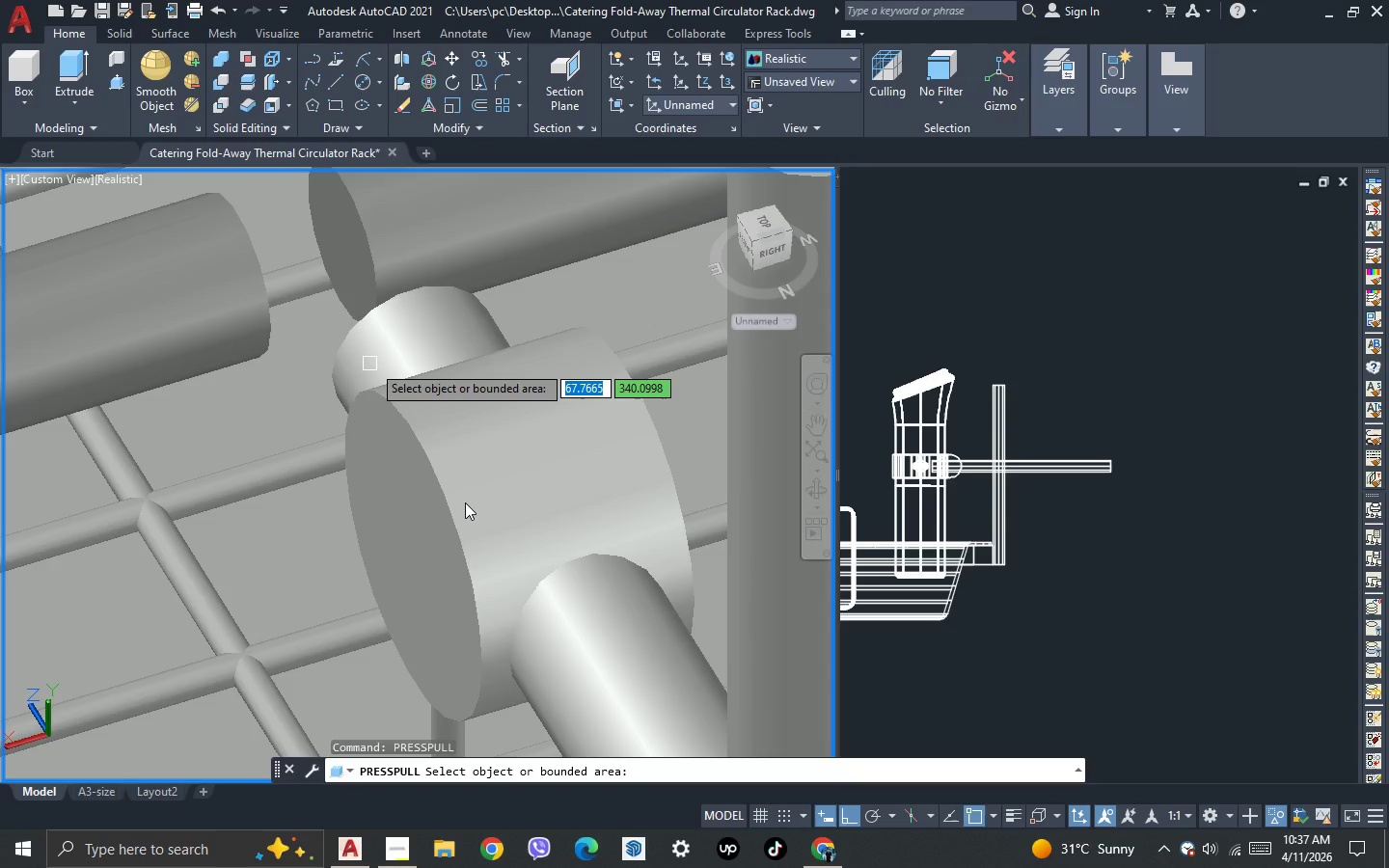 
key(Escape)
 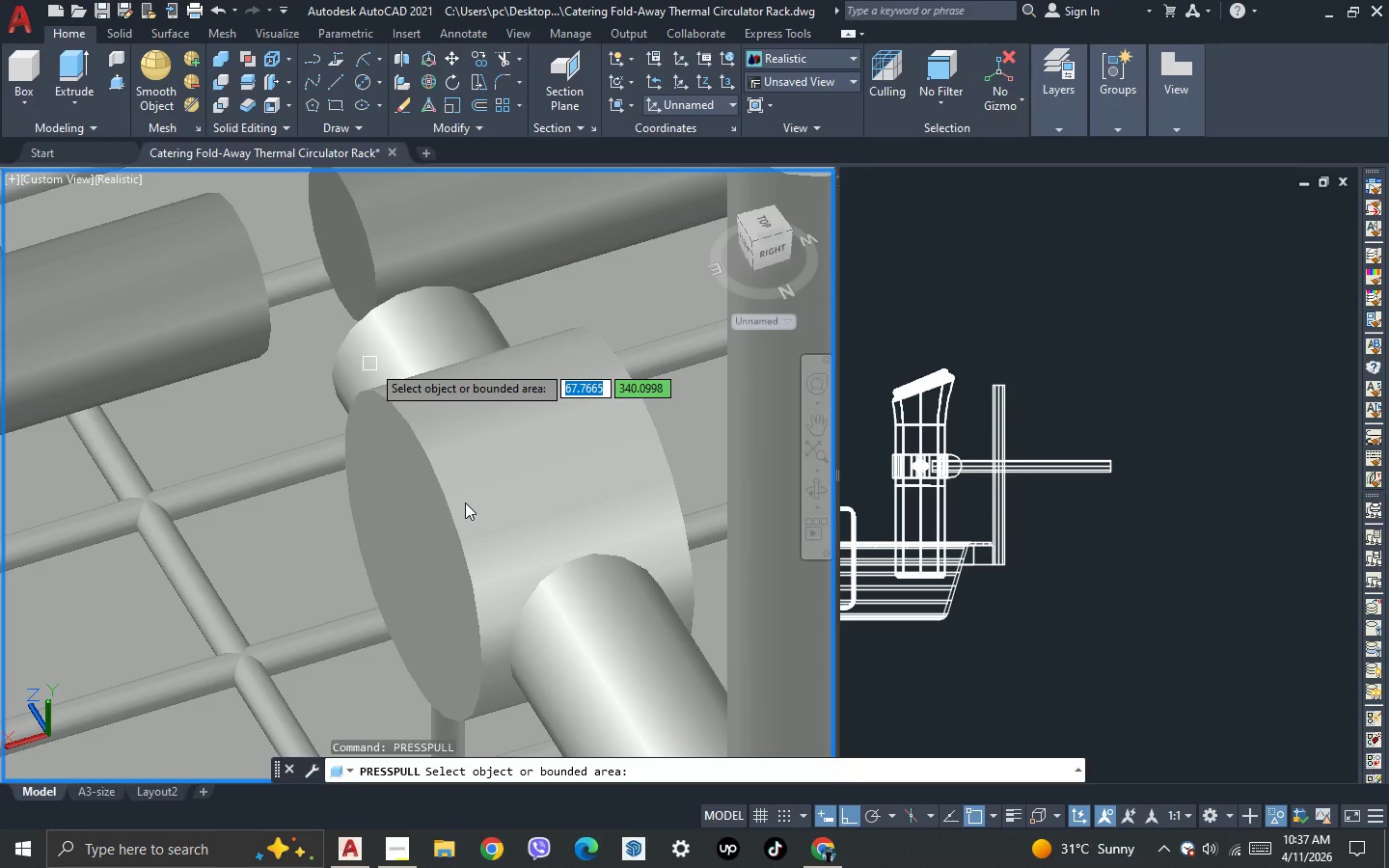 
key(Escape)
 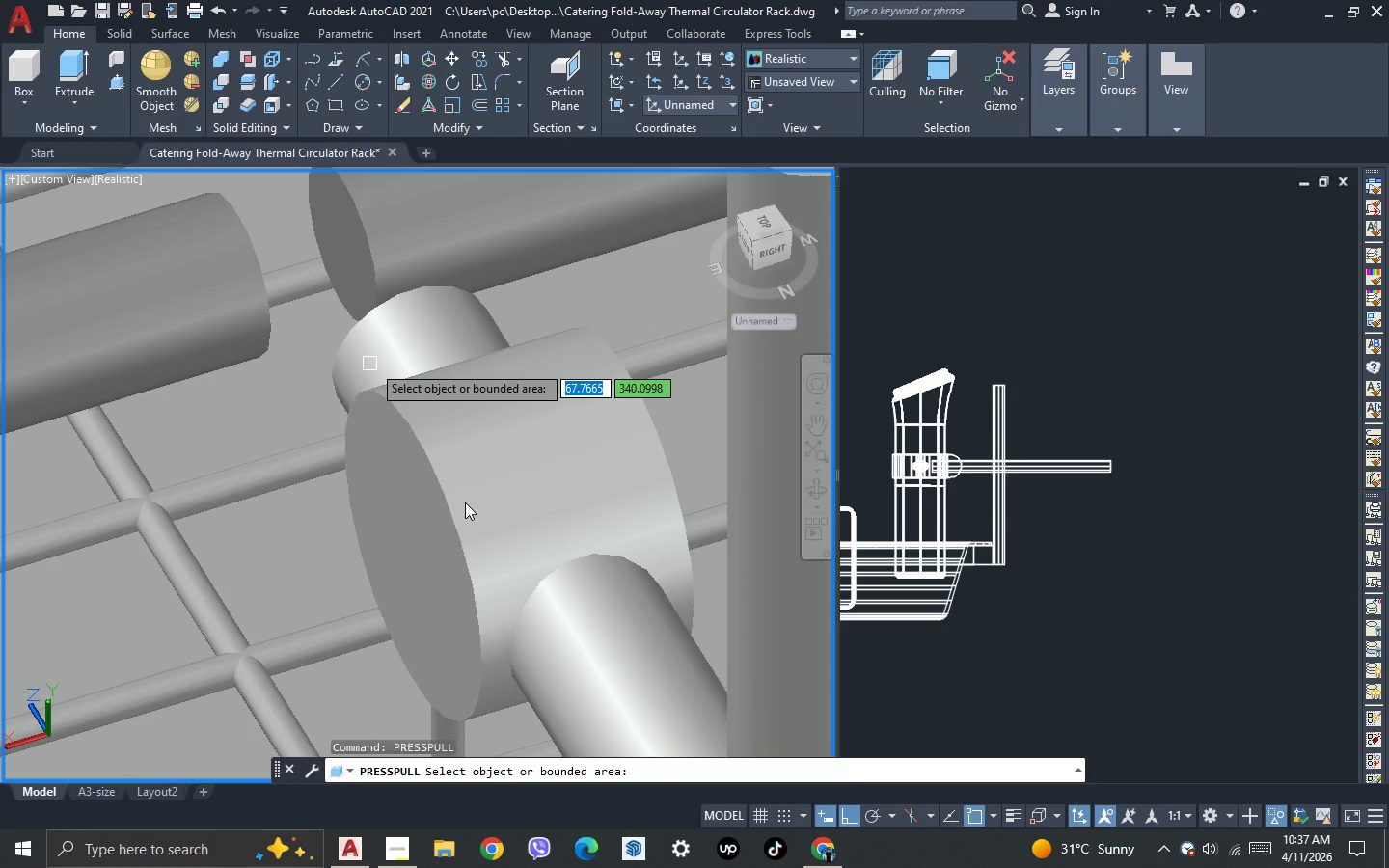 
key(Escape)
 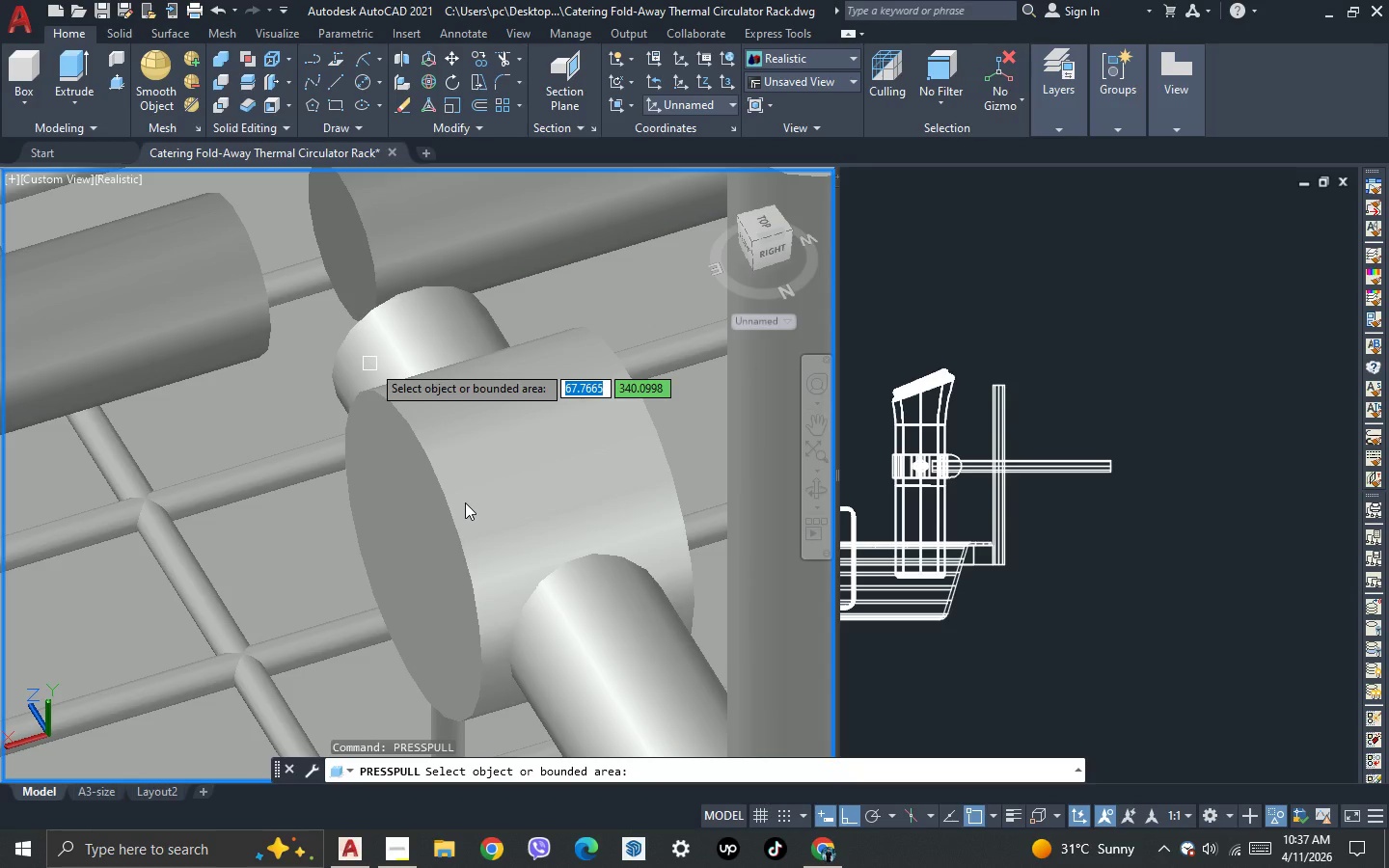 
key(Escape)
 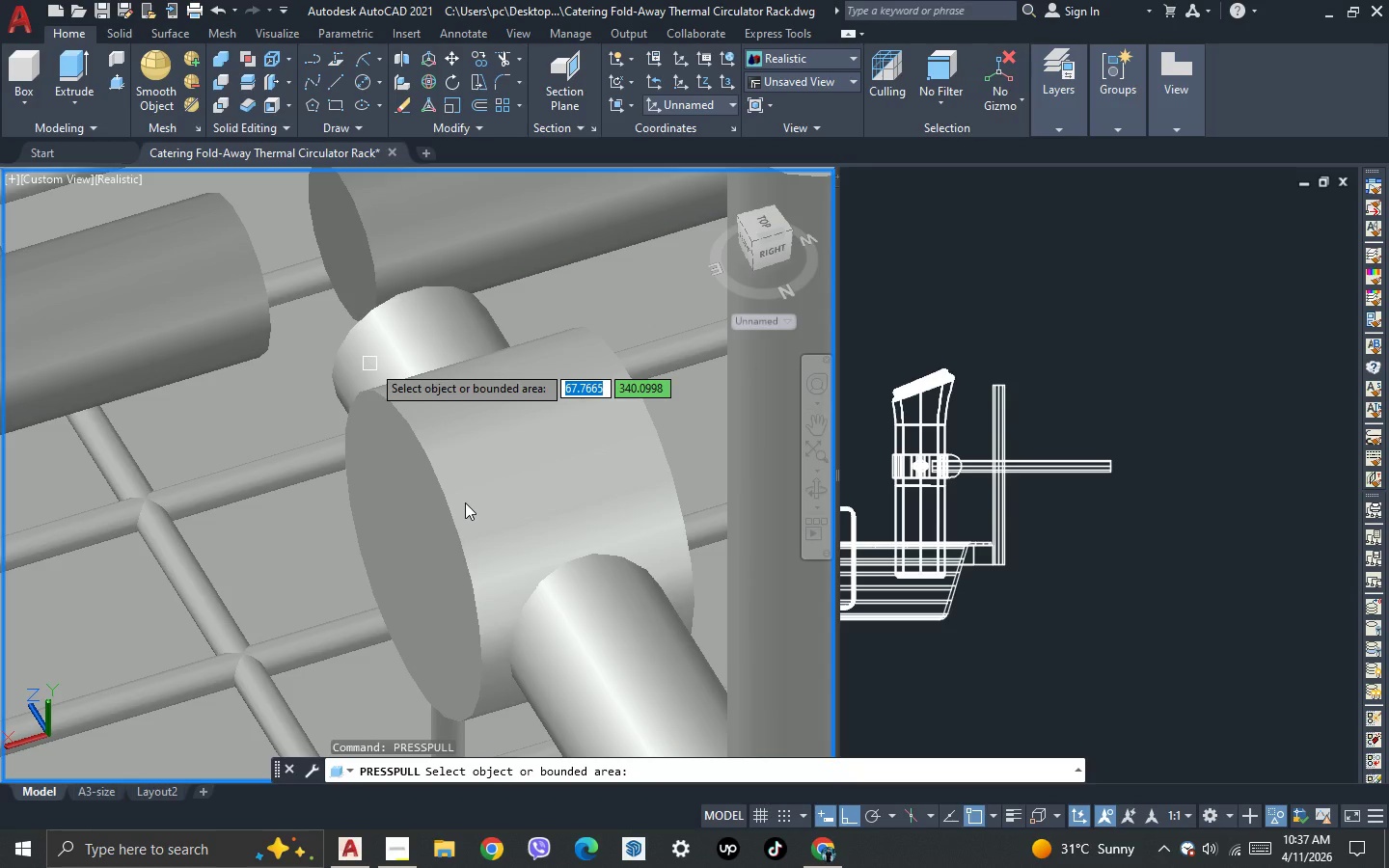 
key(Escape)
 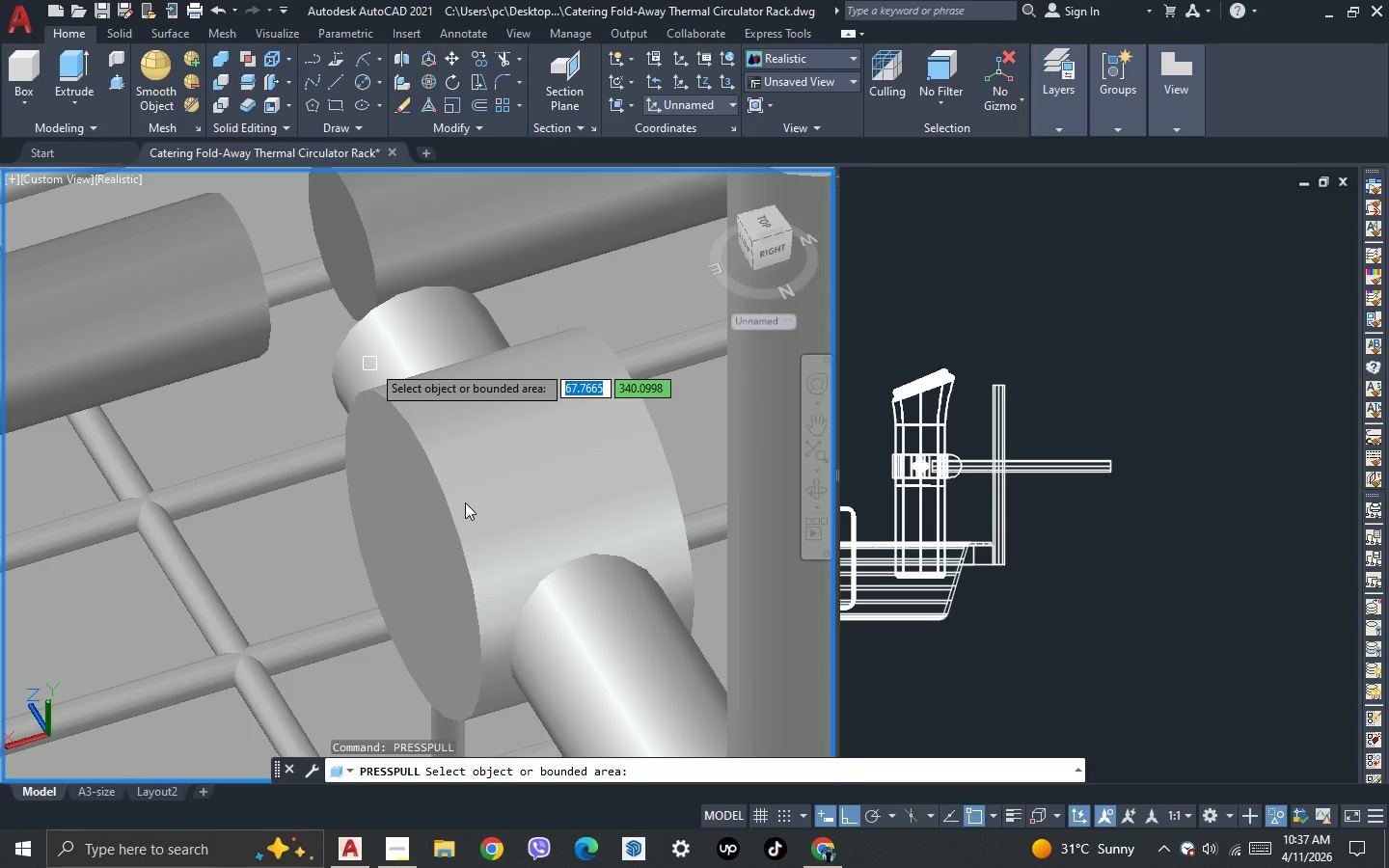 
key(Escape)
 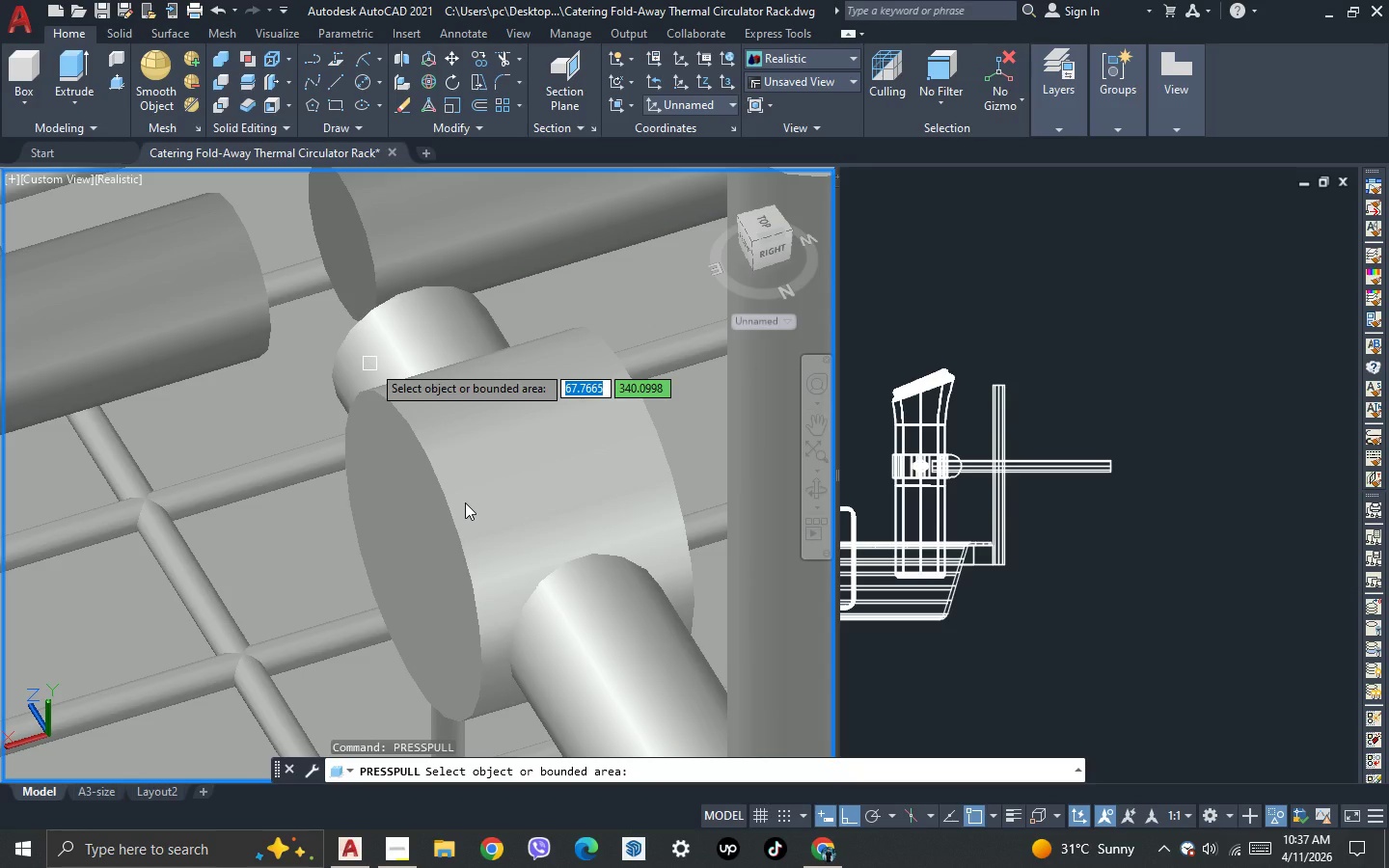 
key(Escape)
 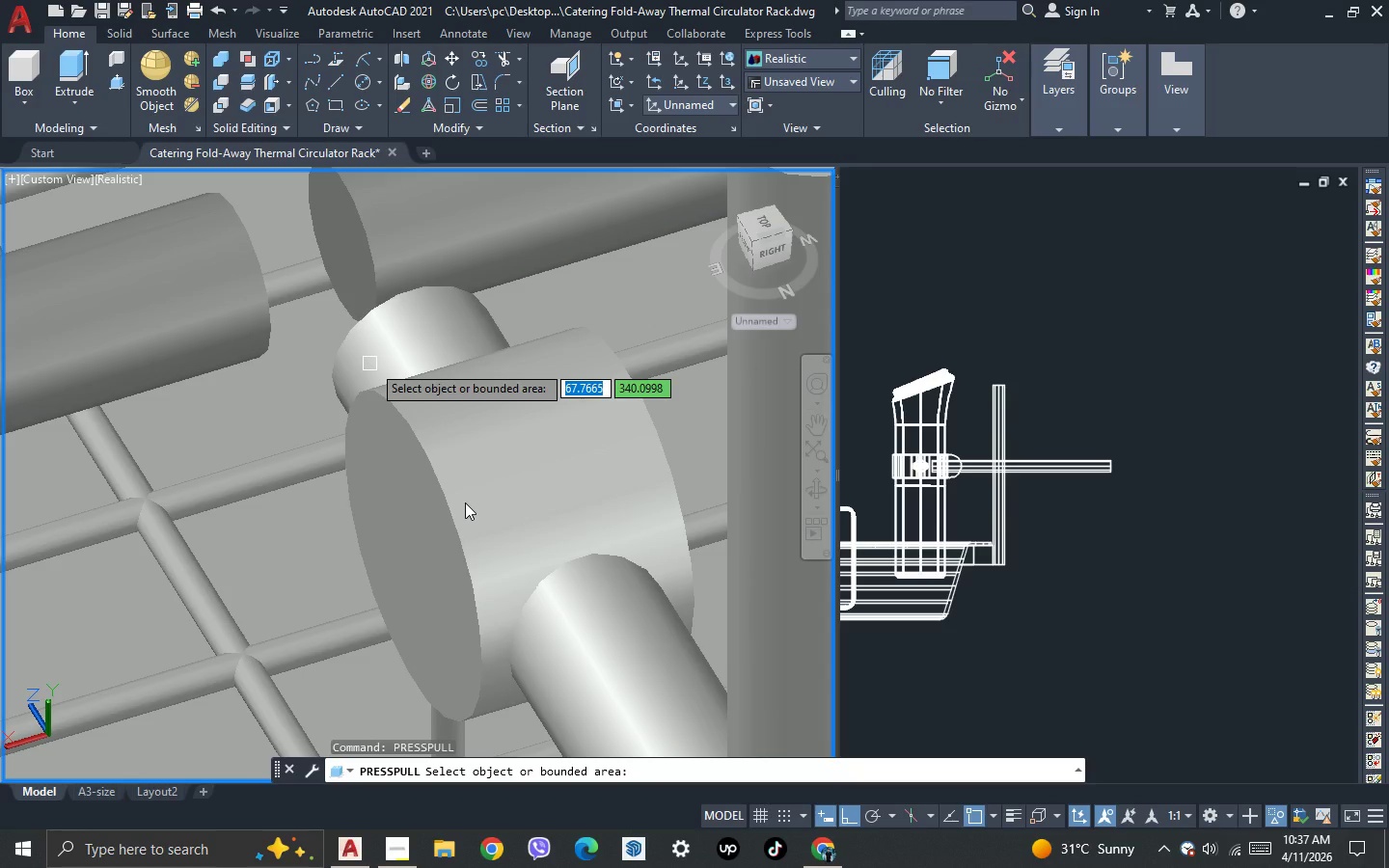 
key(Escape)
 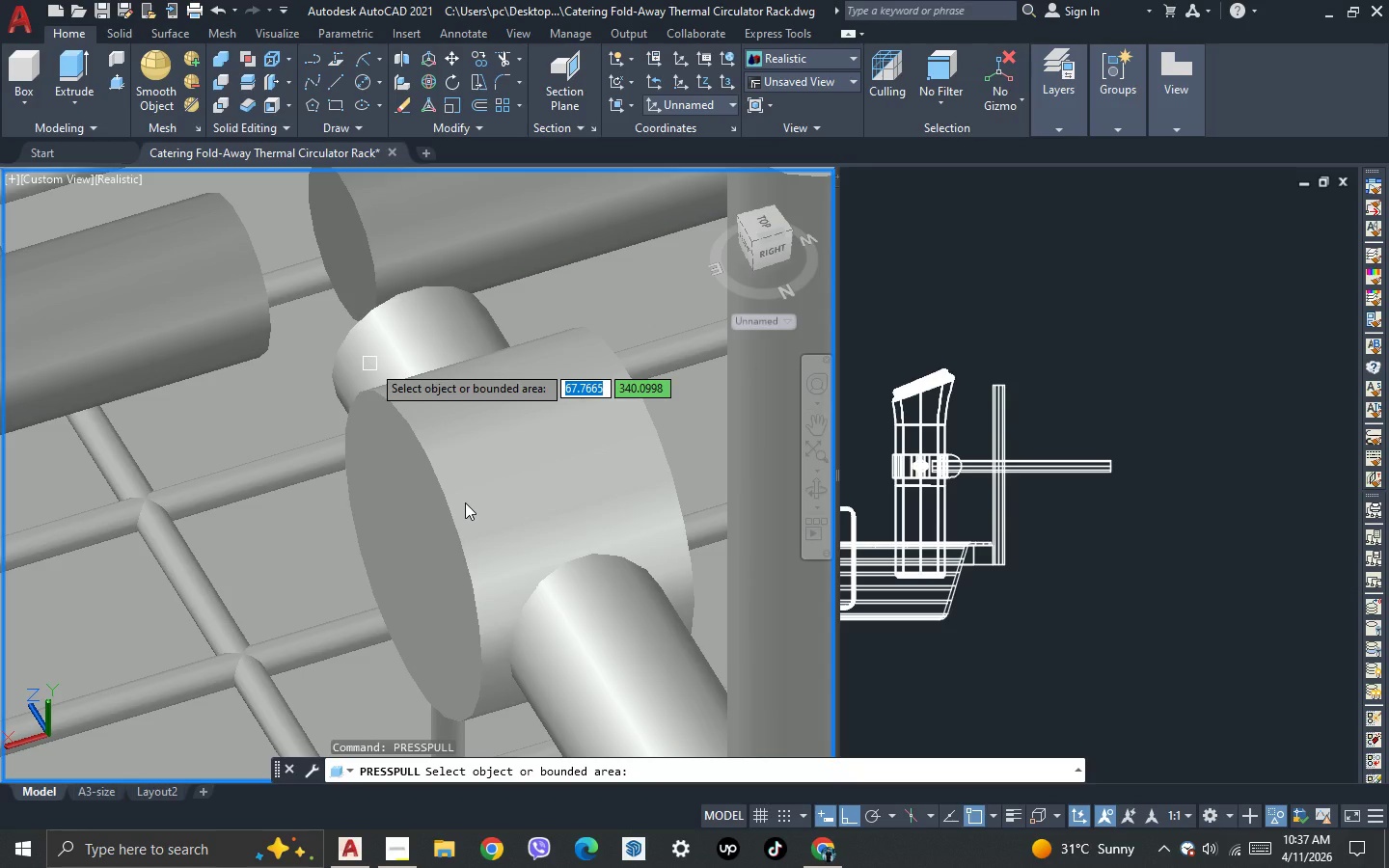 
key(Escape)
 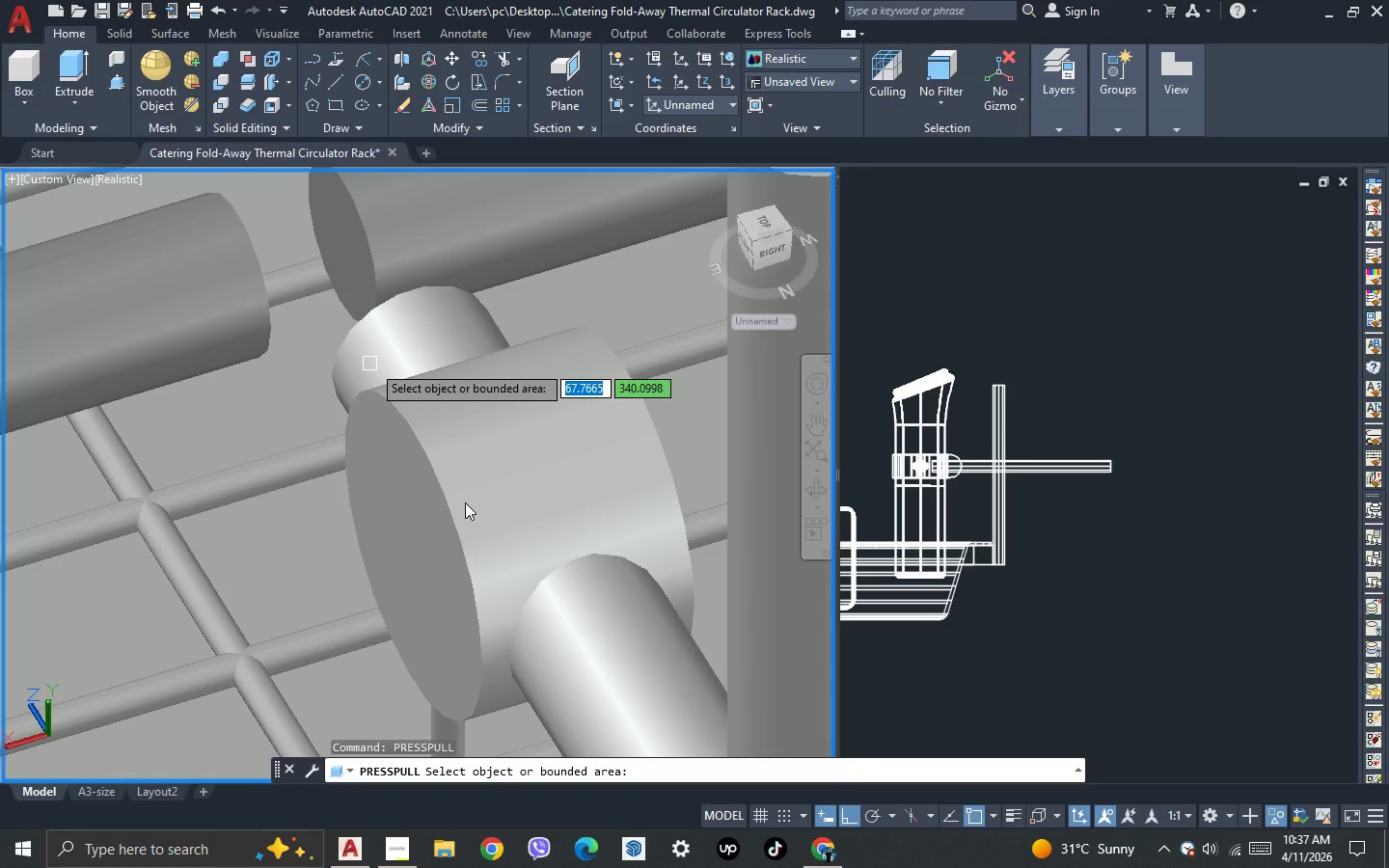 
key(Escape)
 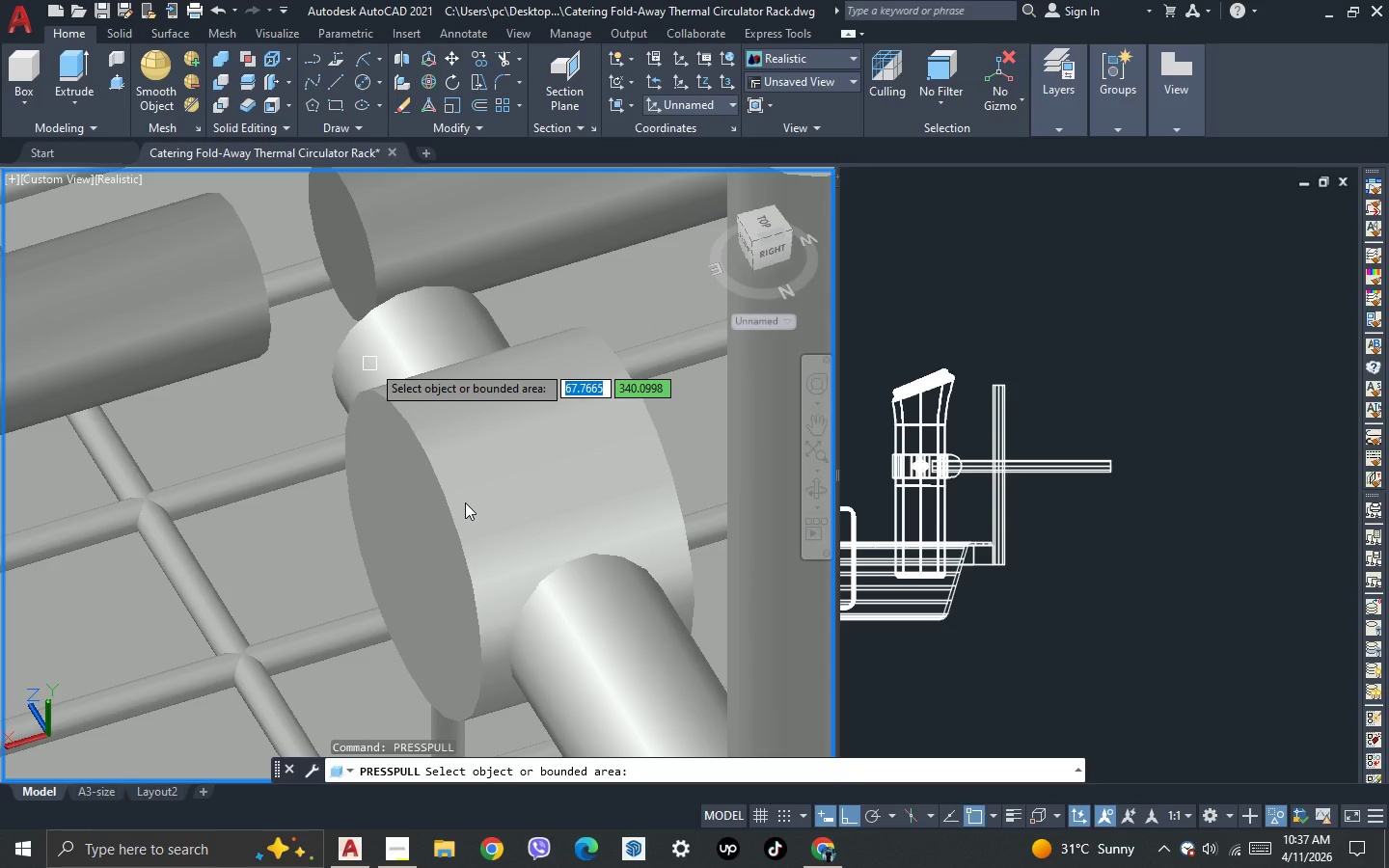 
key(Escape)
 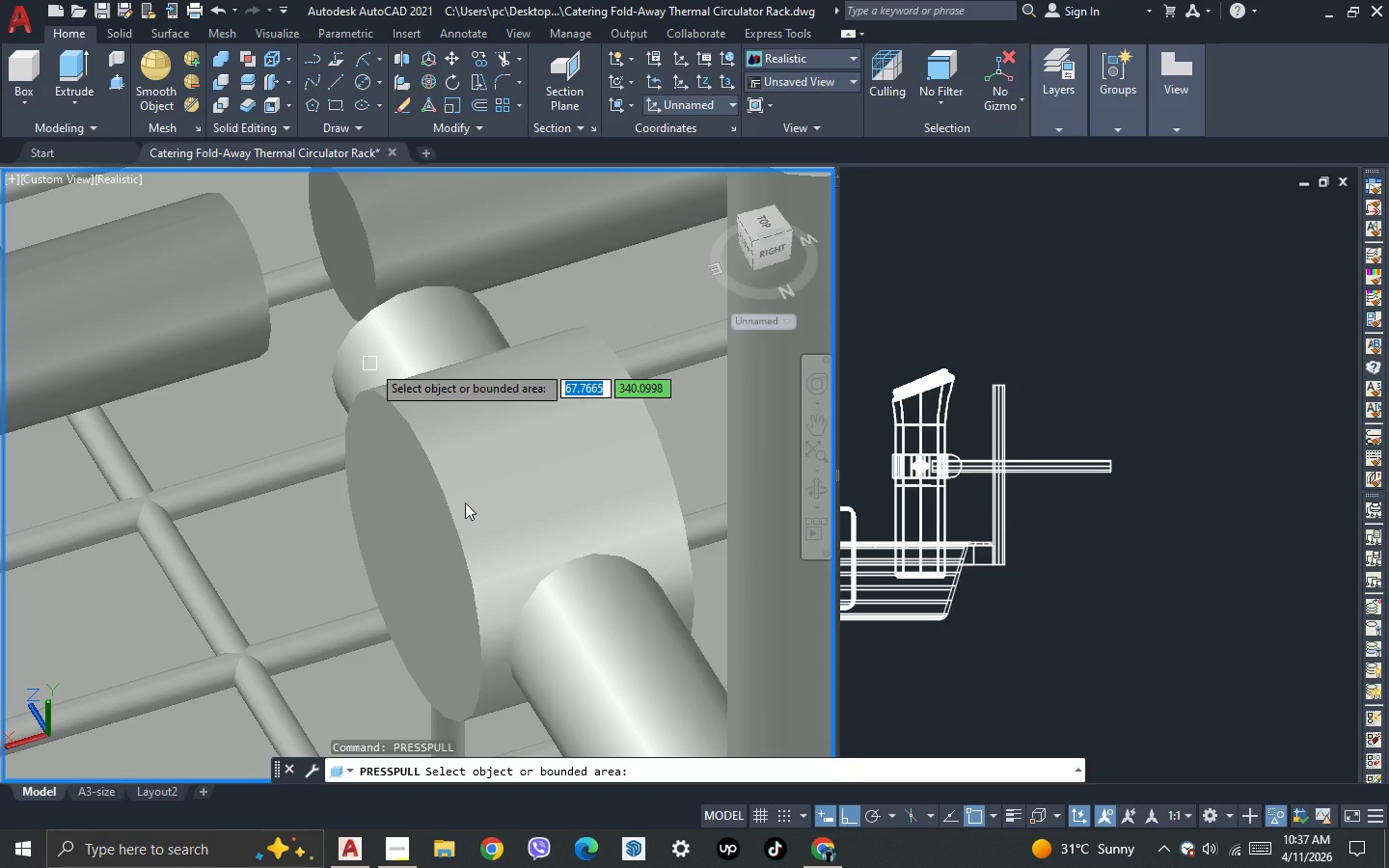 
key(Escape)
 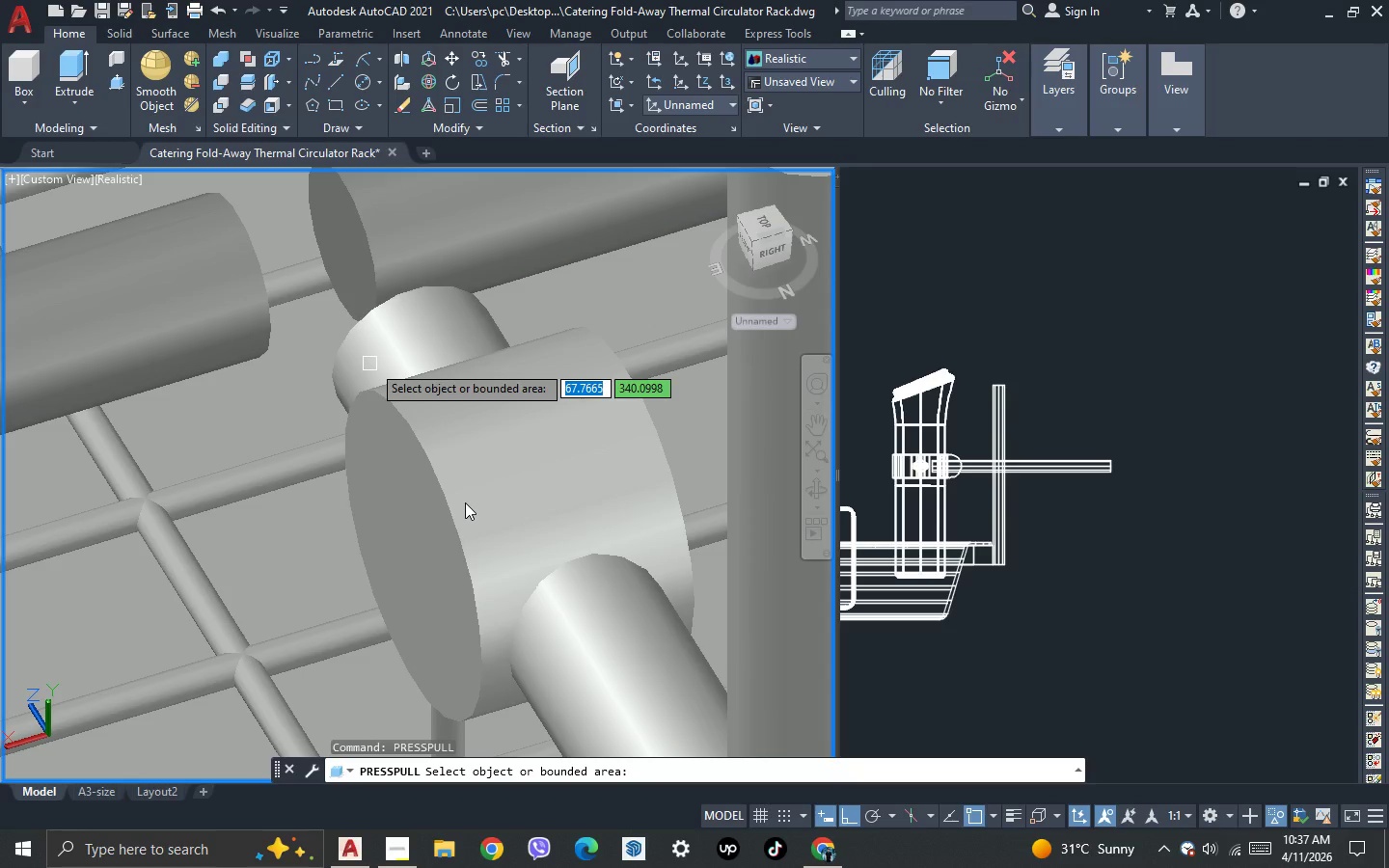 
key(Escape)
 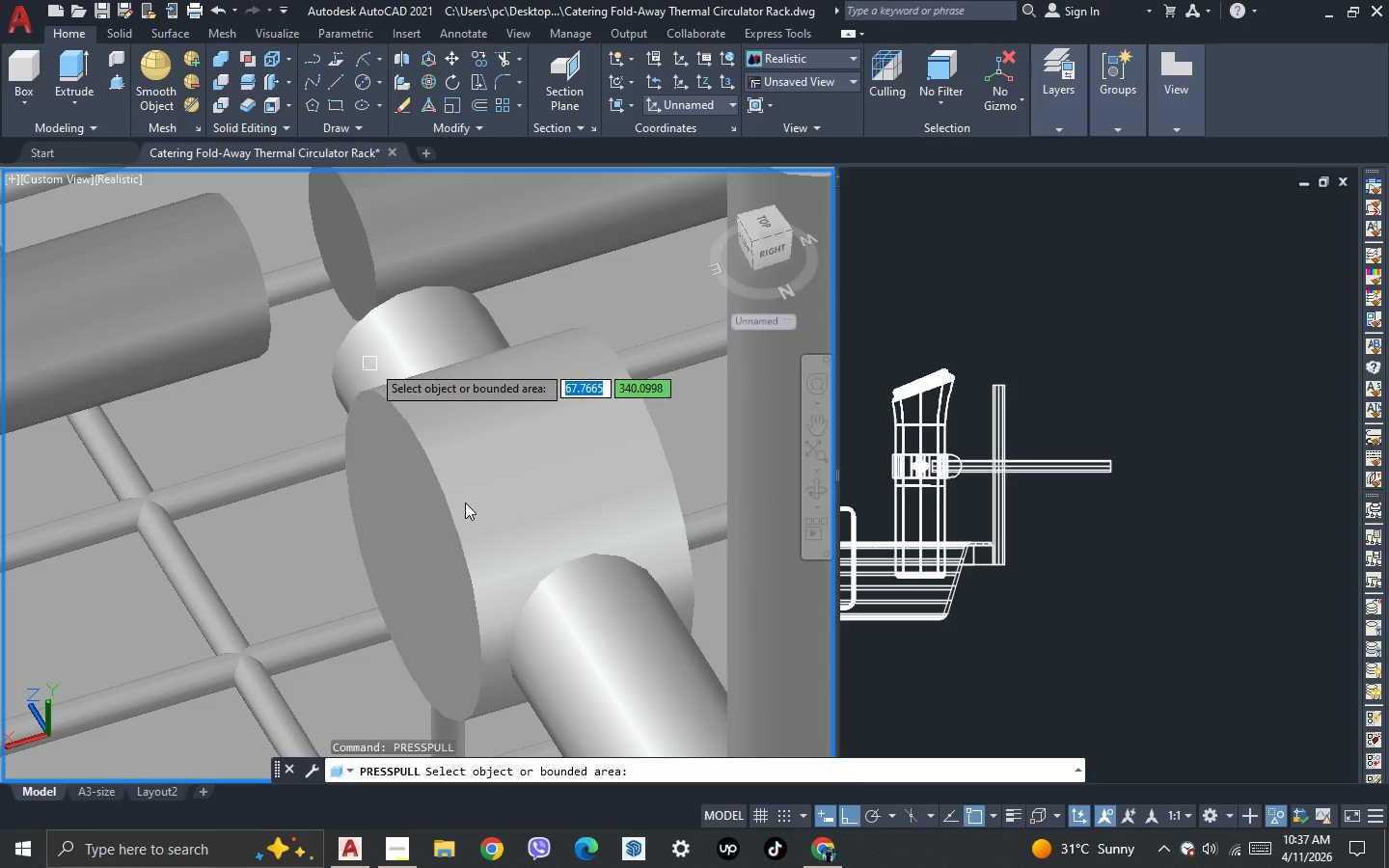 
key(Escape)
 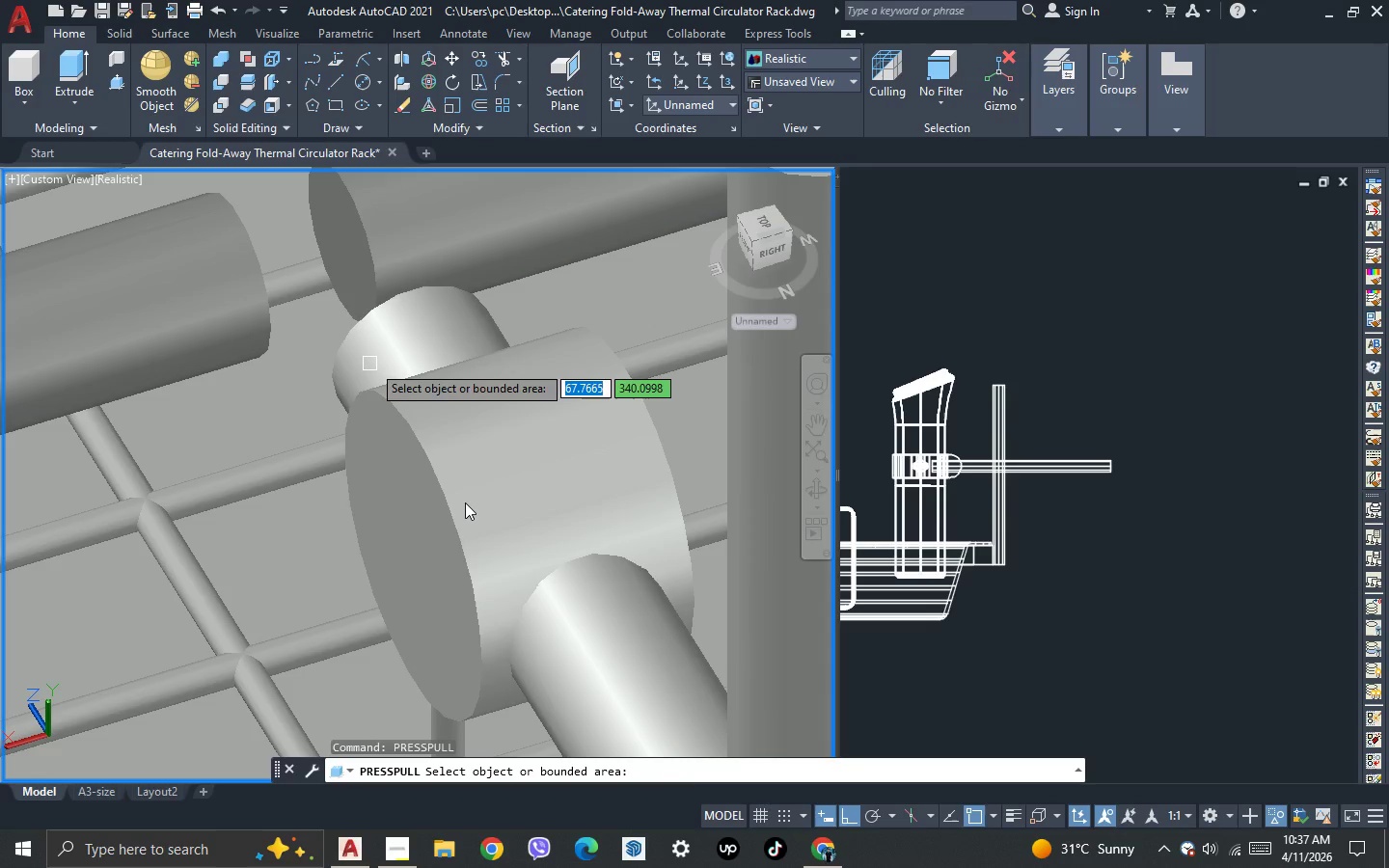 
key(Escape)
 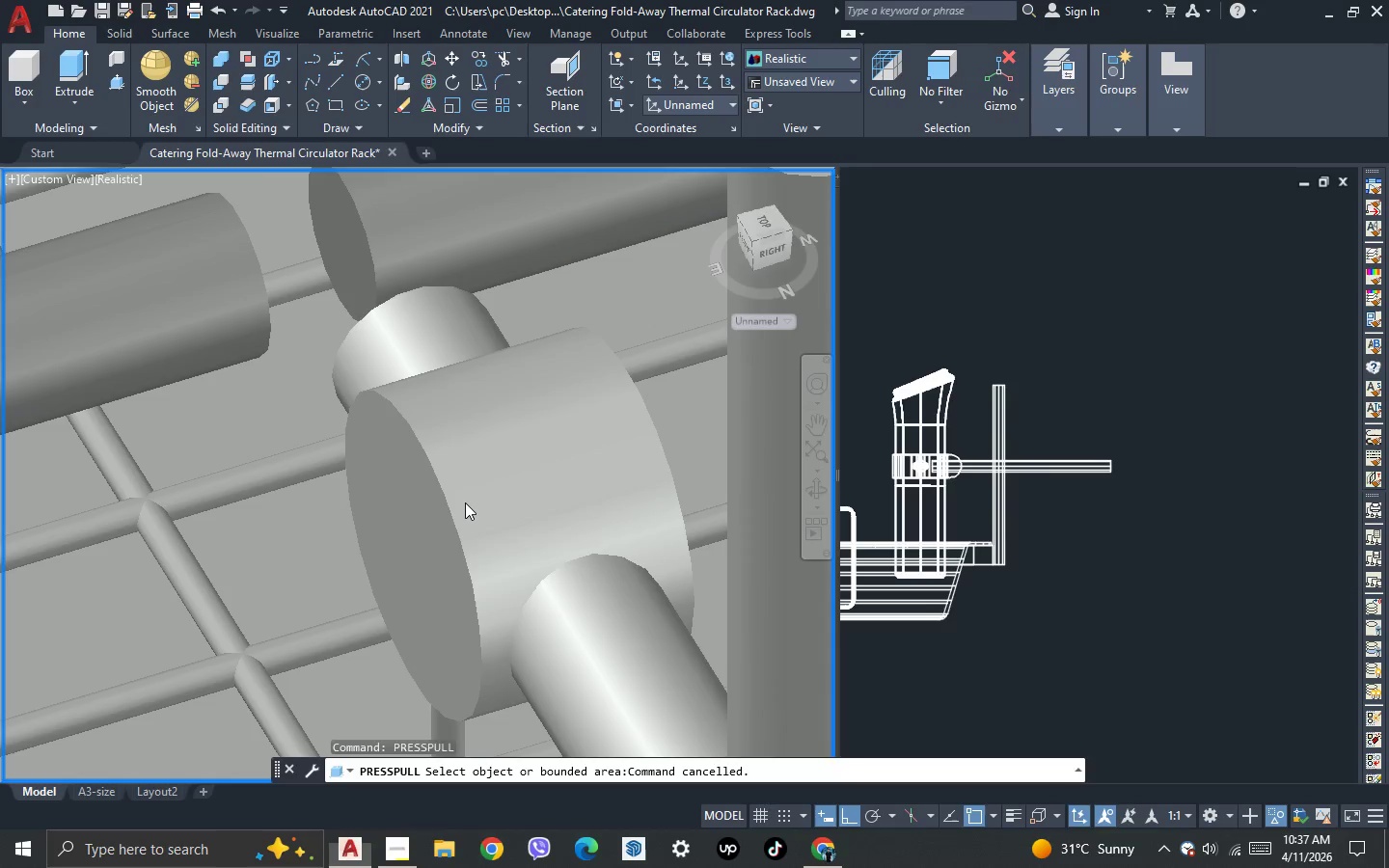 
key(Escape)
 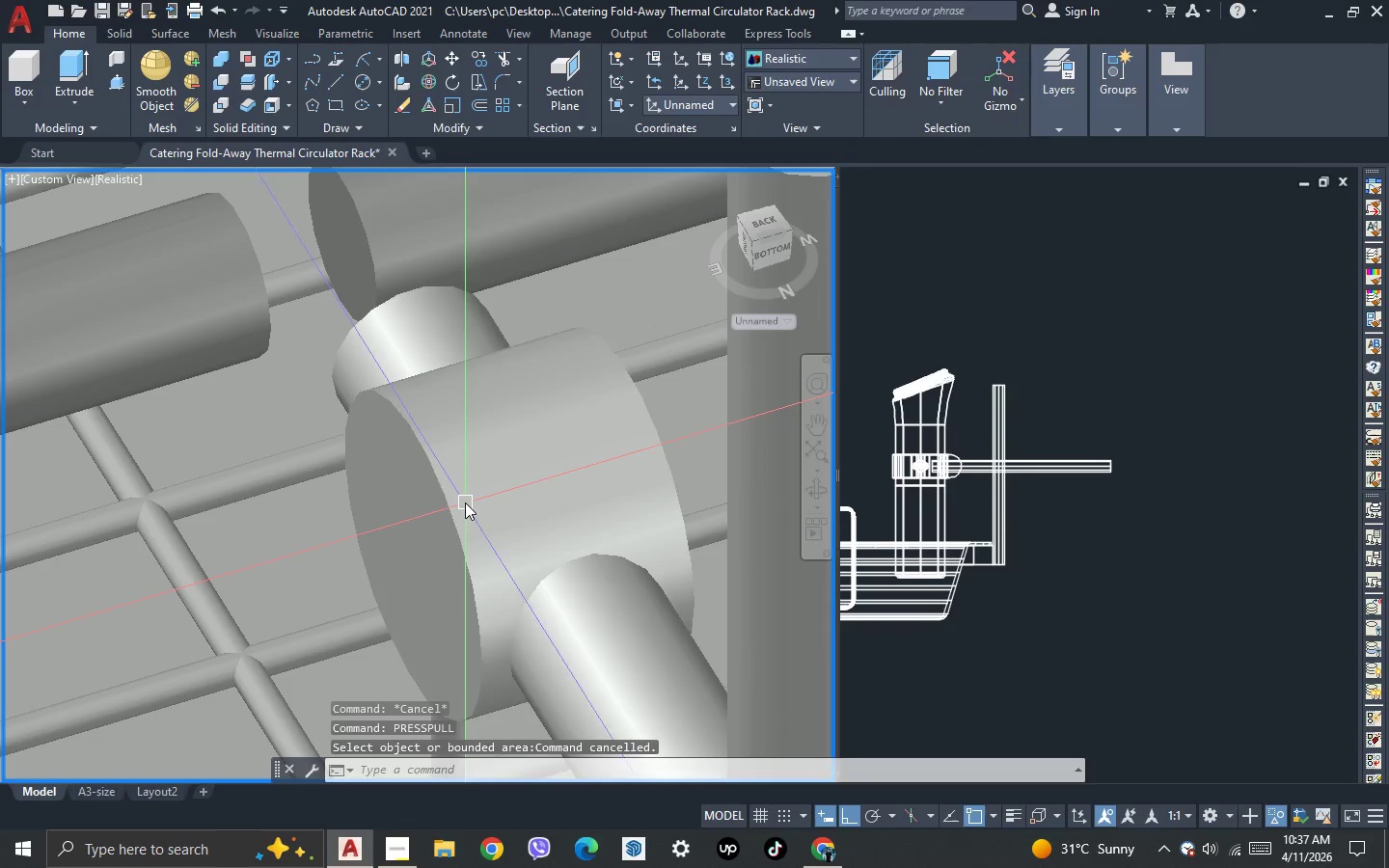 
key(Escape)
 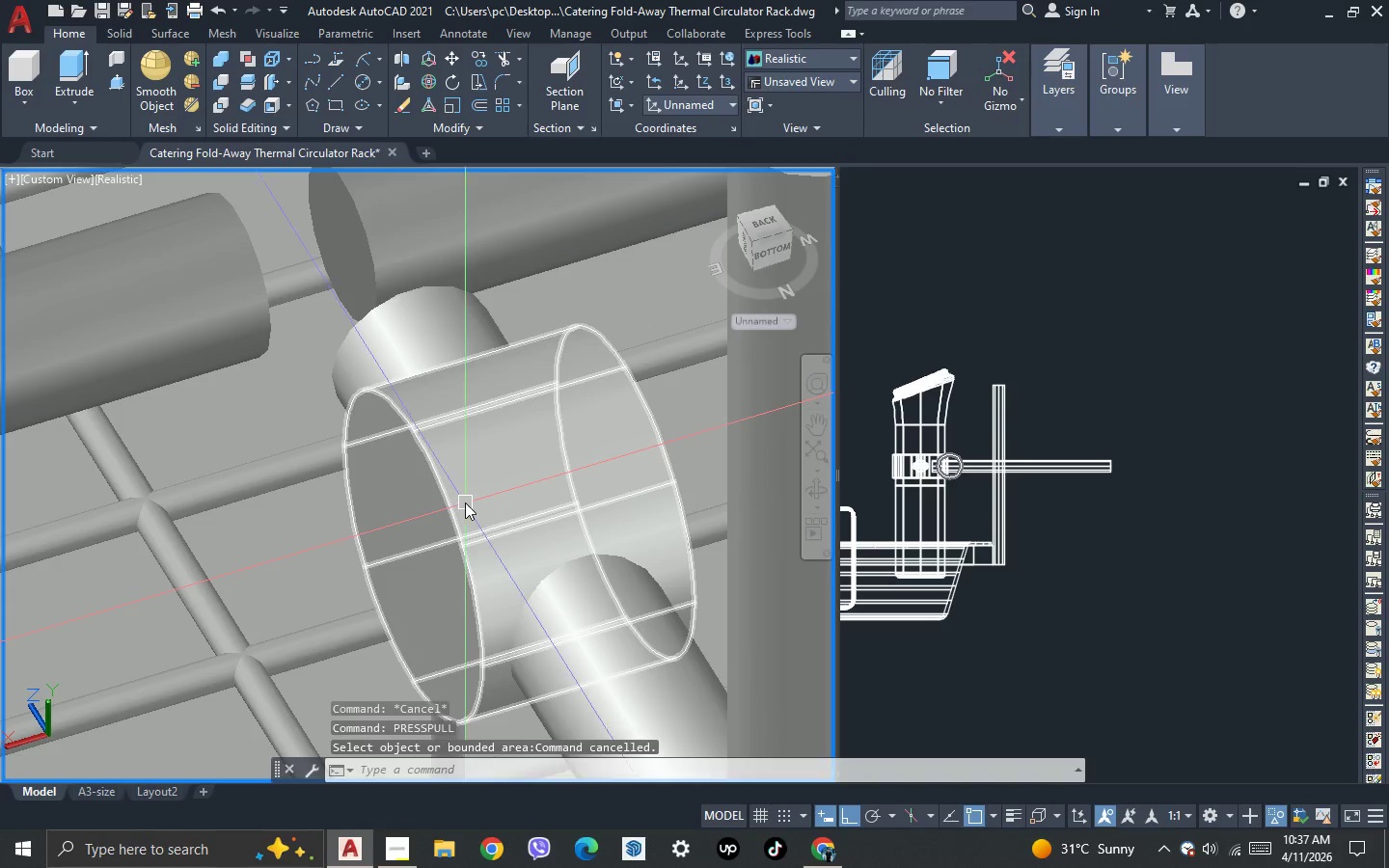 
key(Escape)
 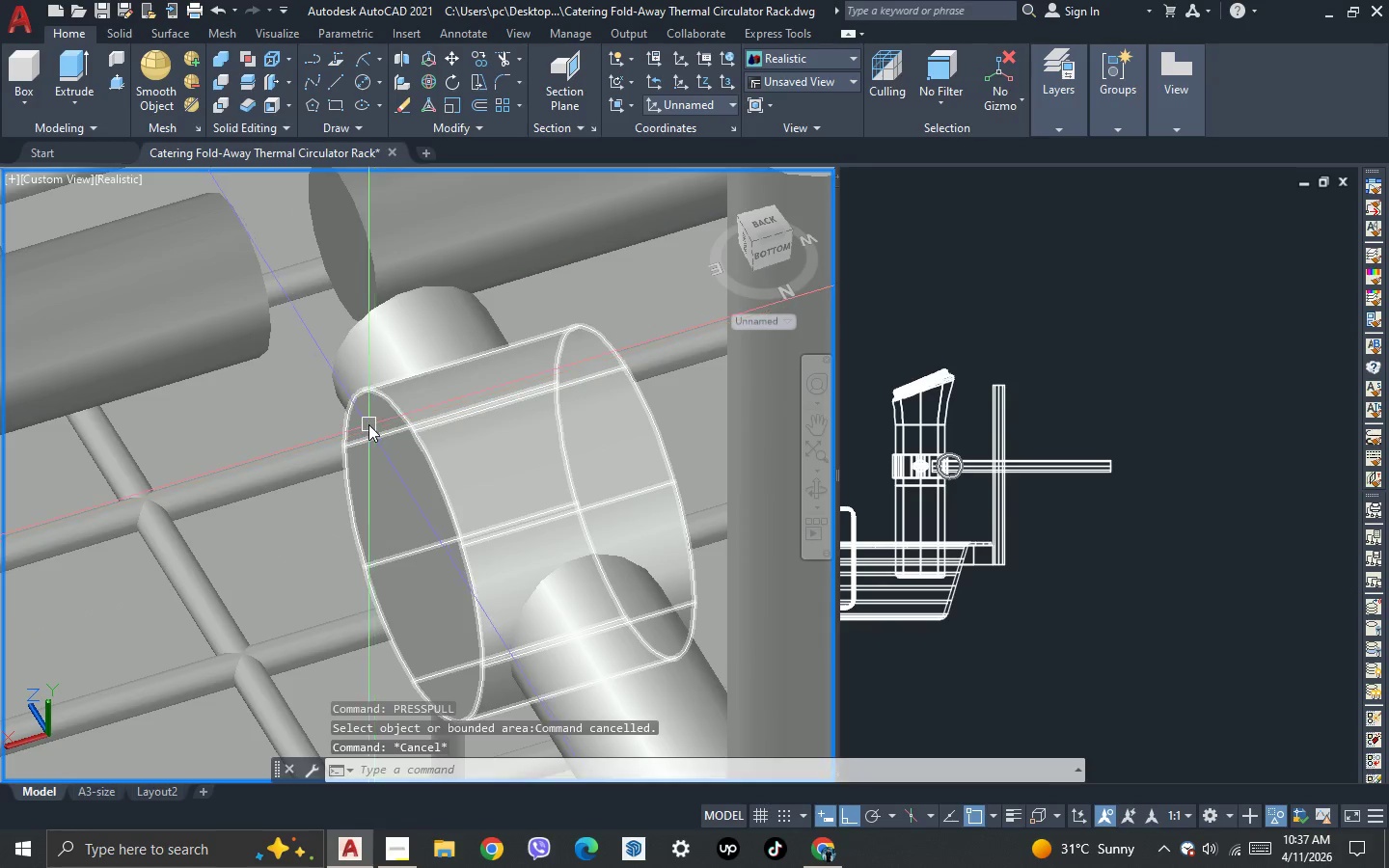 
scroll: coordinate [373, 418], scroll_direction: down, amount: 3.0
 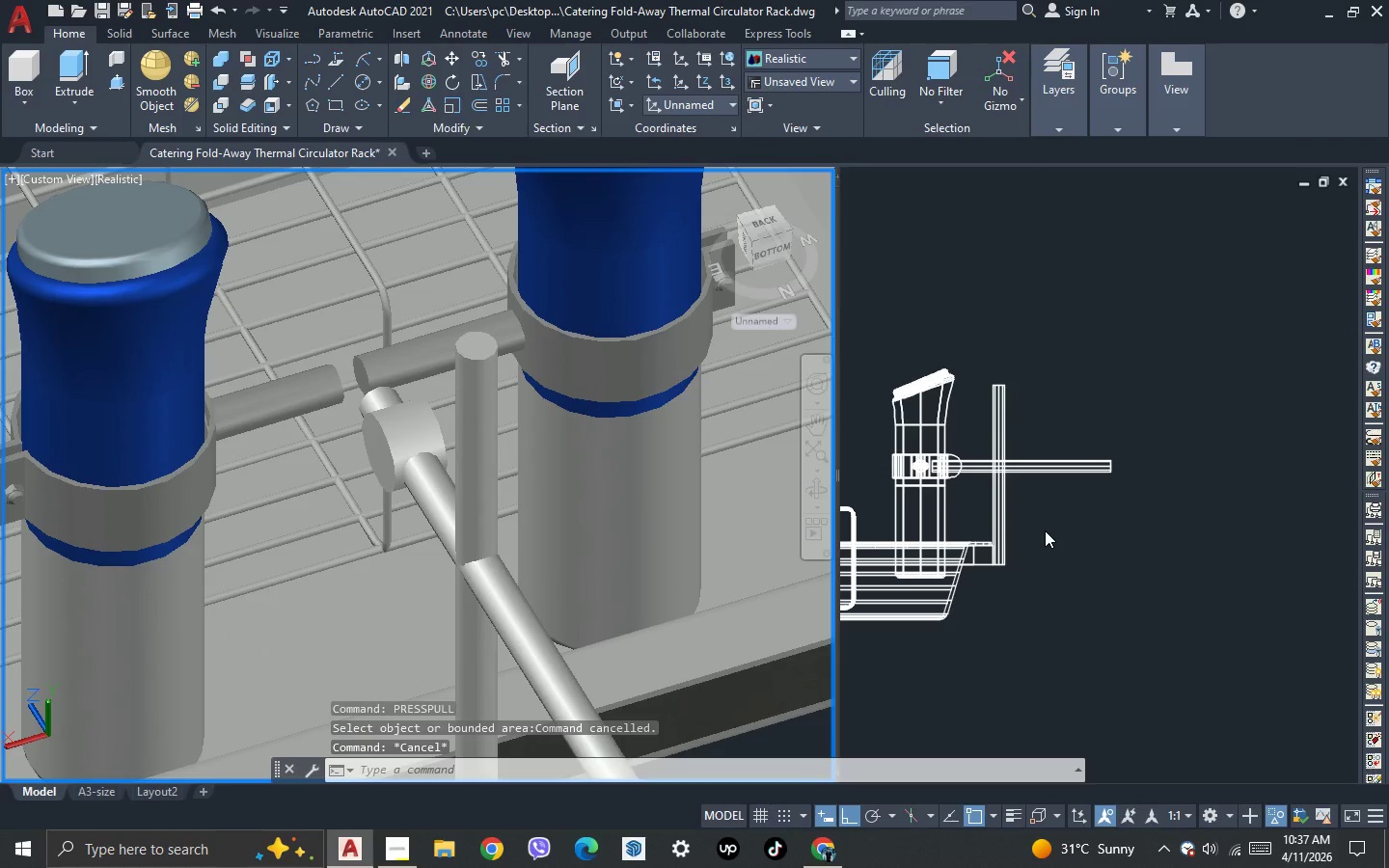 
left_click([979, 510])
 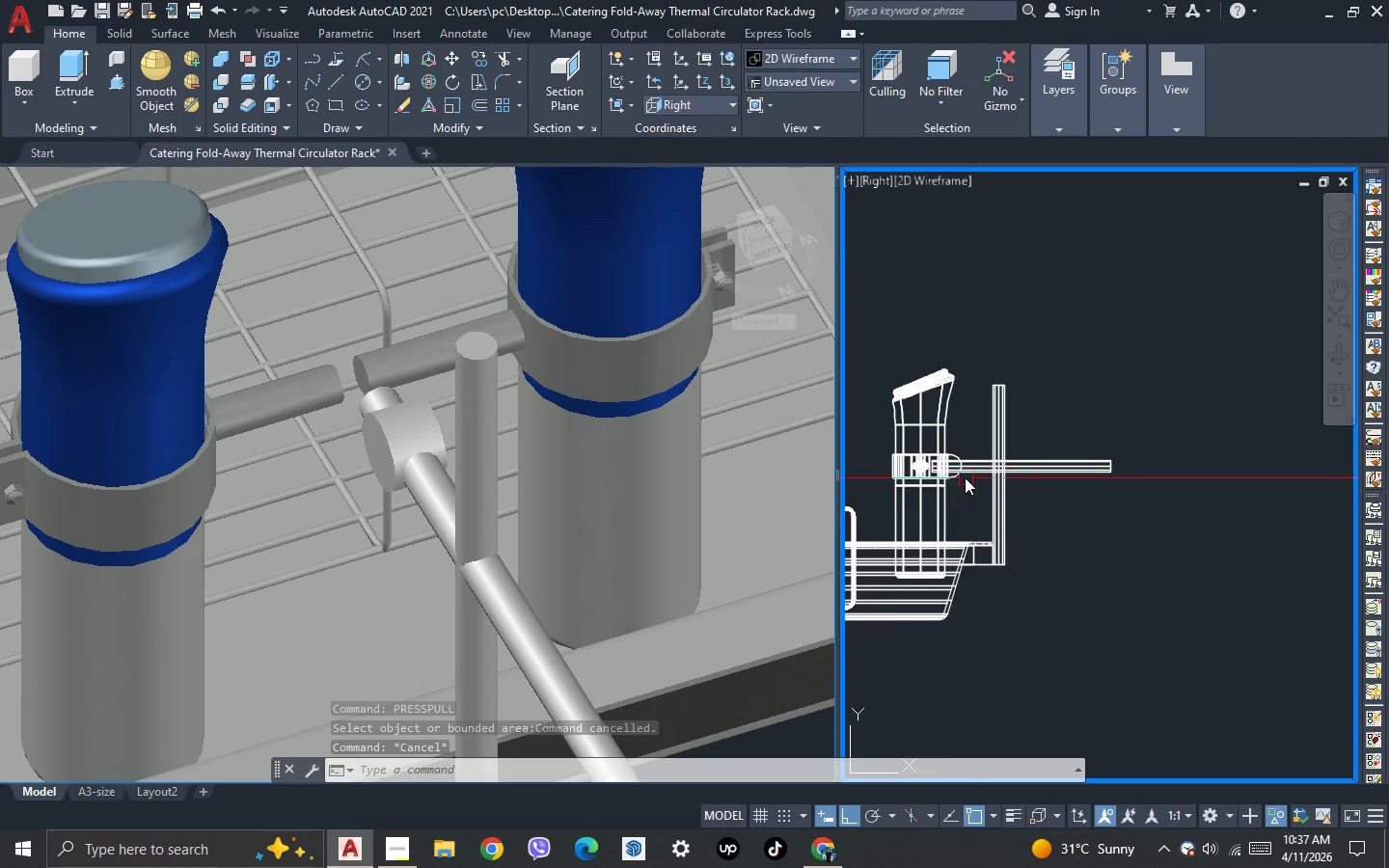 
scroll: coordinate [965, 477], scroll_direction: up, amount: 2.0
 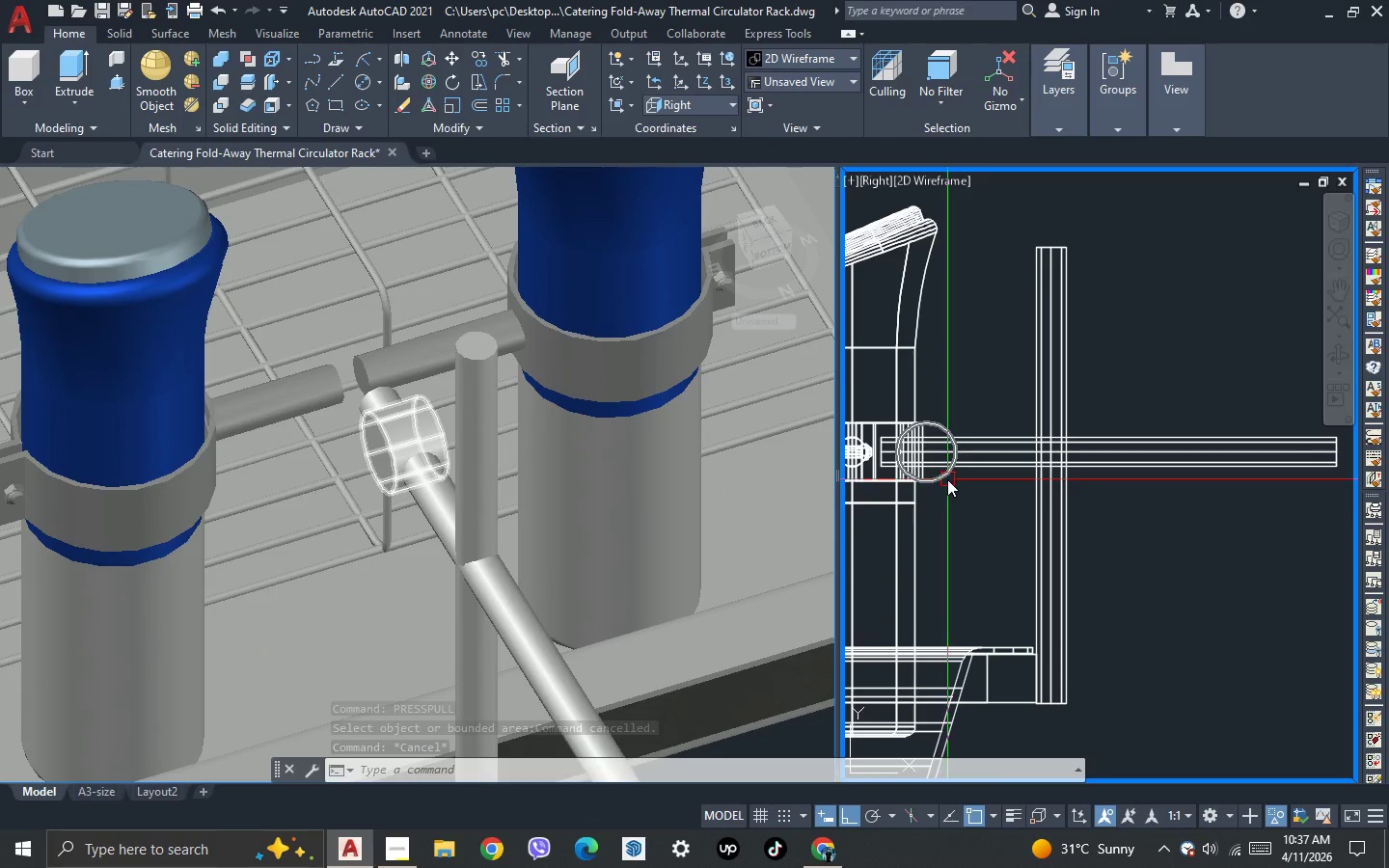 
left_click([945, 479])
 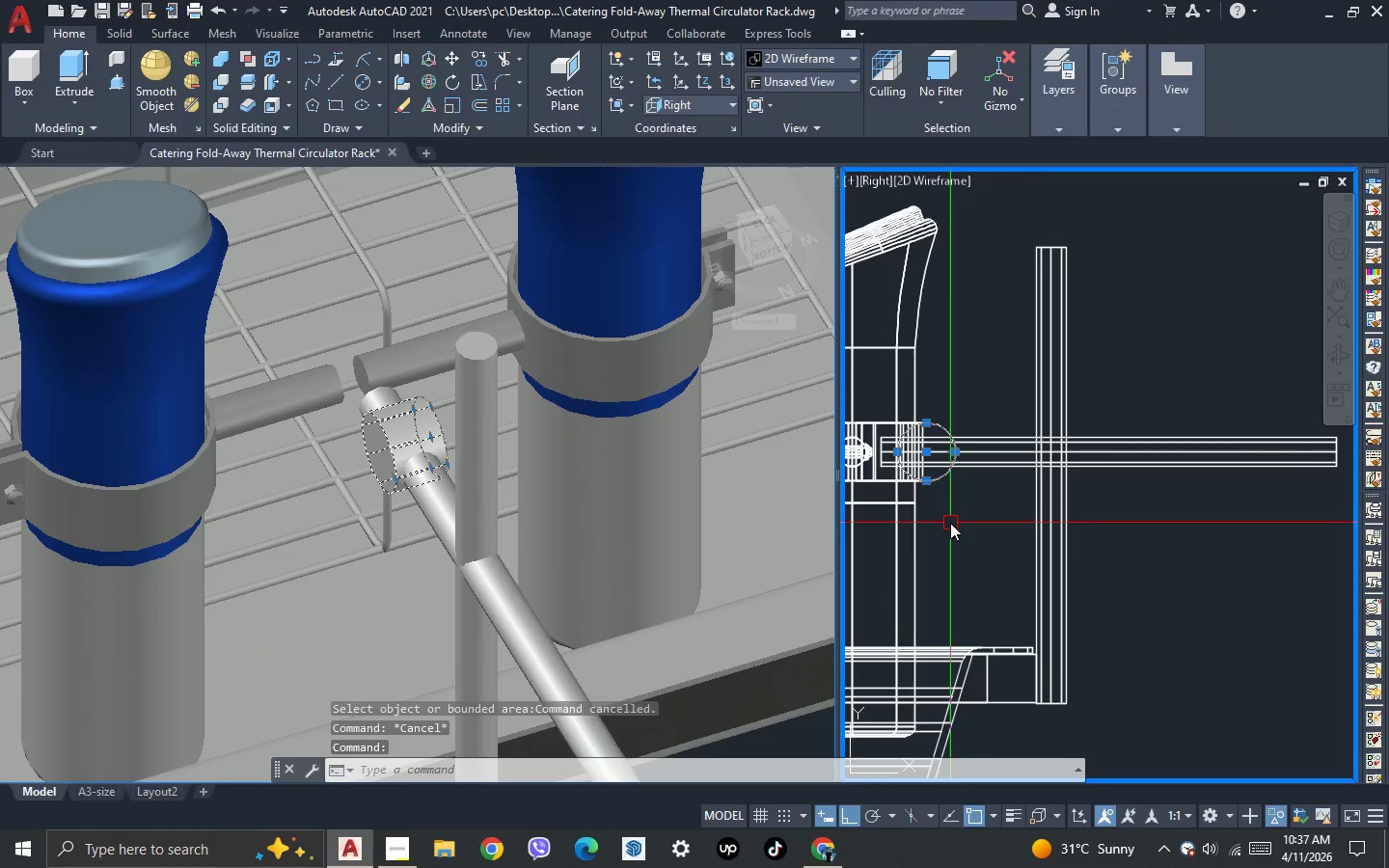 
key(M)
 